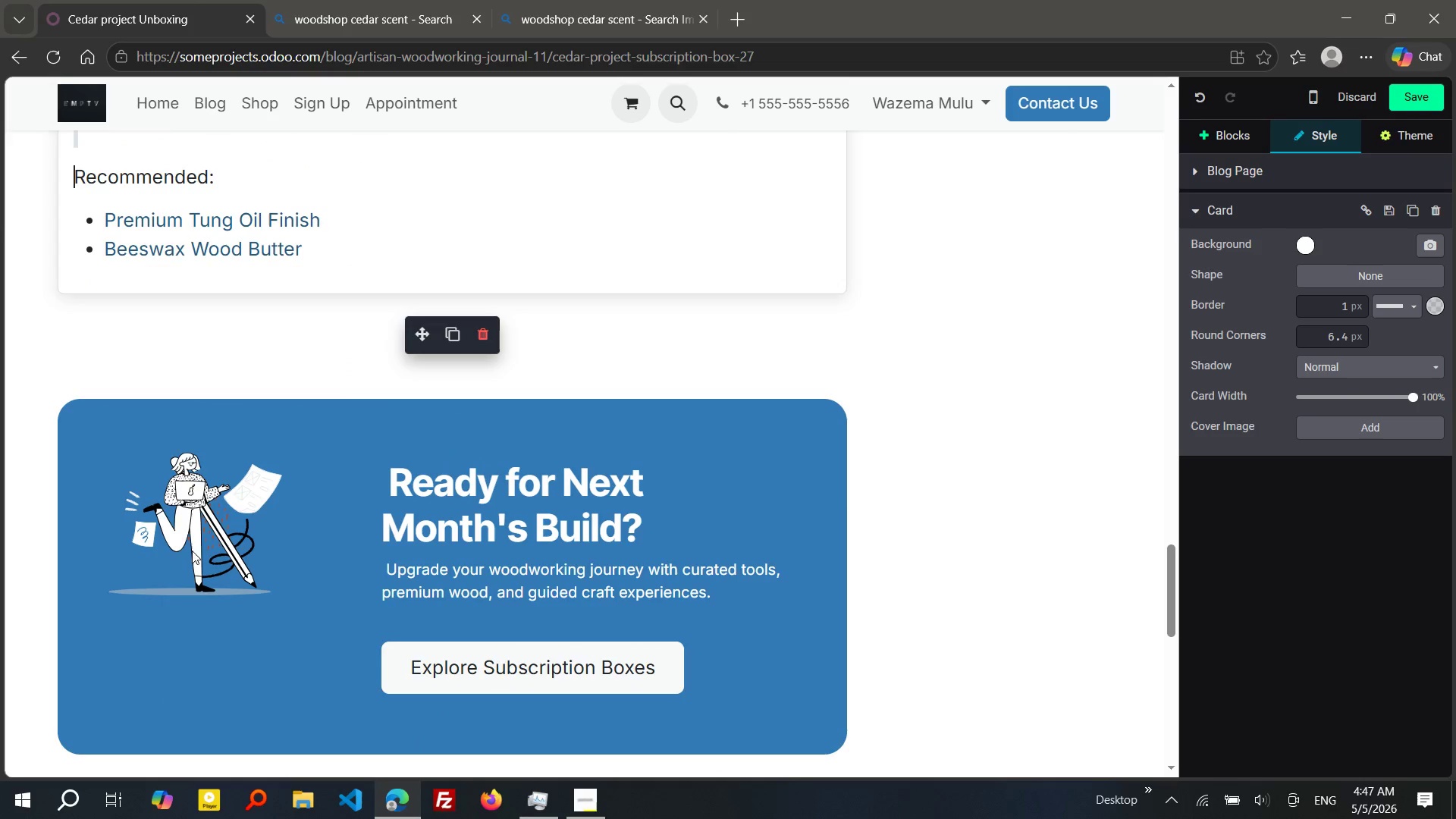 
double_click([186, 513])
 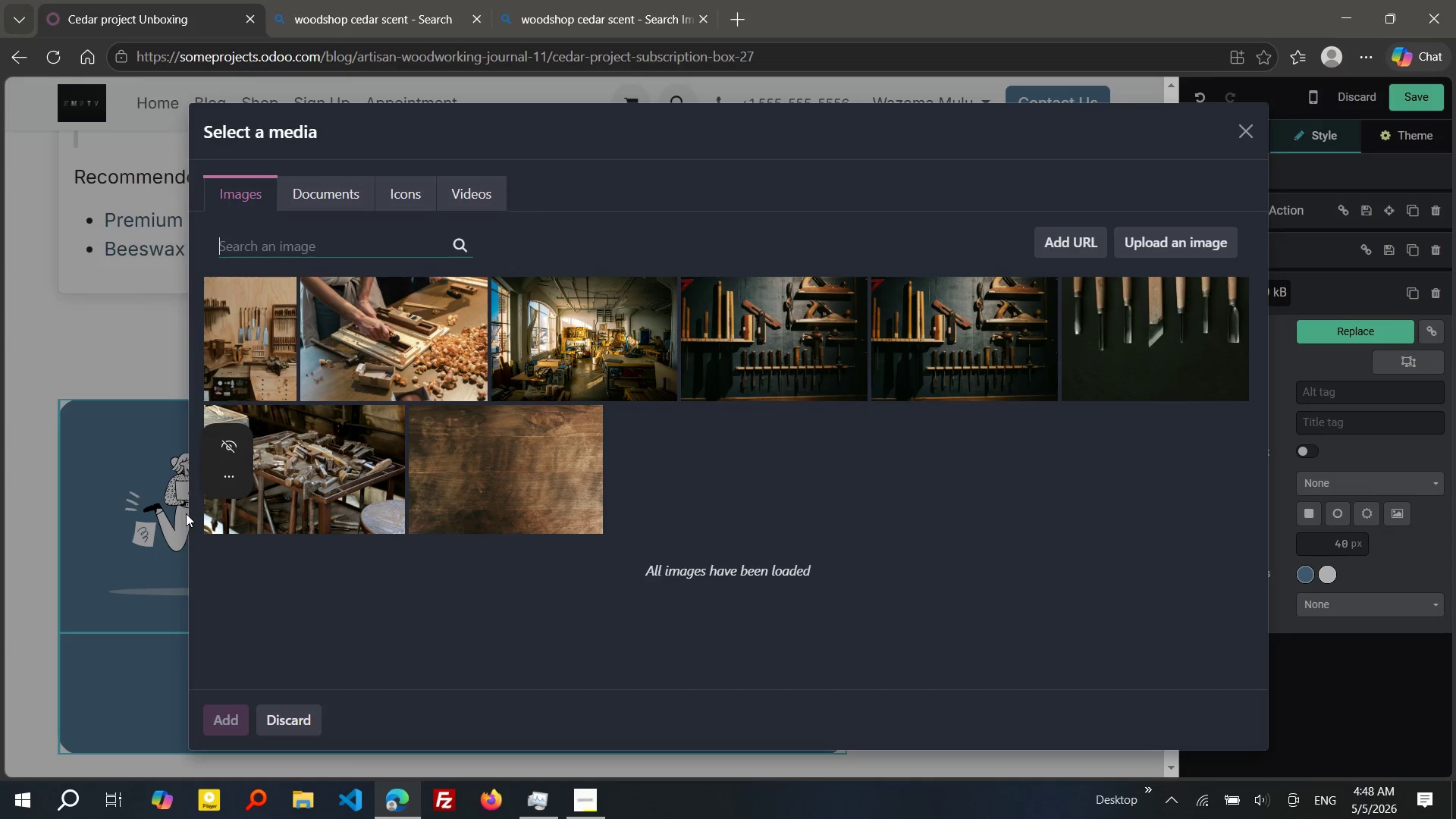 
wait(5.2)
 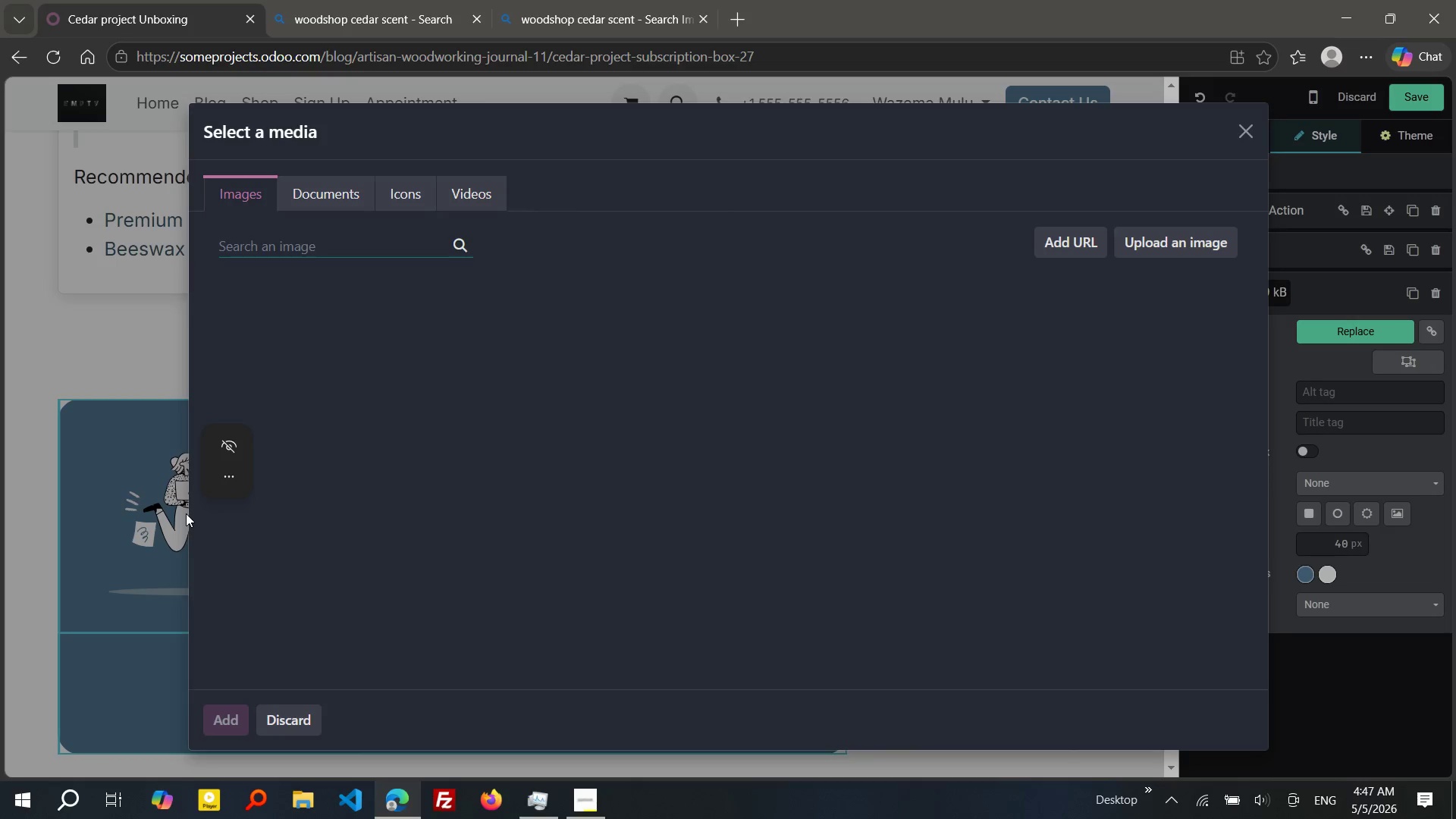 
left_click([249, 339])
 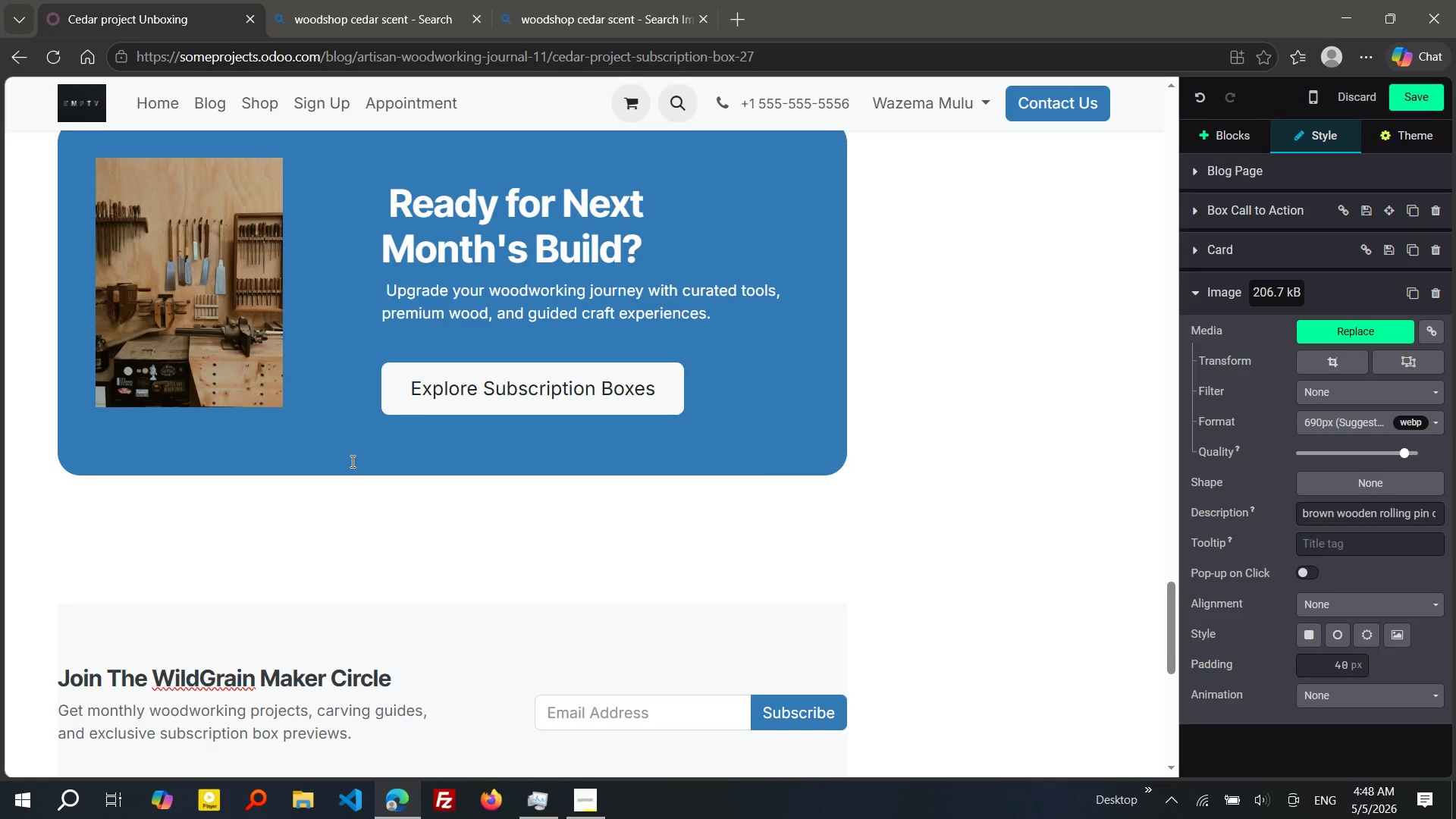 
left_click([288, 376])
 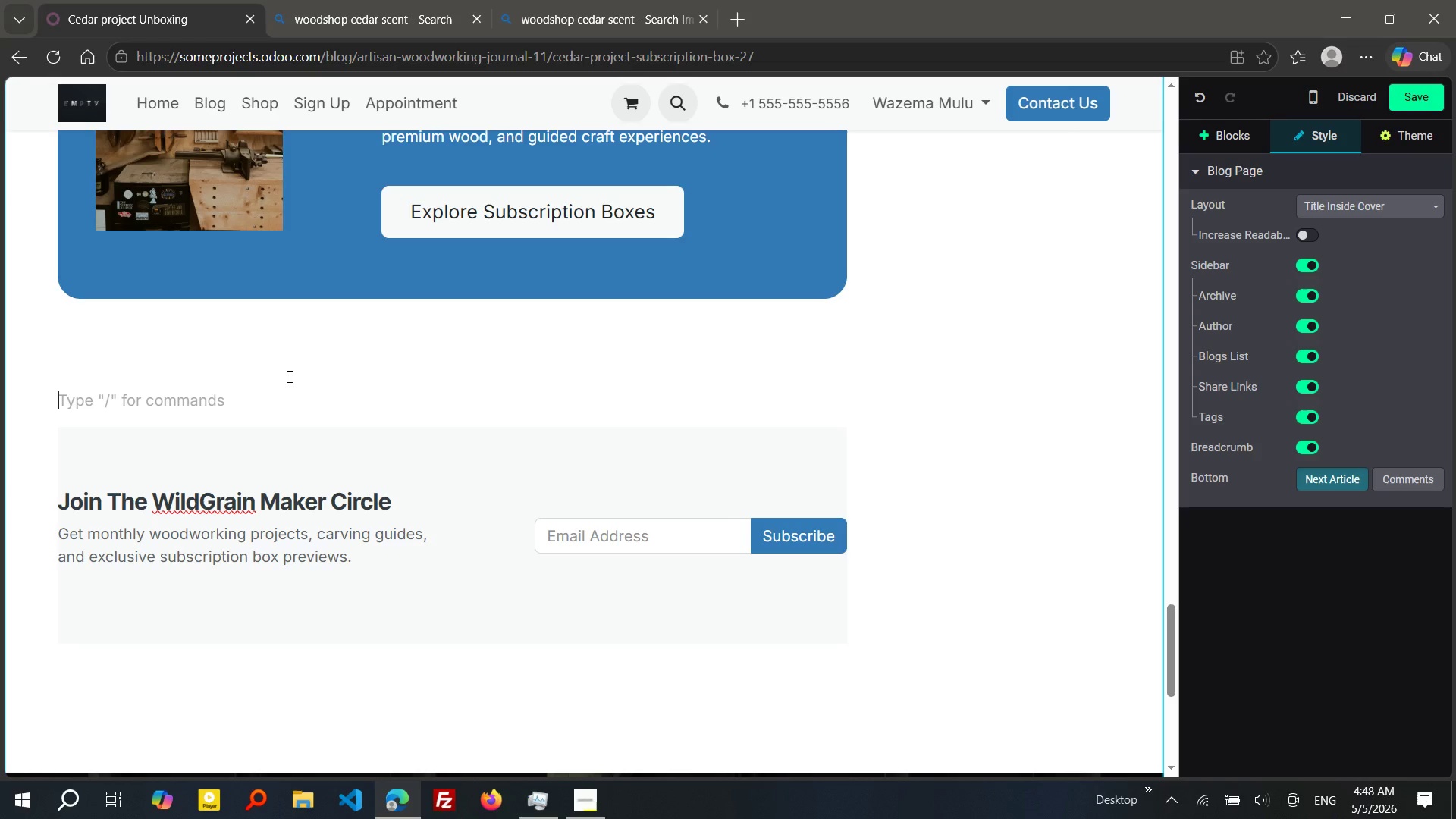 
key(Backspace)
 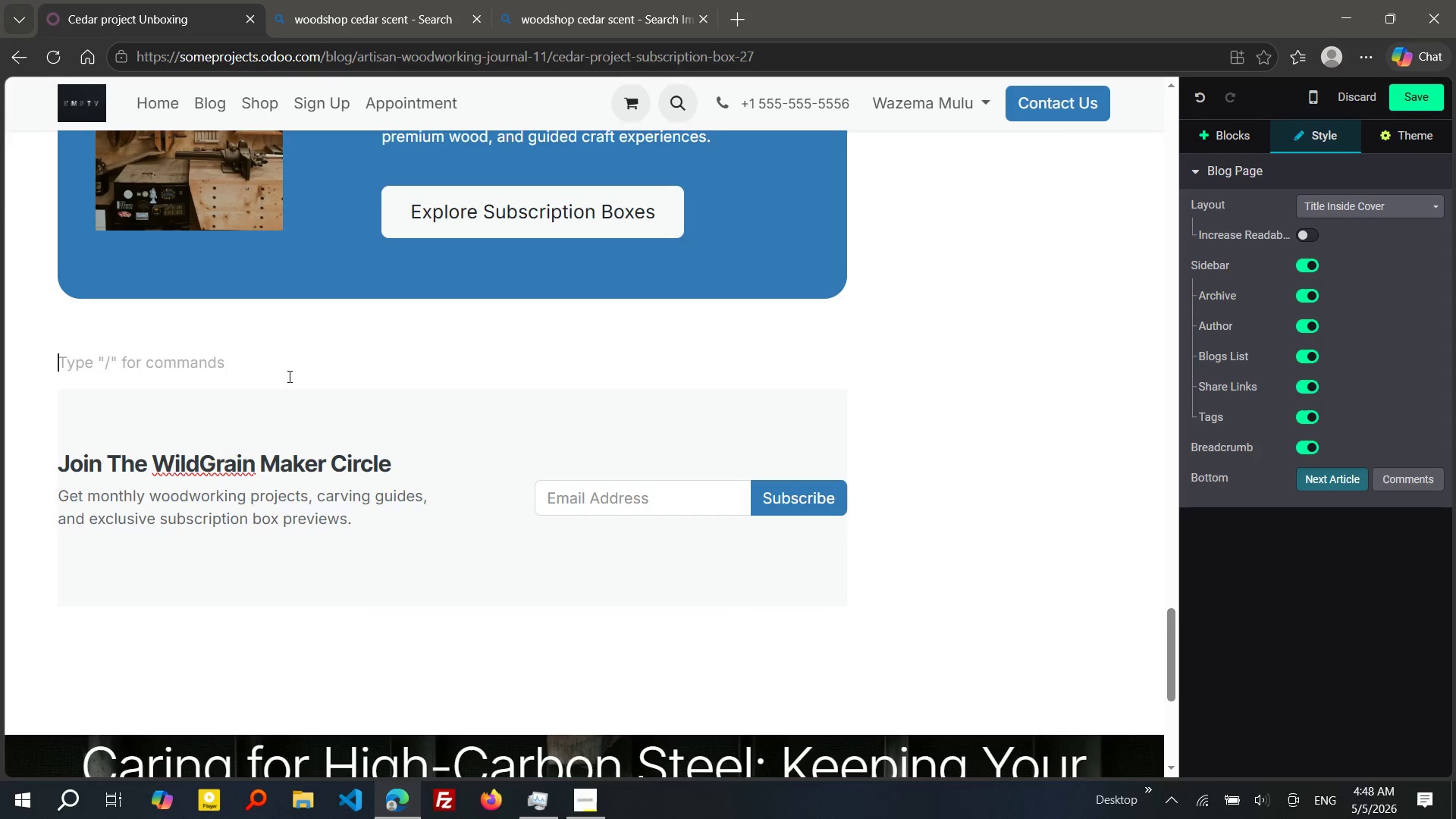 
key(Shift+ArrowUp)
 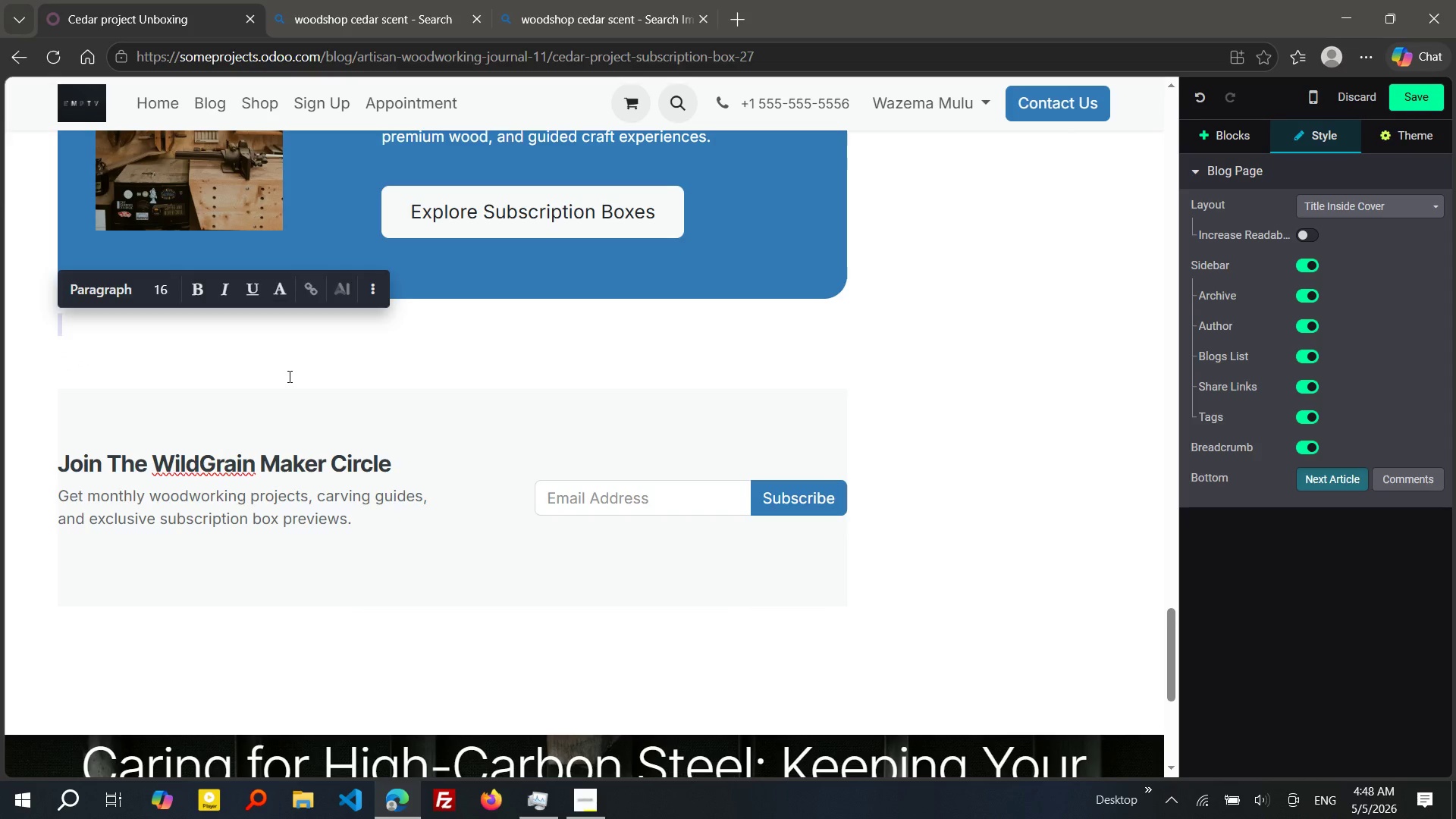 
key(ArrowDown)
 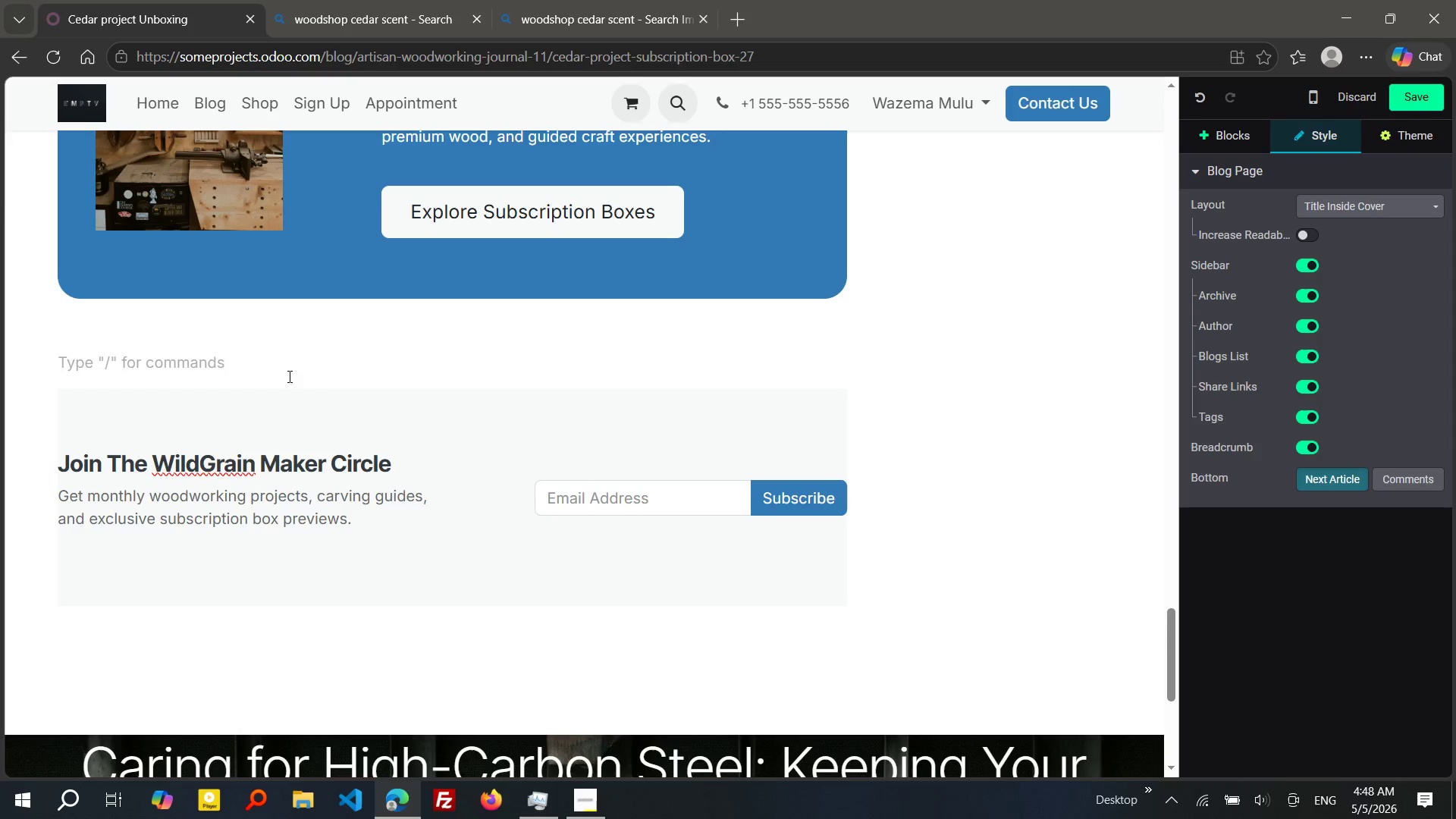 
key(Backspace)
 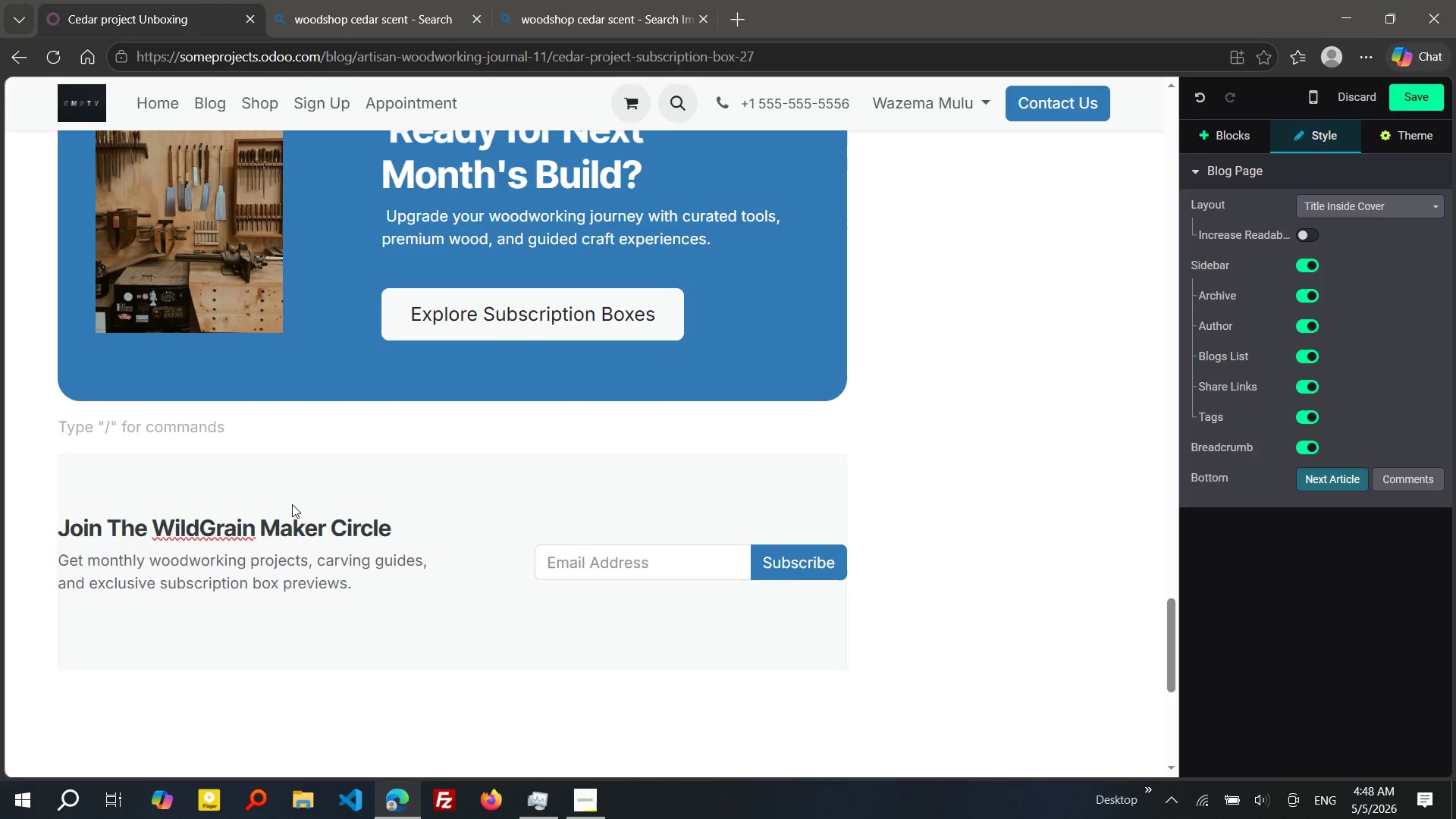 
left_click([215, 513])
 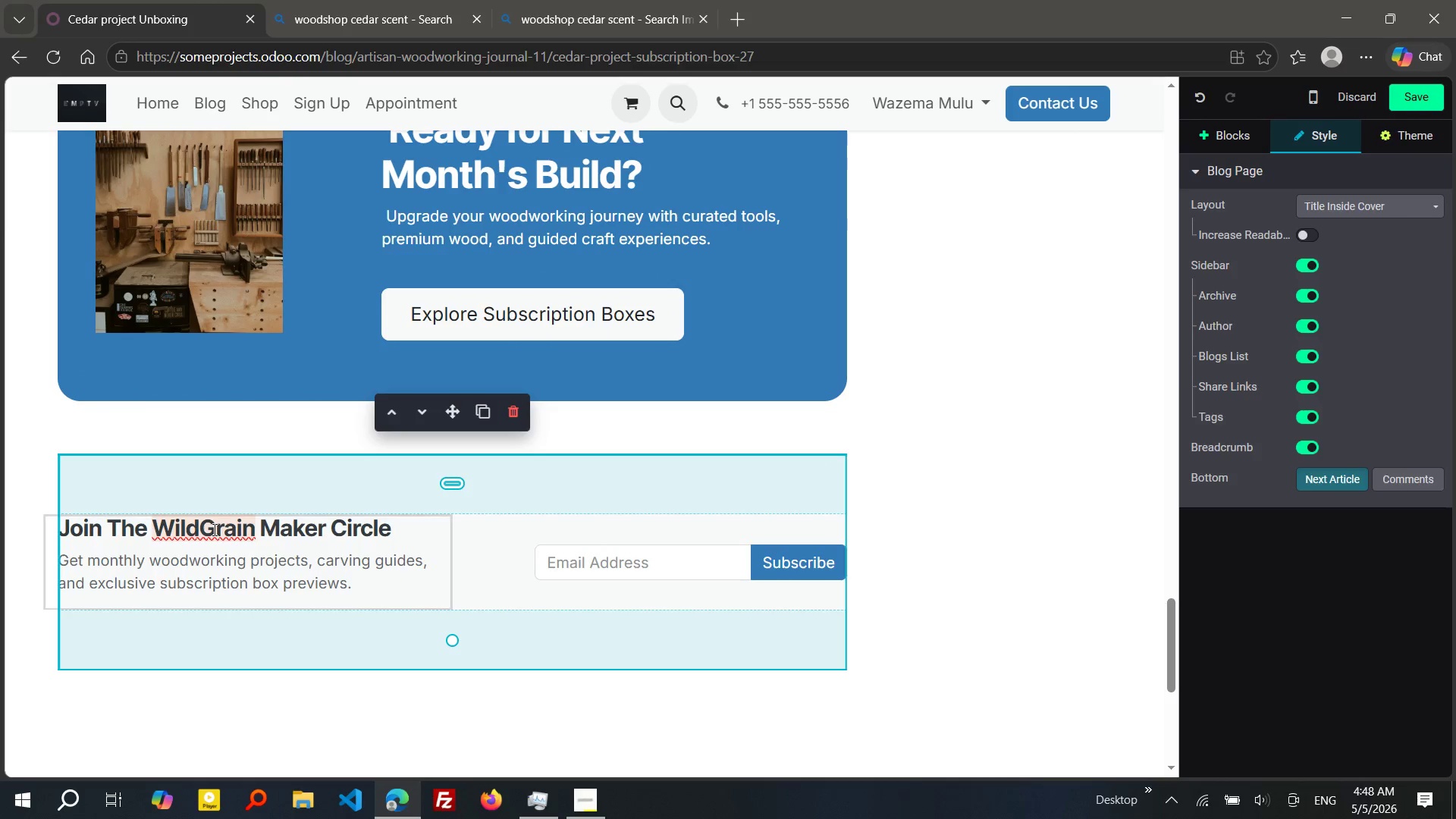 
left_click([213, 529])
 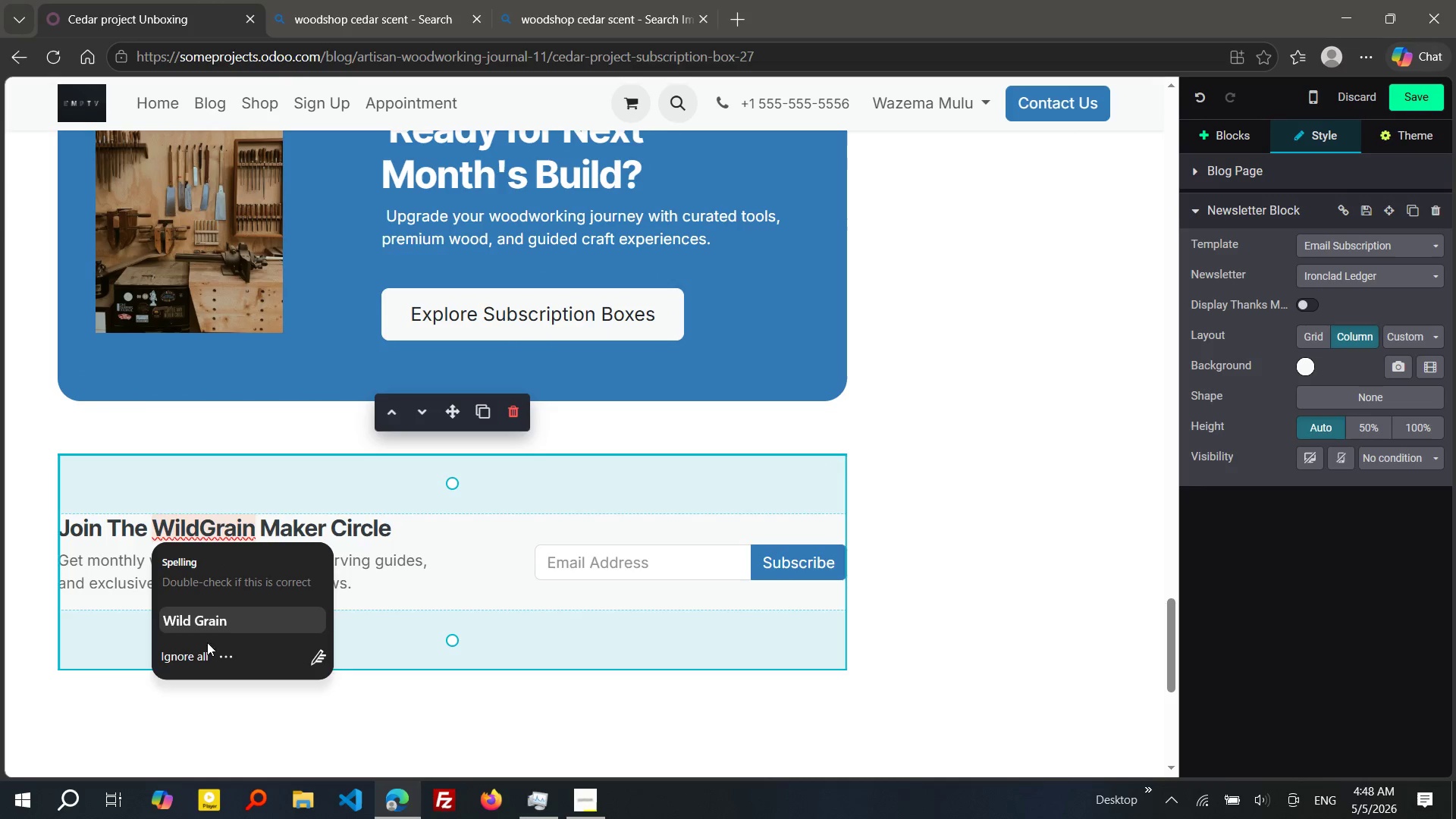 
left_click([190, 654])
 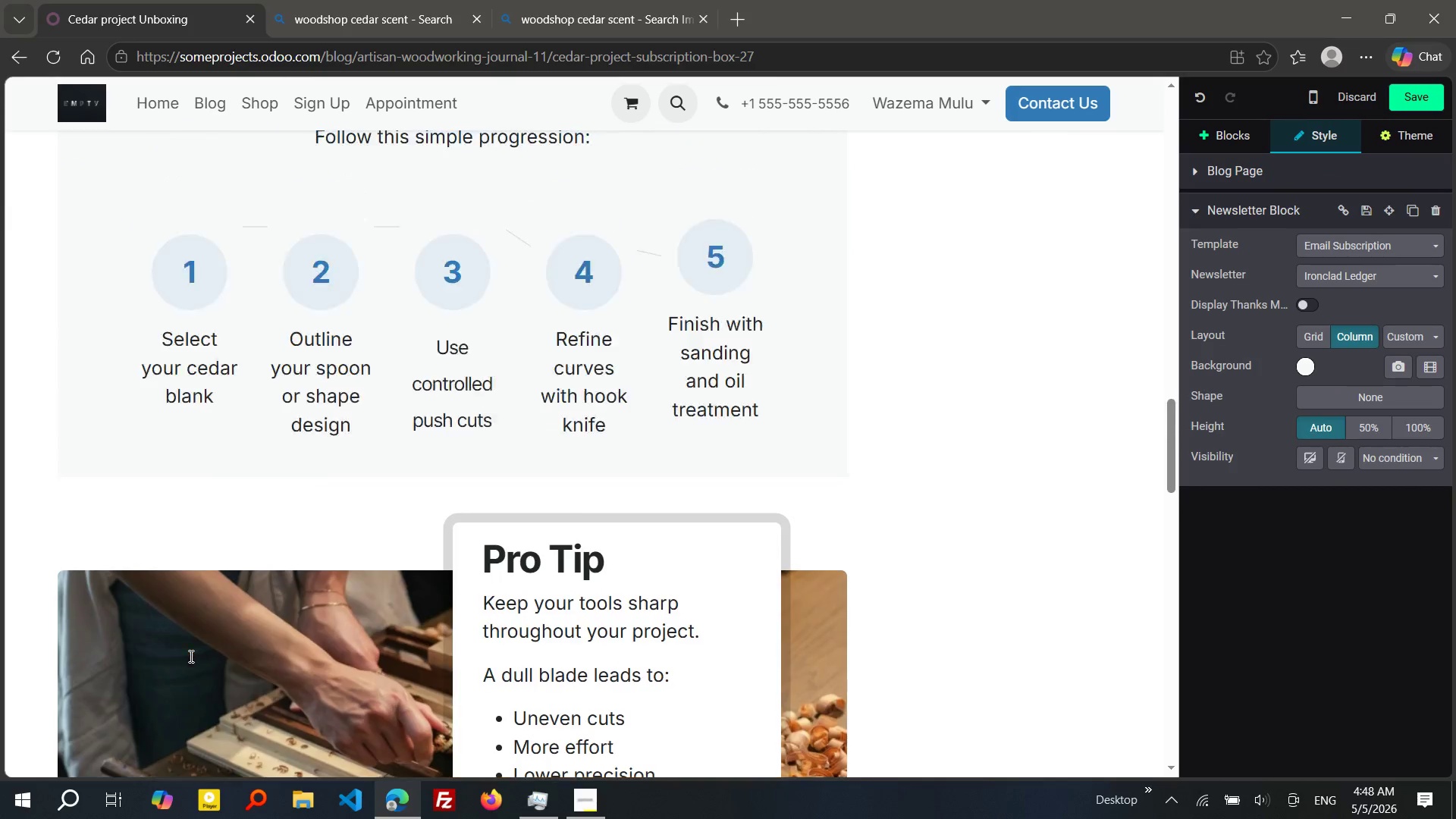 
wait(8.84)
 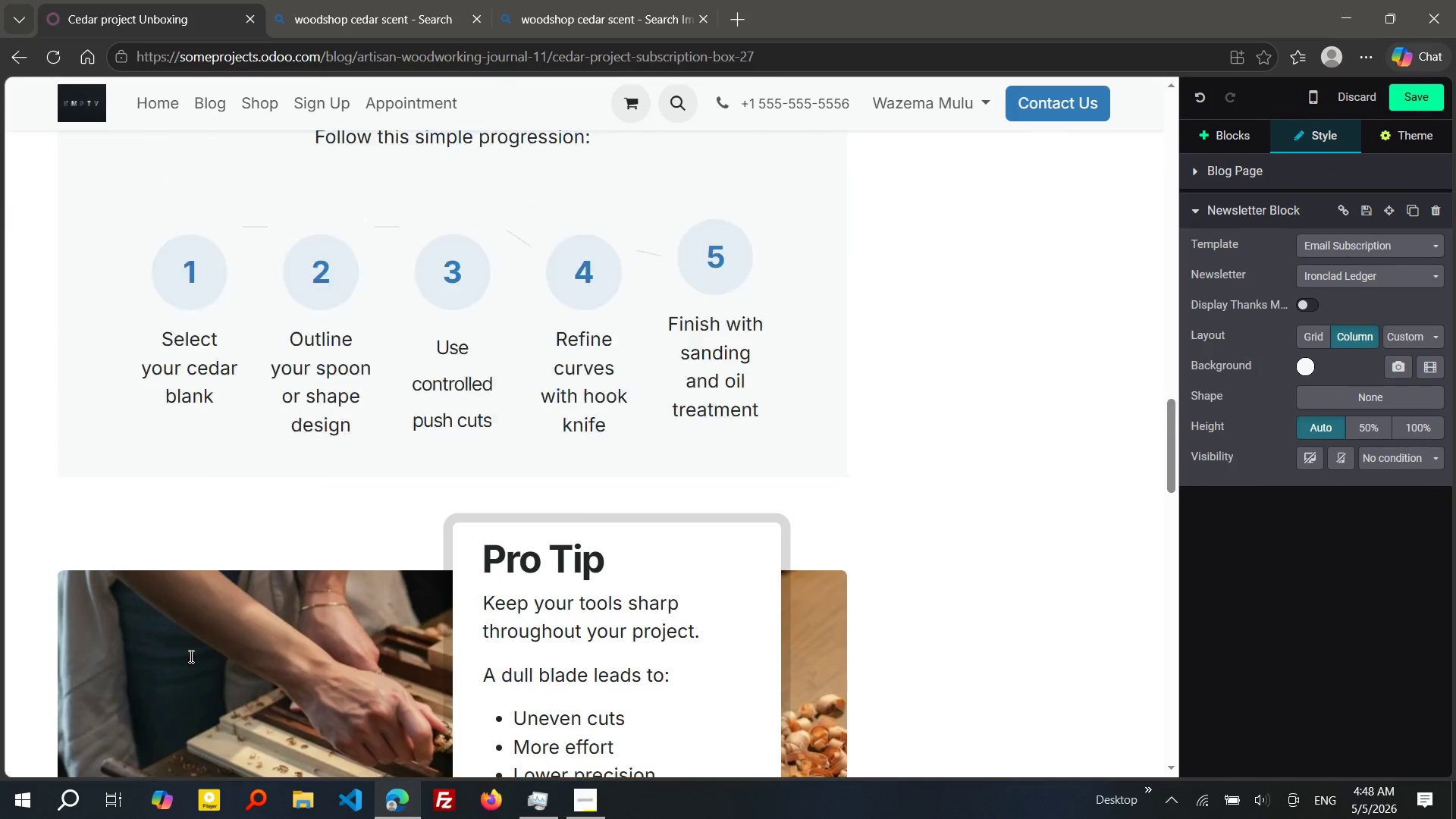 
left_click([839, 522])
 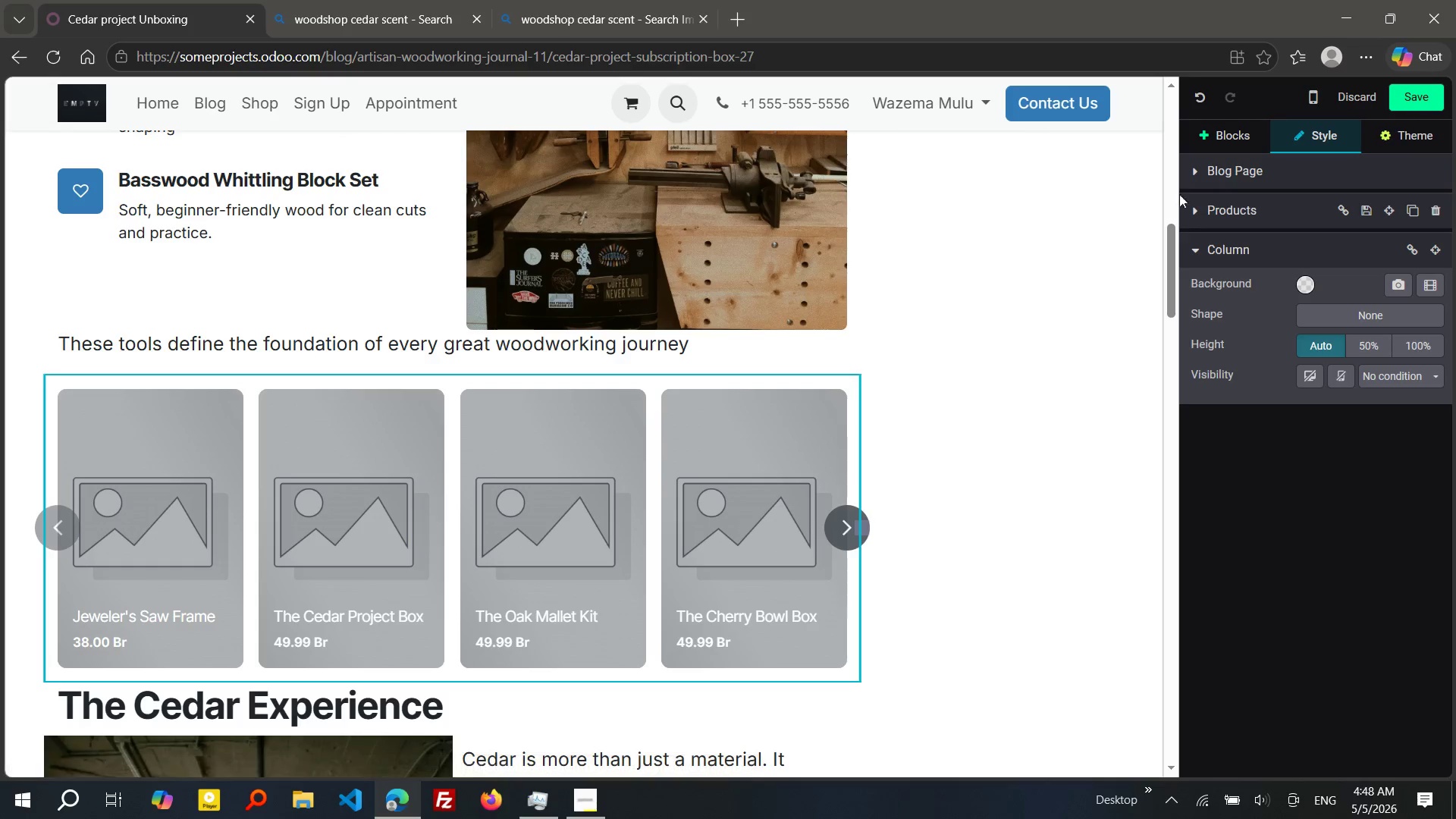 
left_click([1404, 98])
 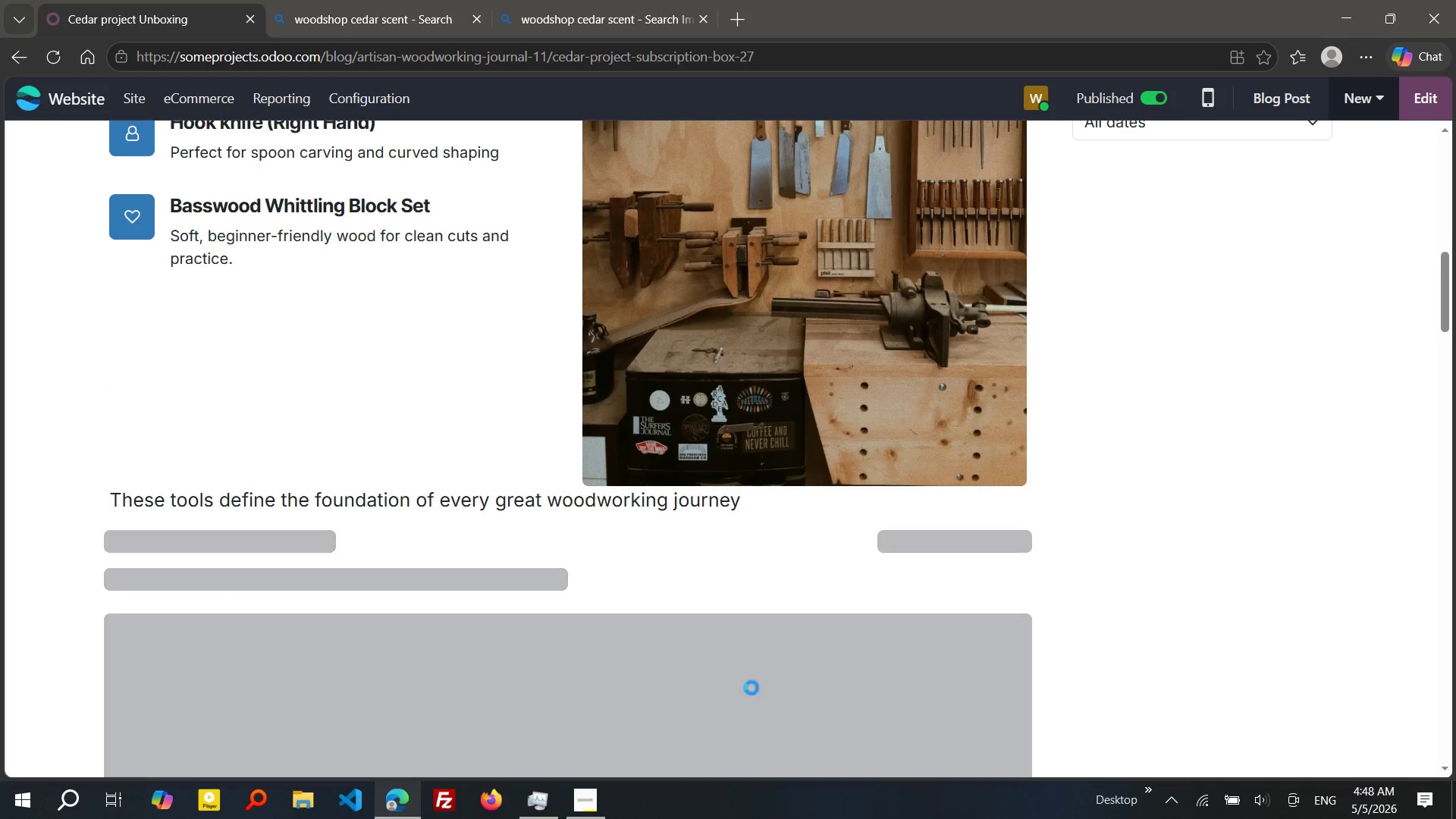 
wait(6.41)
 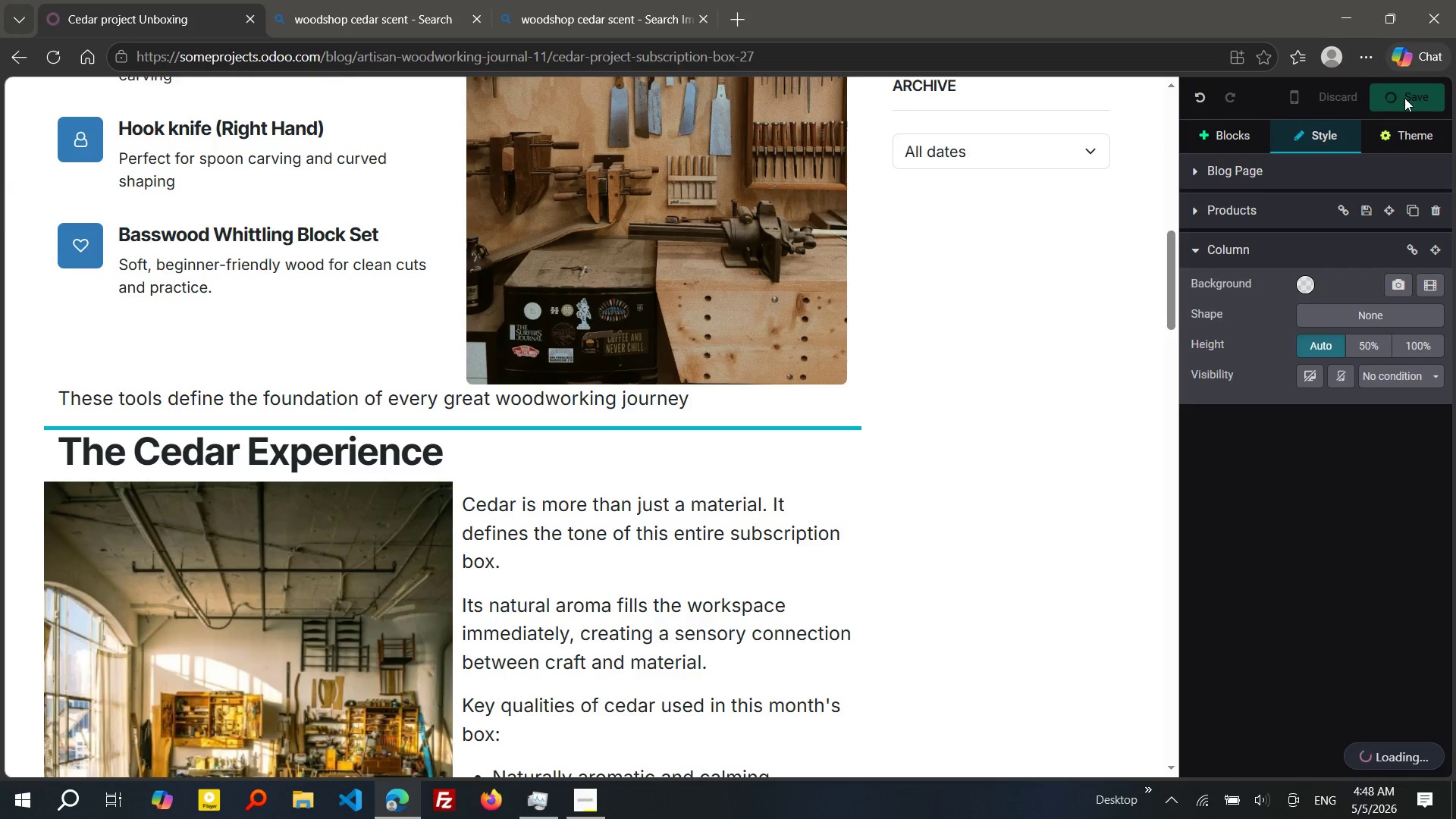 
left_click([541, 806])
 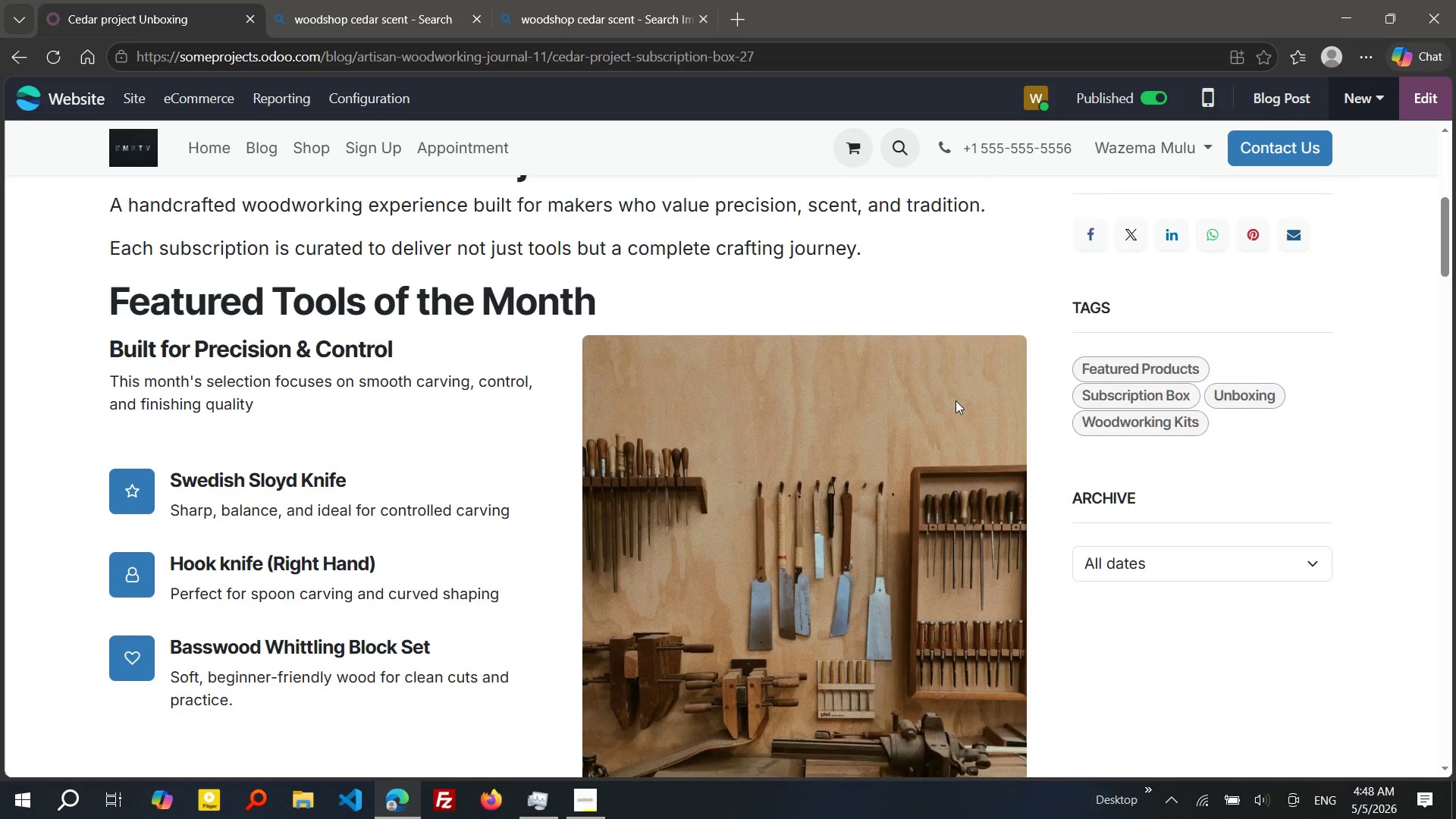 
wait(18.75)
 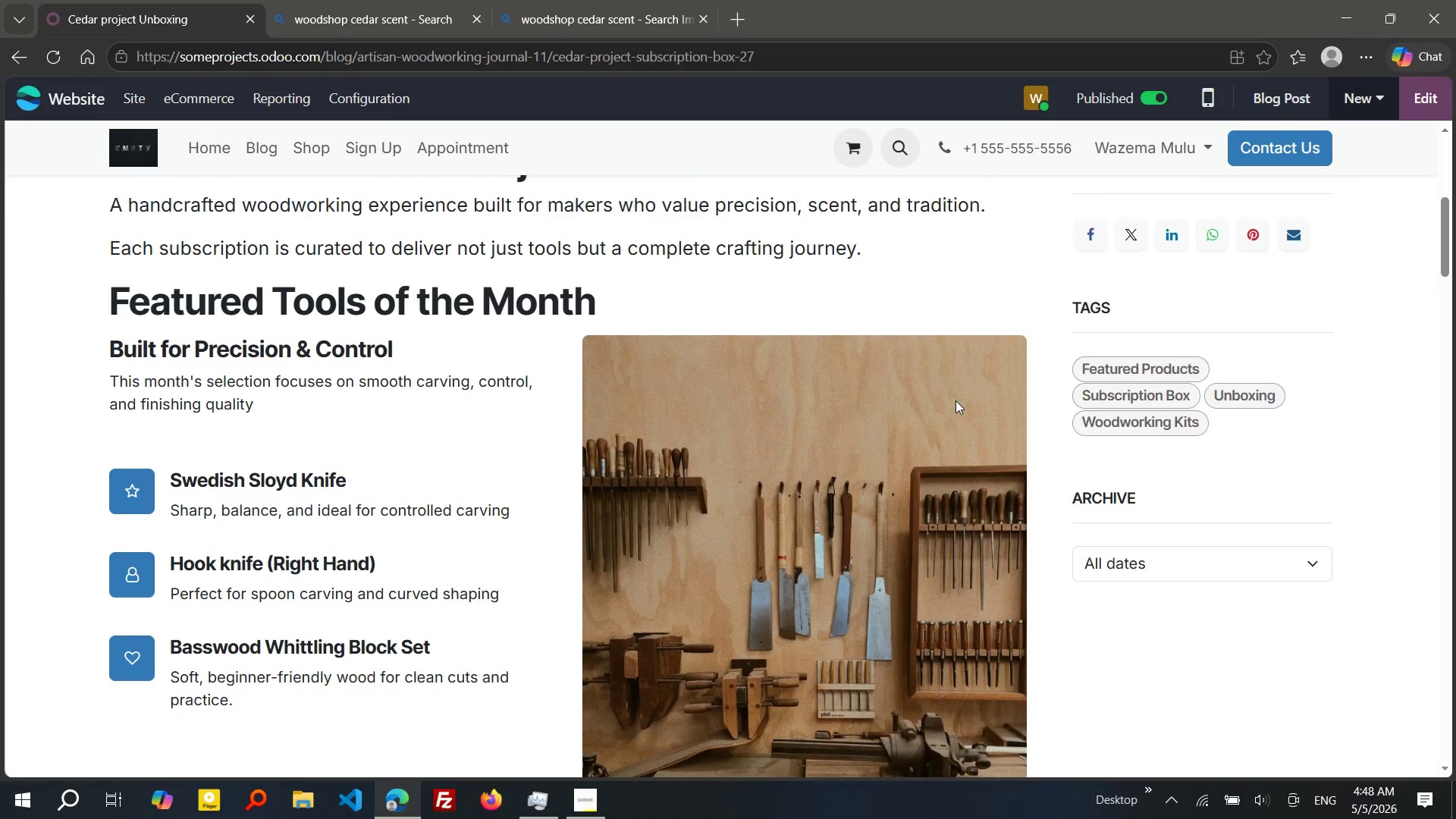 
left_click([1434, 85])
 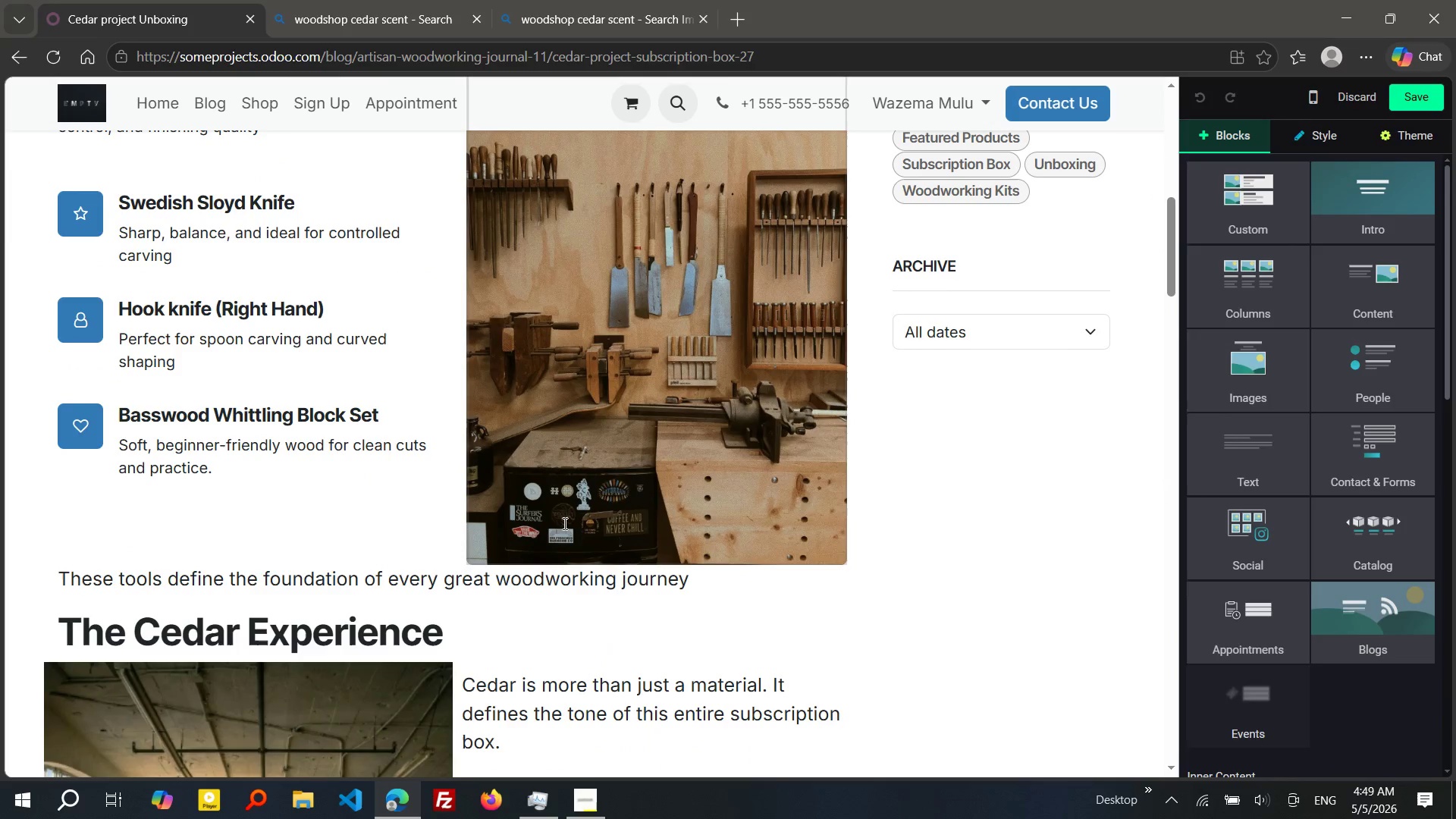 
wait(5.98)
 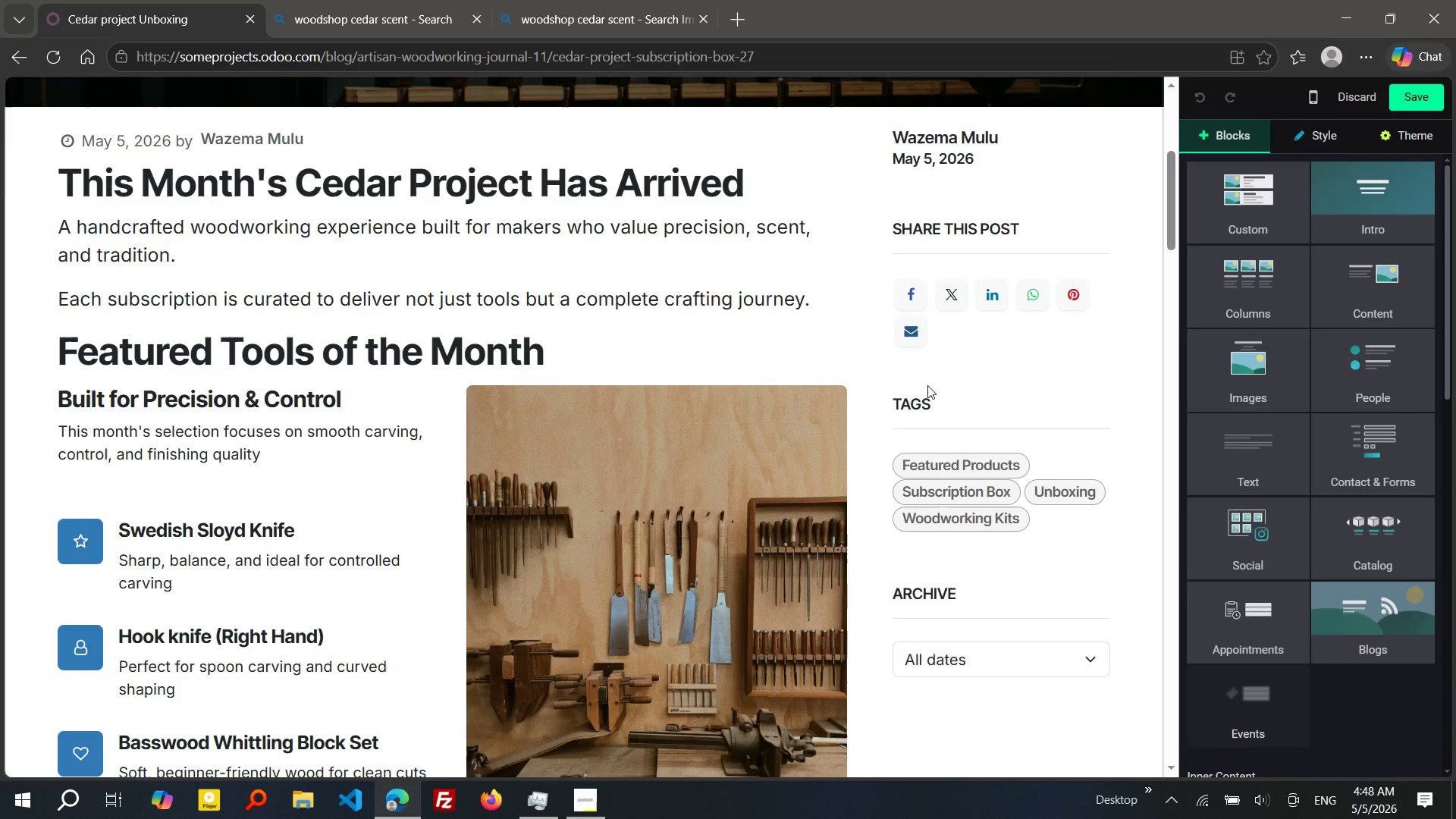 
left_click([937, 533])
 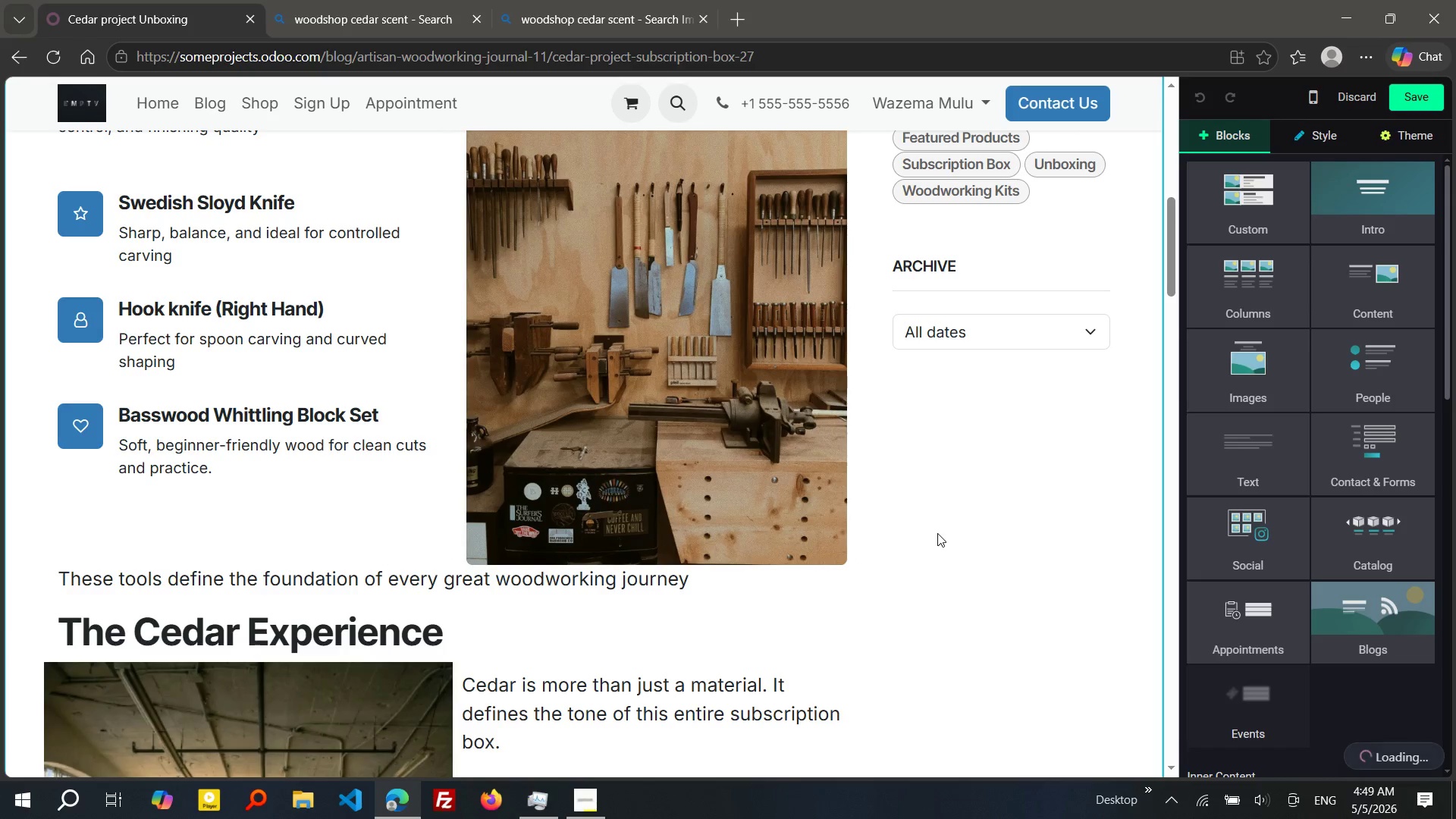 
hold_key(key=ControlLeft, duration=1.86)
 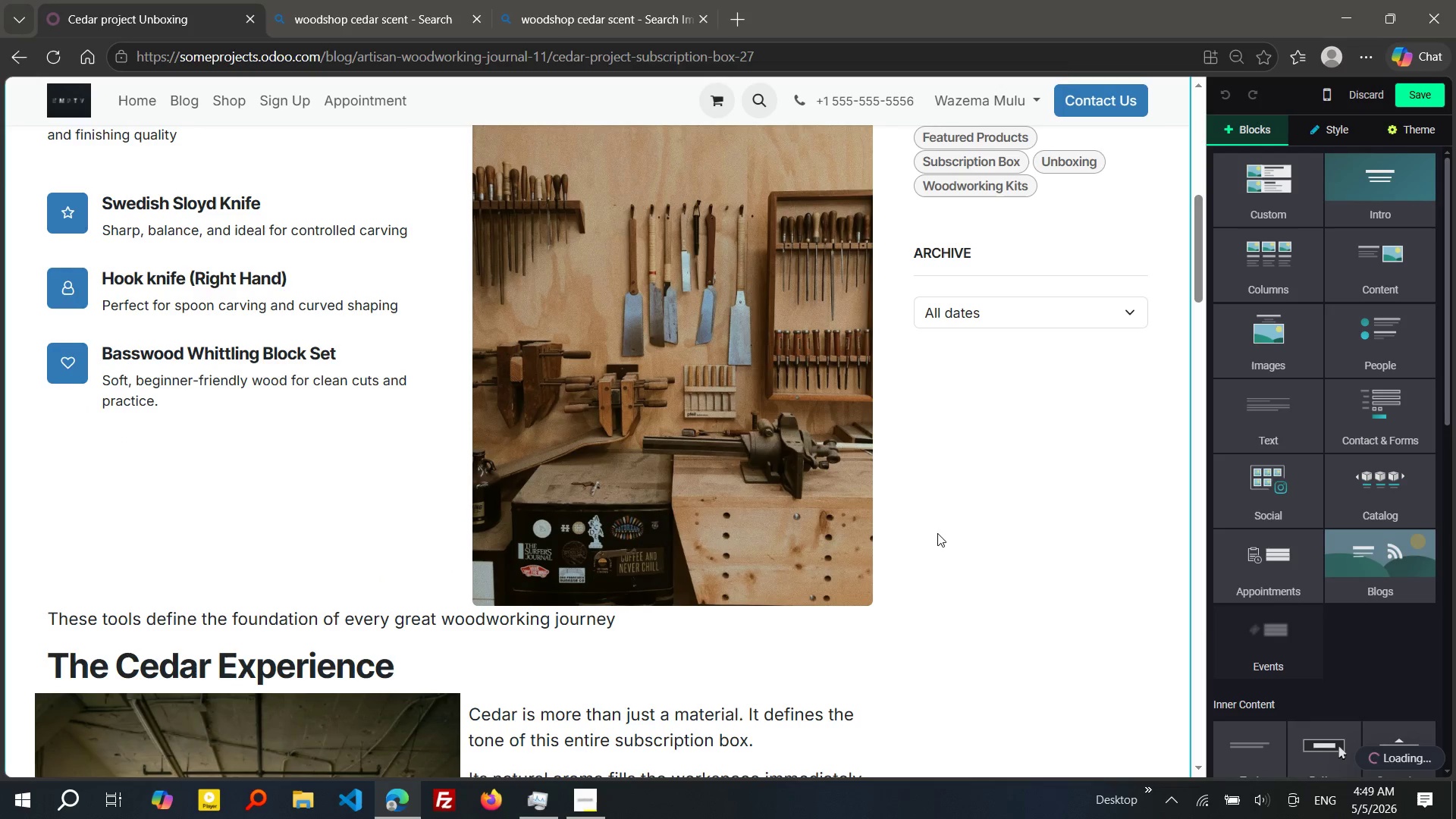 
key(Minus)
 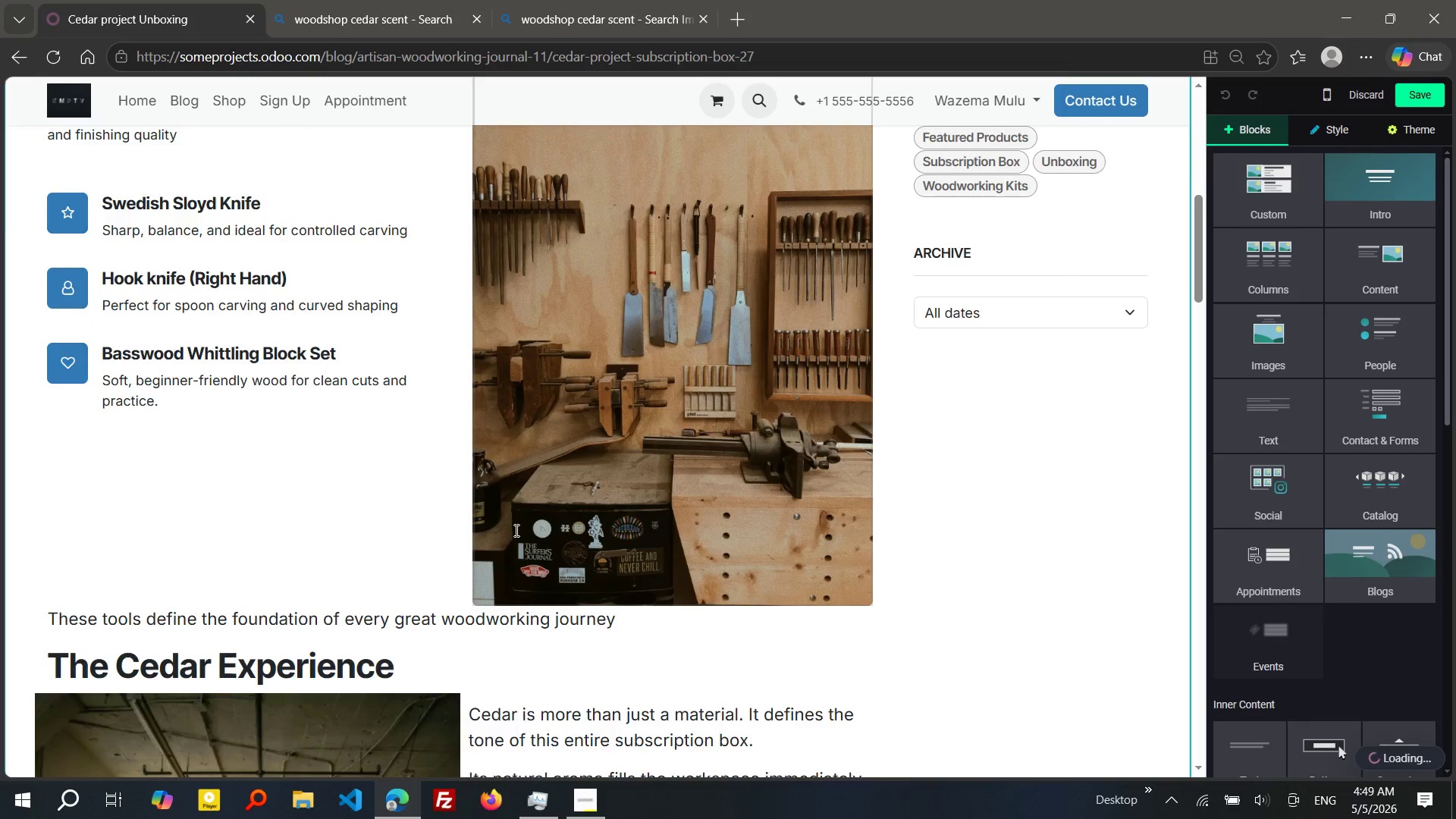 
left_click([515, 530])
 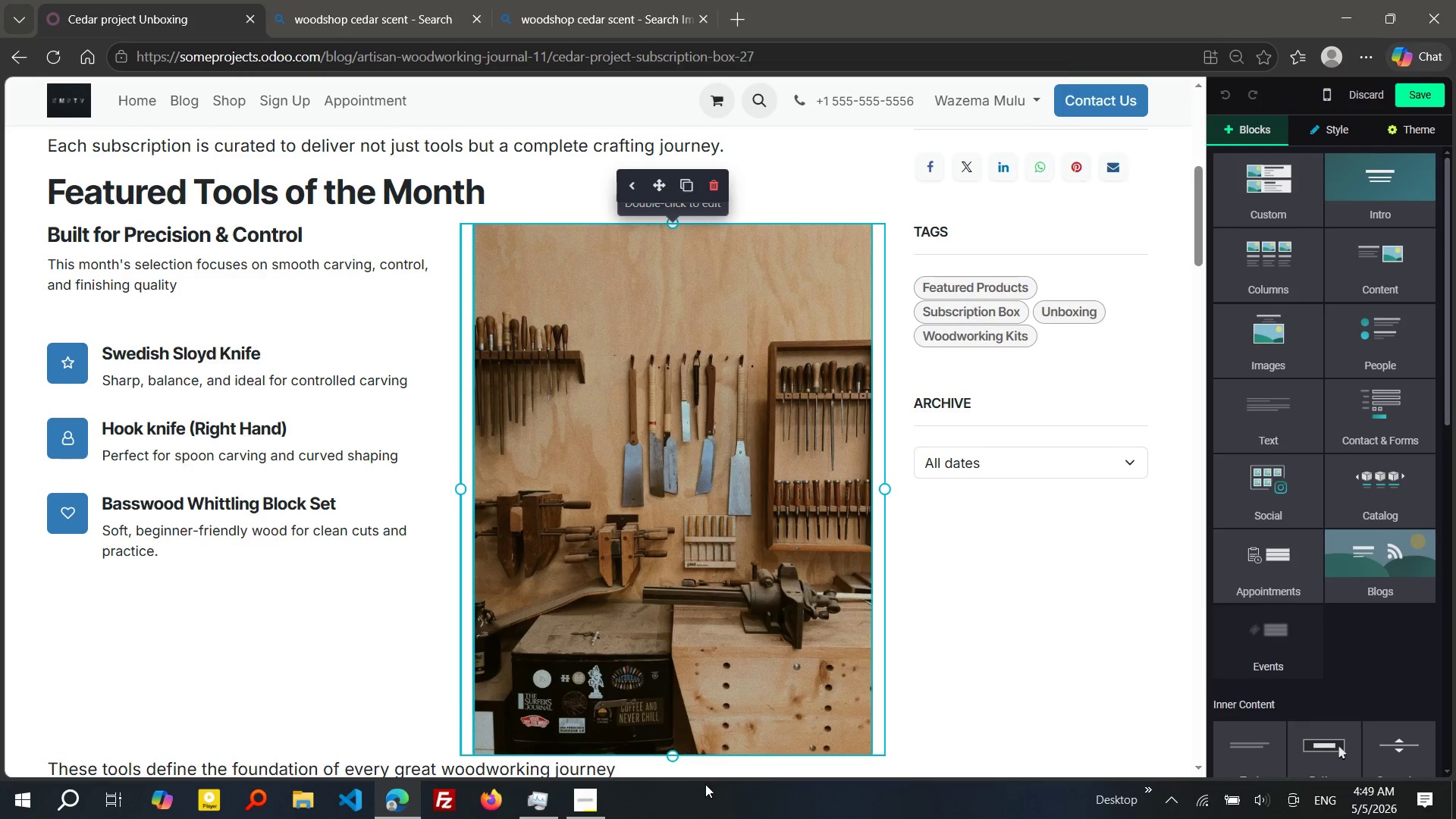 
left_click_drag(start_coordinate=[676, 755], to_coordinate=[642, 640])
 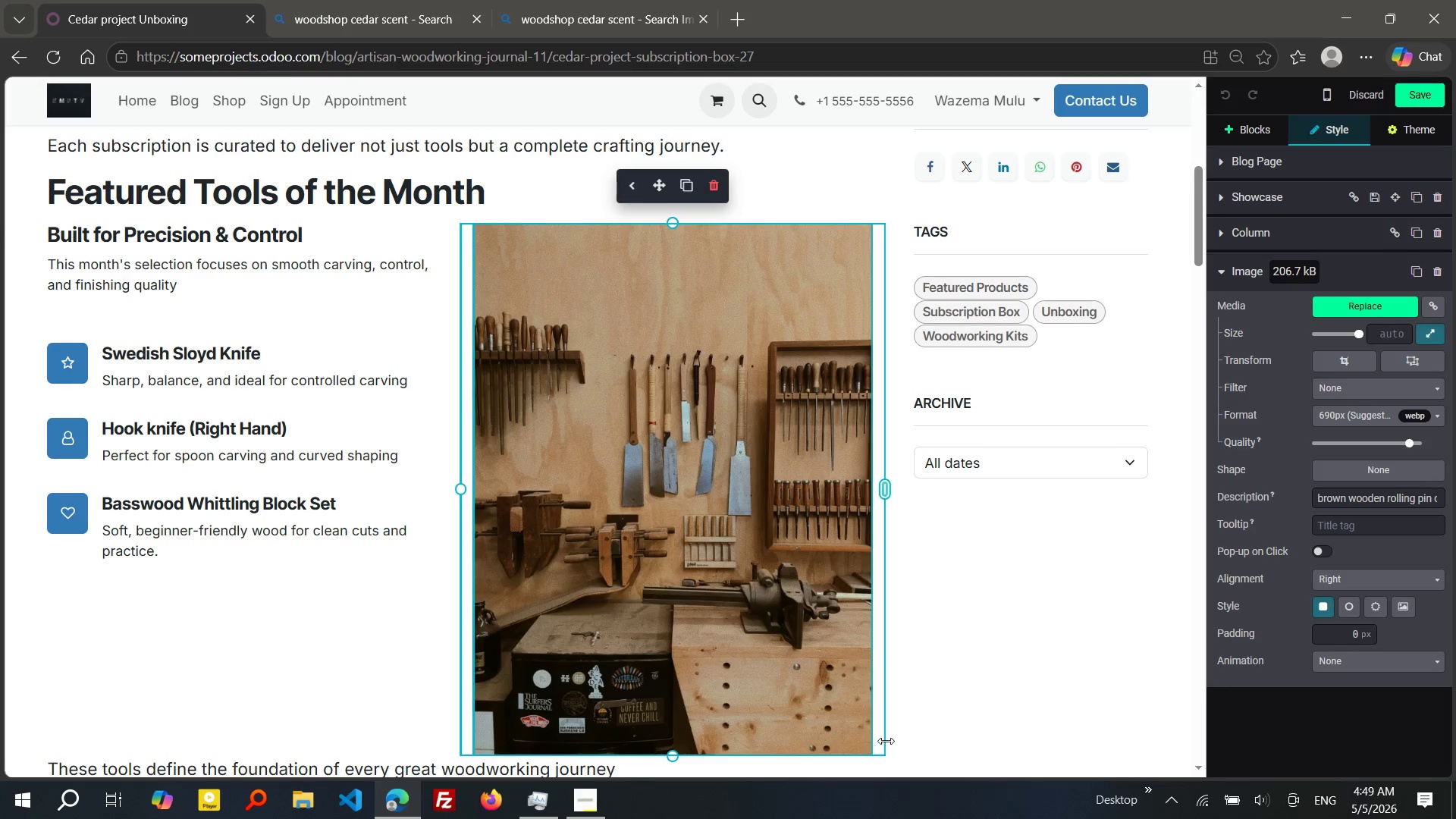 
left_click_drag(start_coordinate=[880, 679], to_coordinate=[817, 647])
 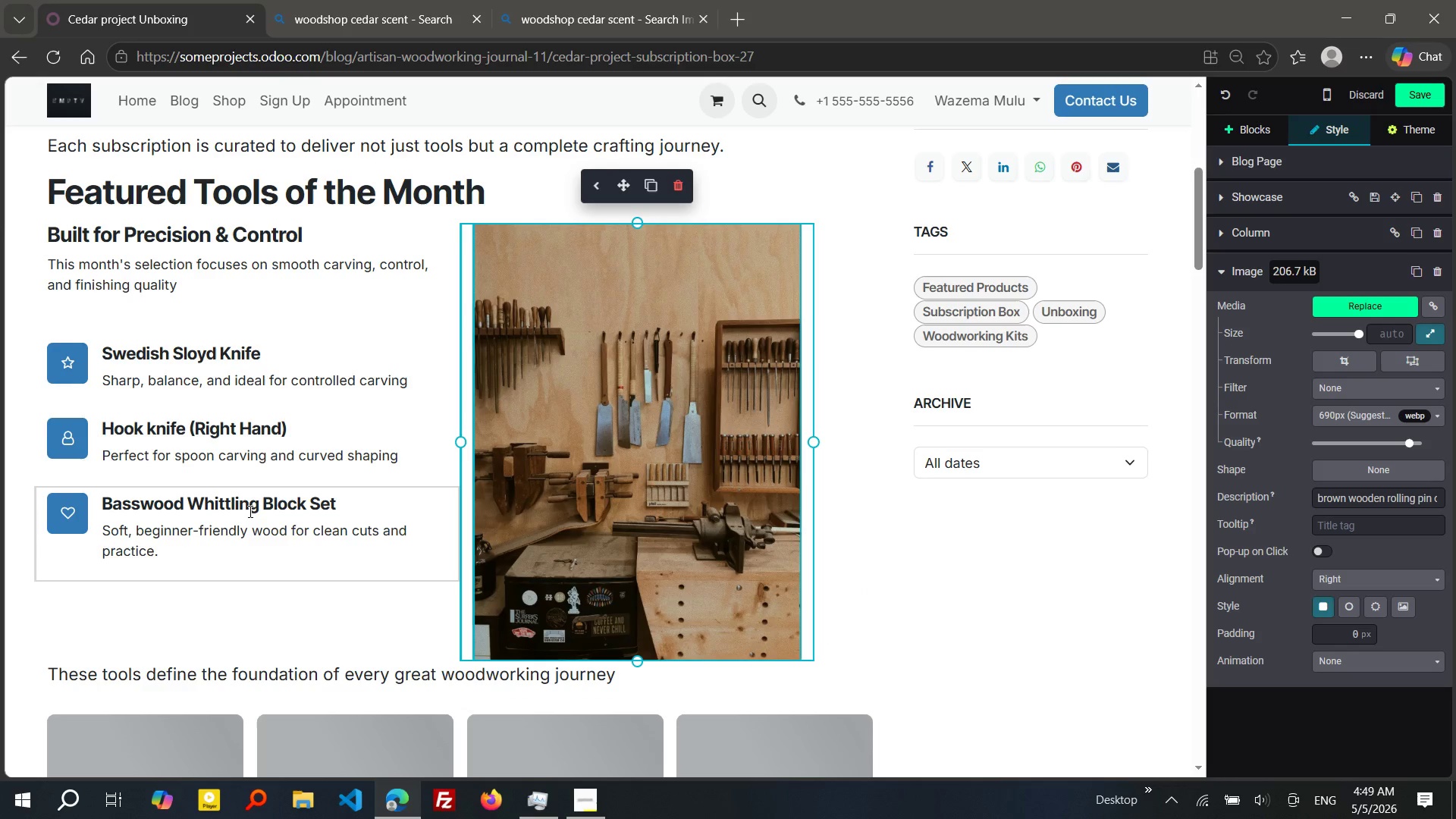 
left_click([249, 511])
 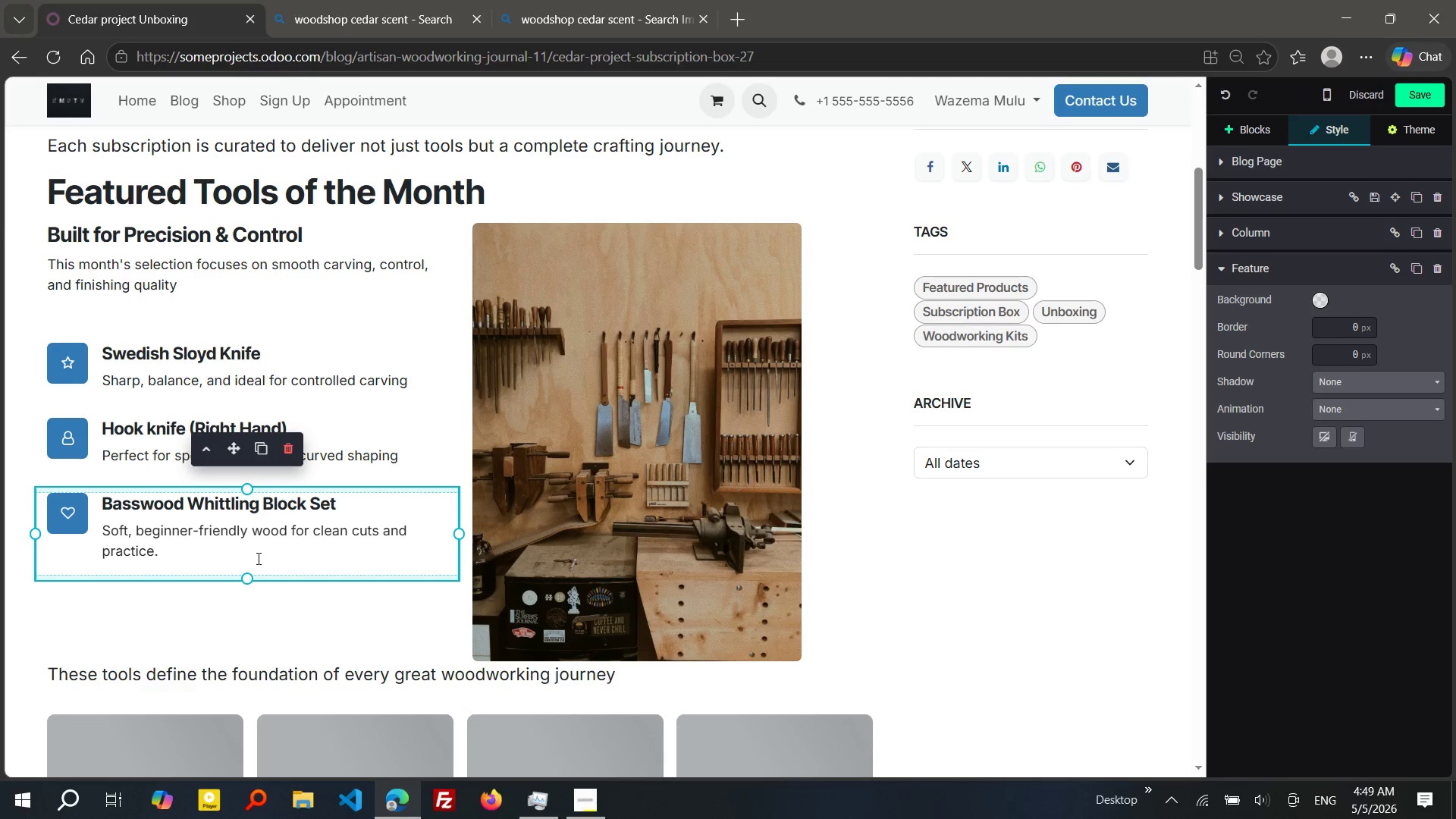 
left_click([238, 606])
 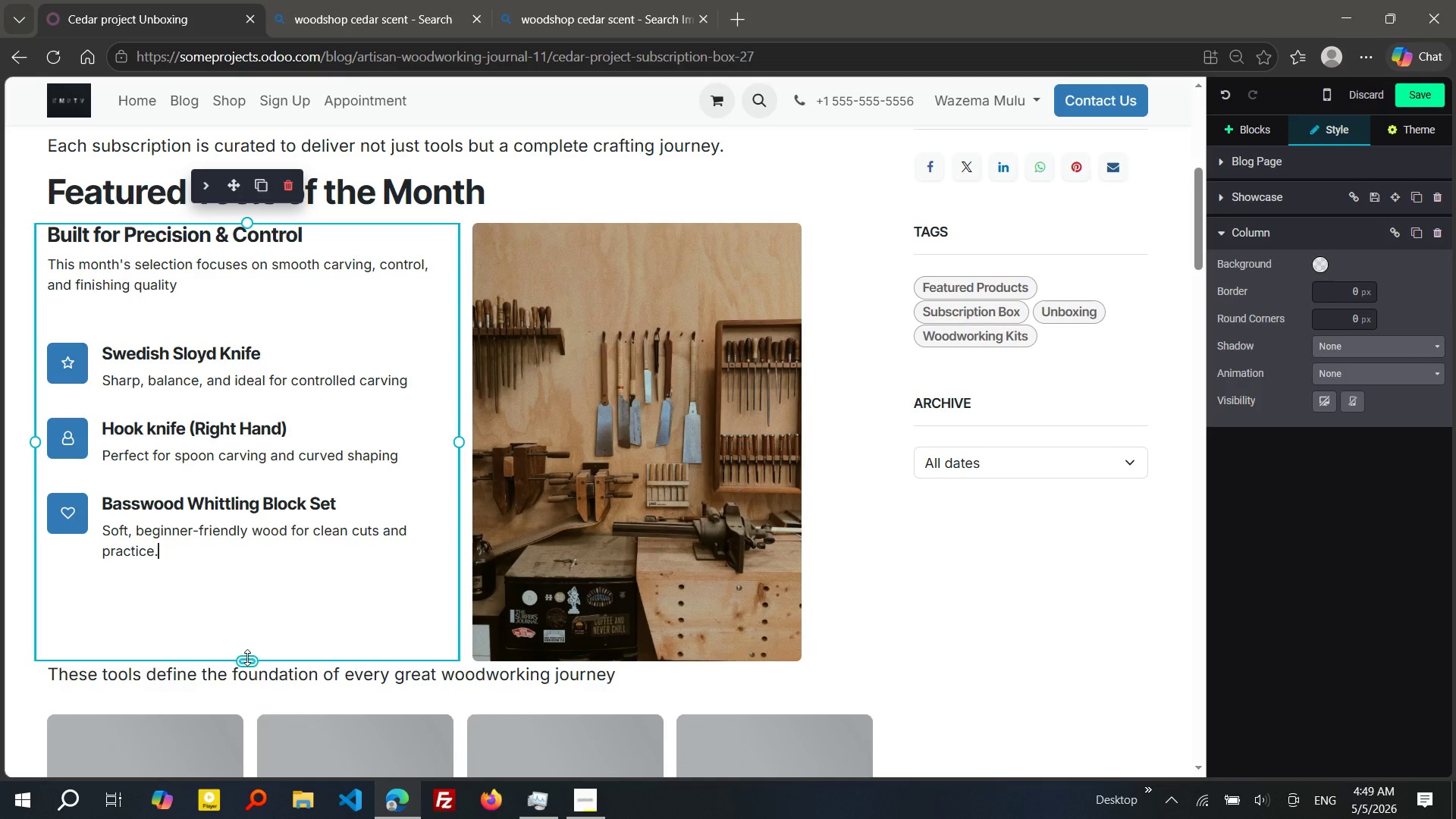 
left_click_drag(start_coordinate=[248, 658], to_coordinate=[249, 601])
 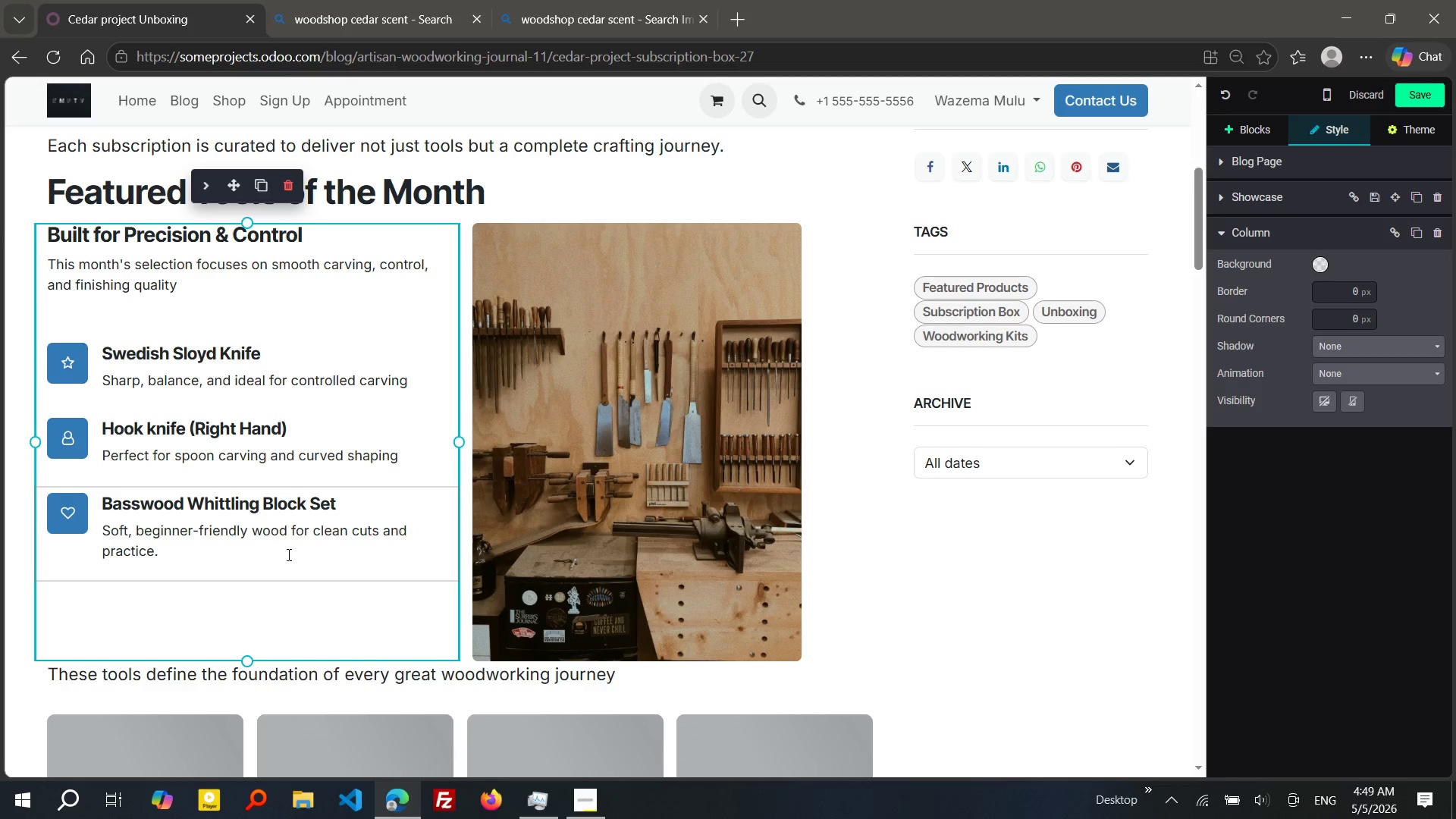 
left_click([283, 548])
 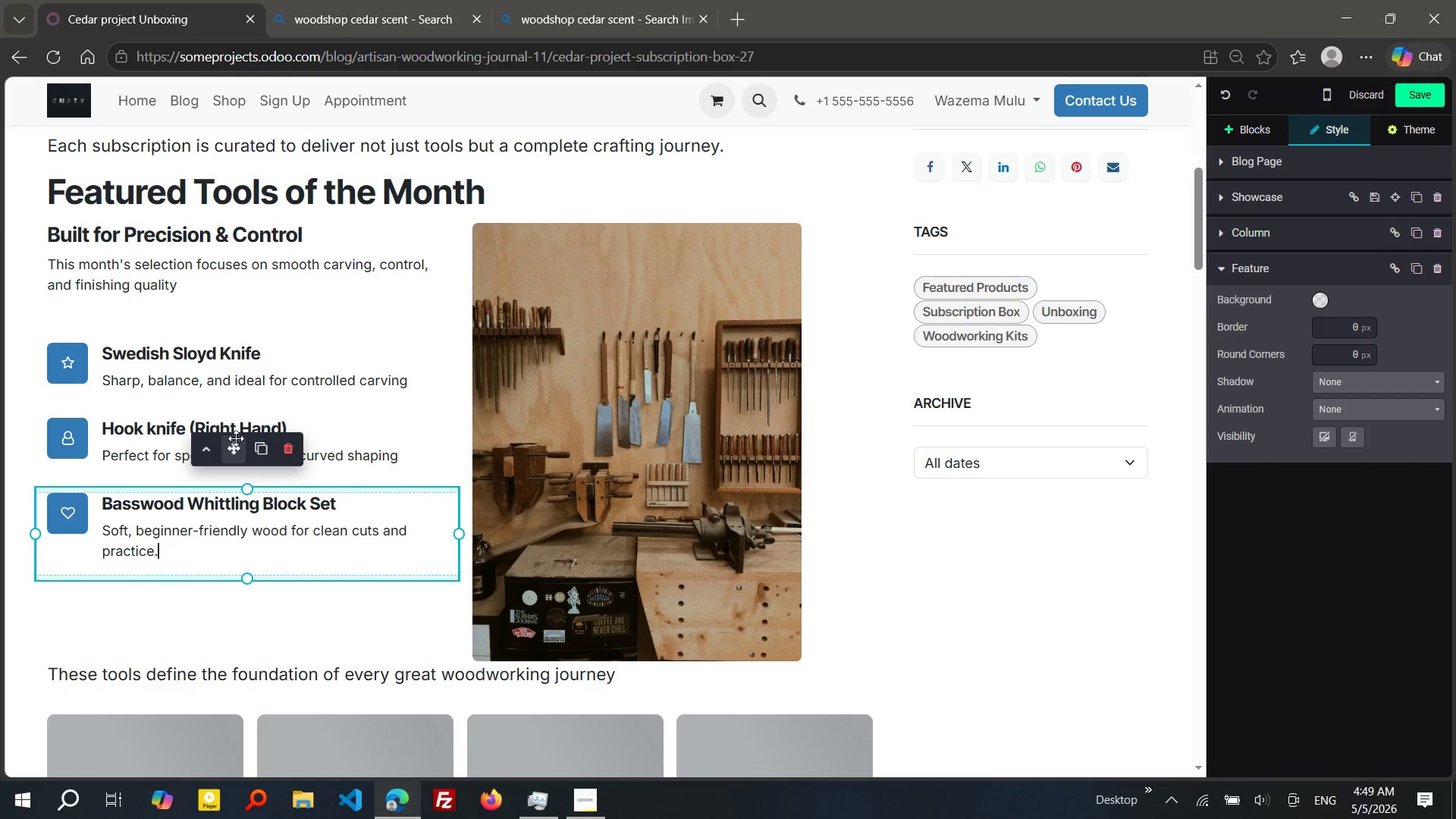 
left_click_drag(start_coordinate=[236, 438], to_coordinate=[254, 637])
 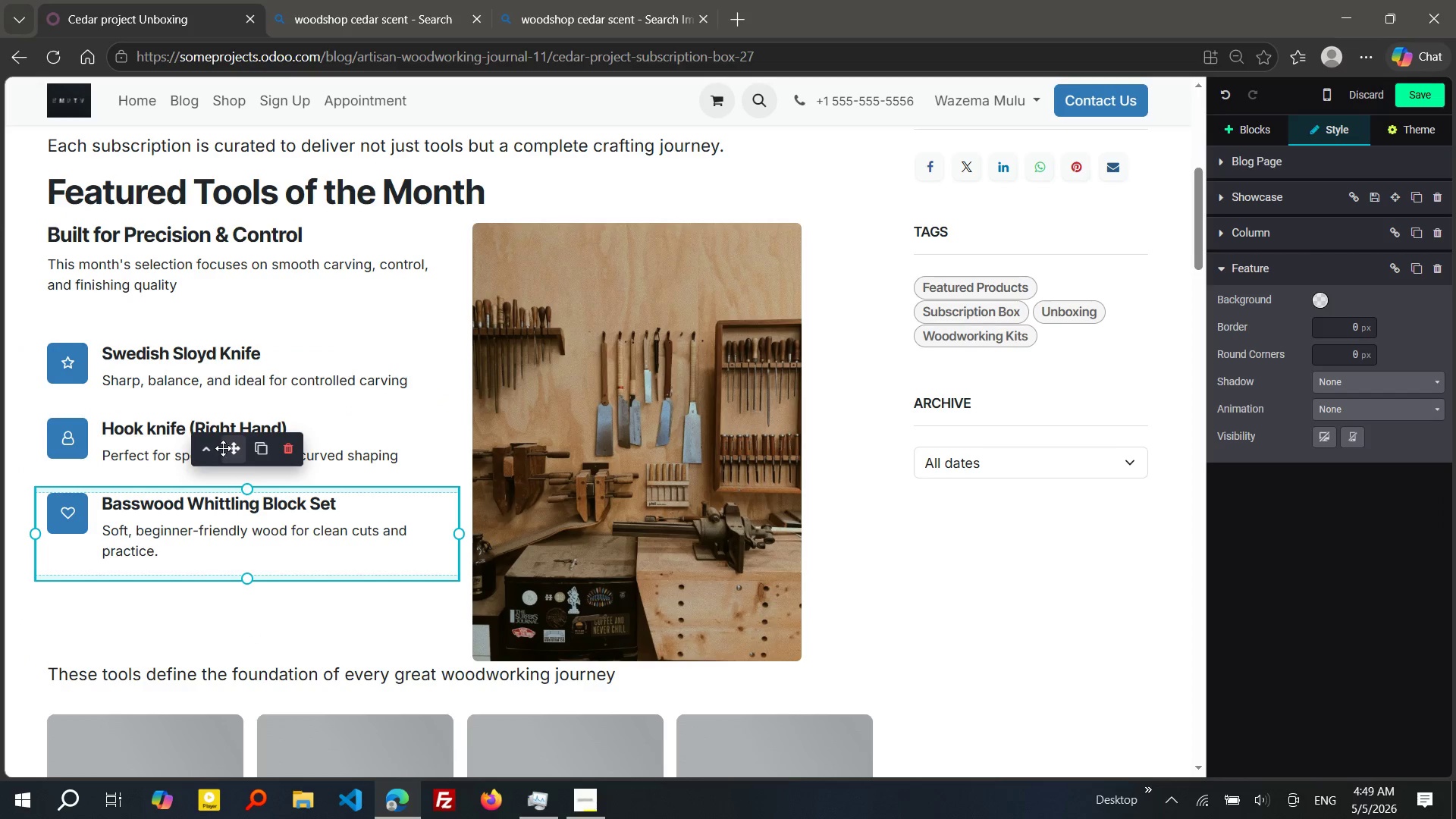 
left_click_drag(start_coordinate=[227, 445], to_coordinate=[553, 538])
 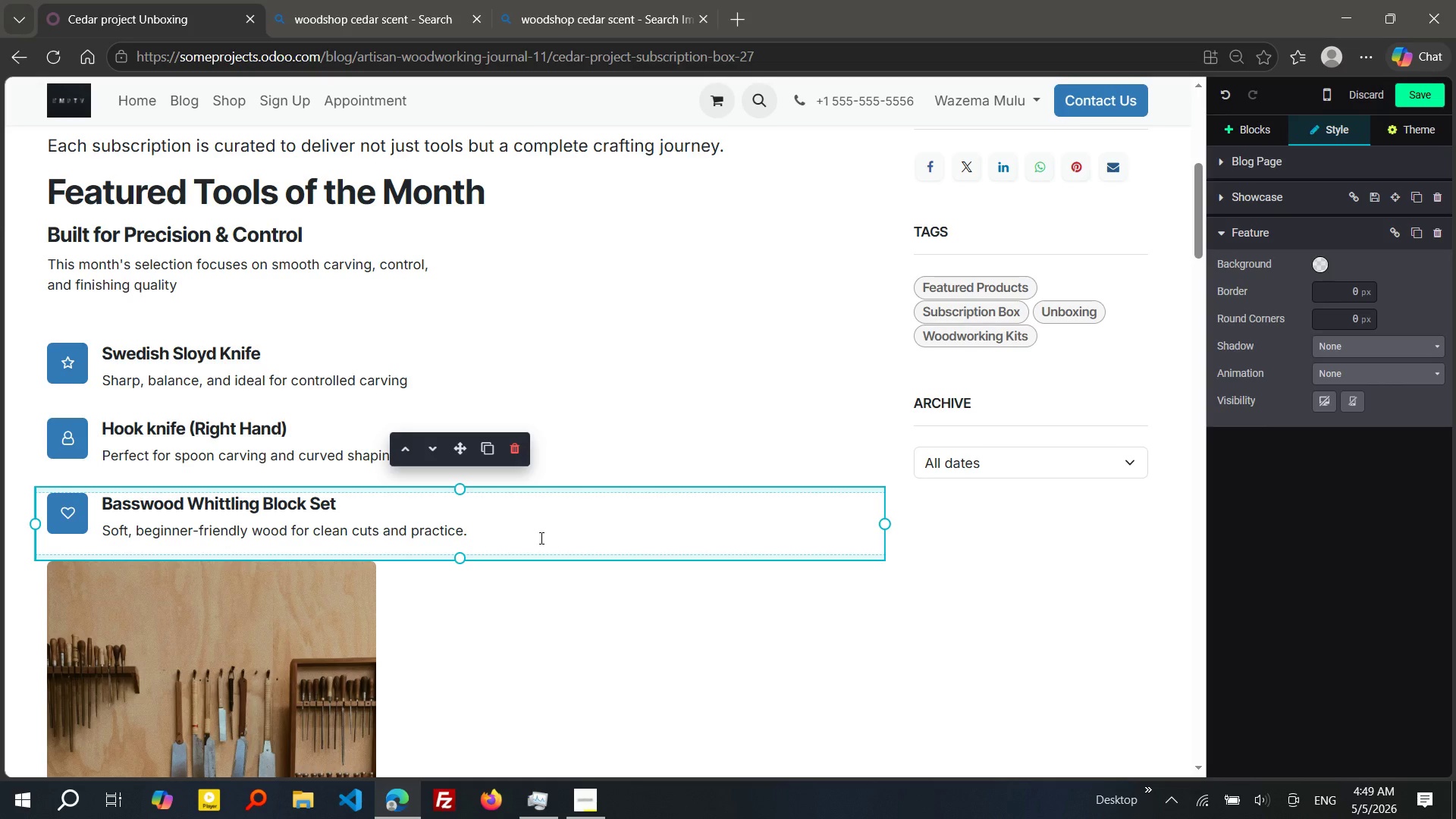 
key(Control+Z)
 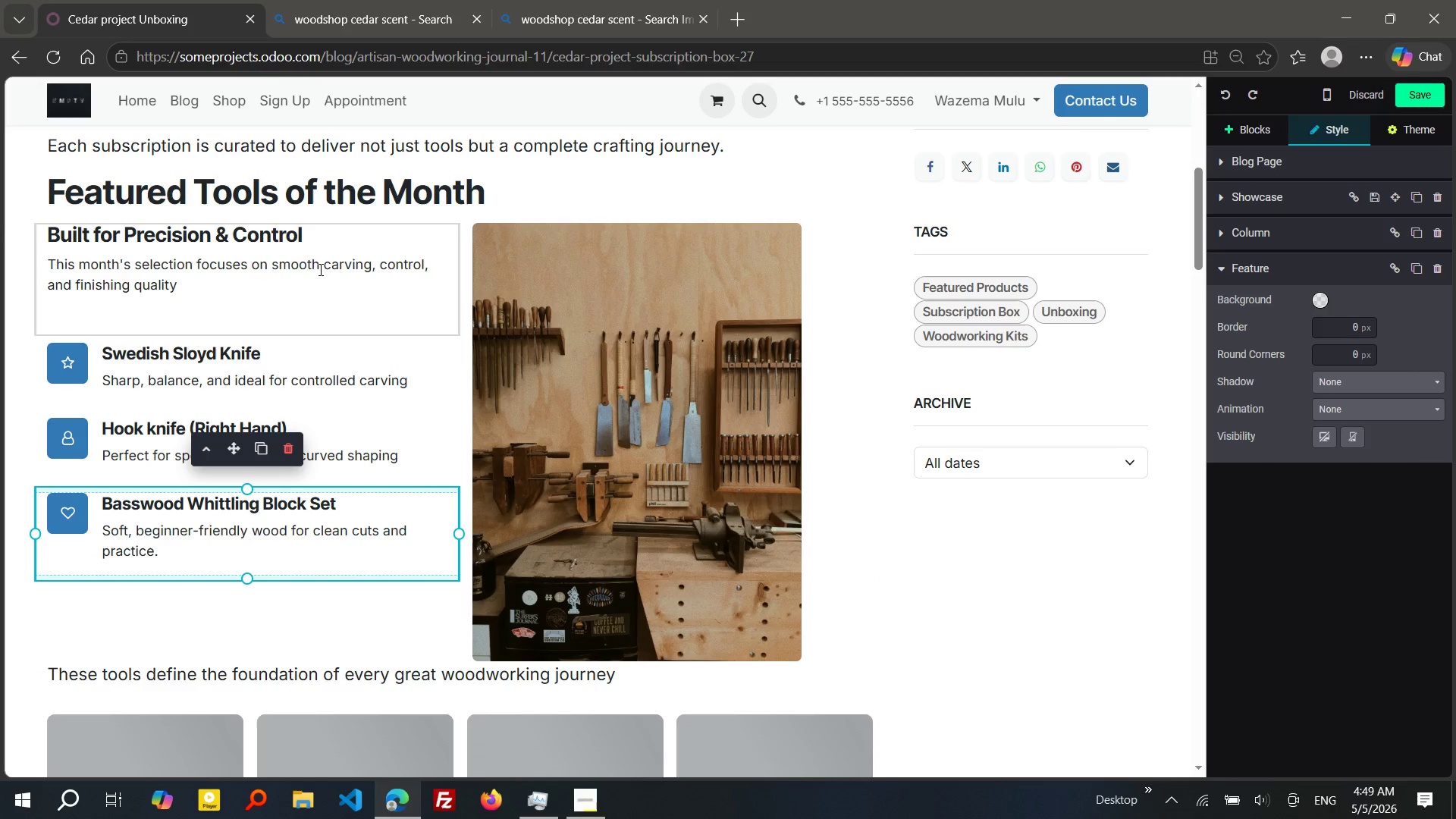 
left_click([297, 263])
 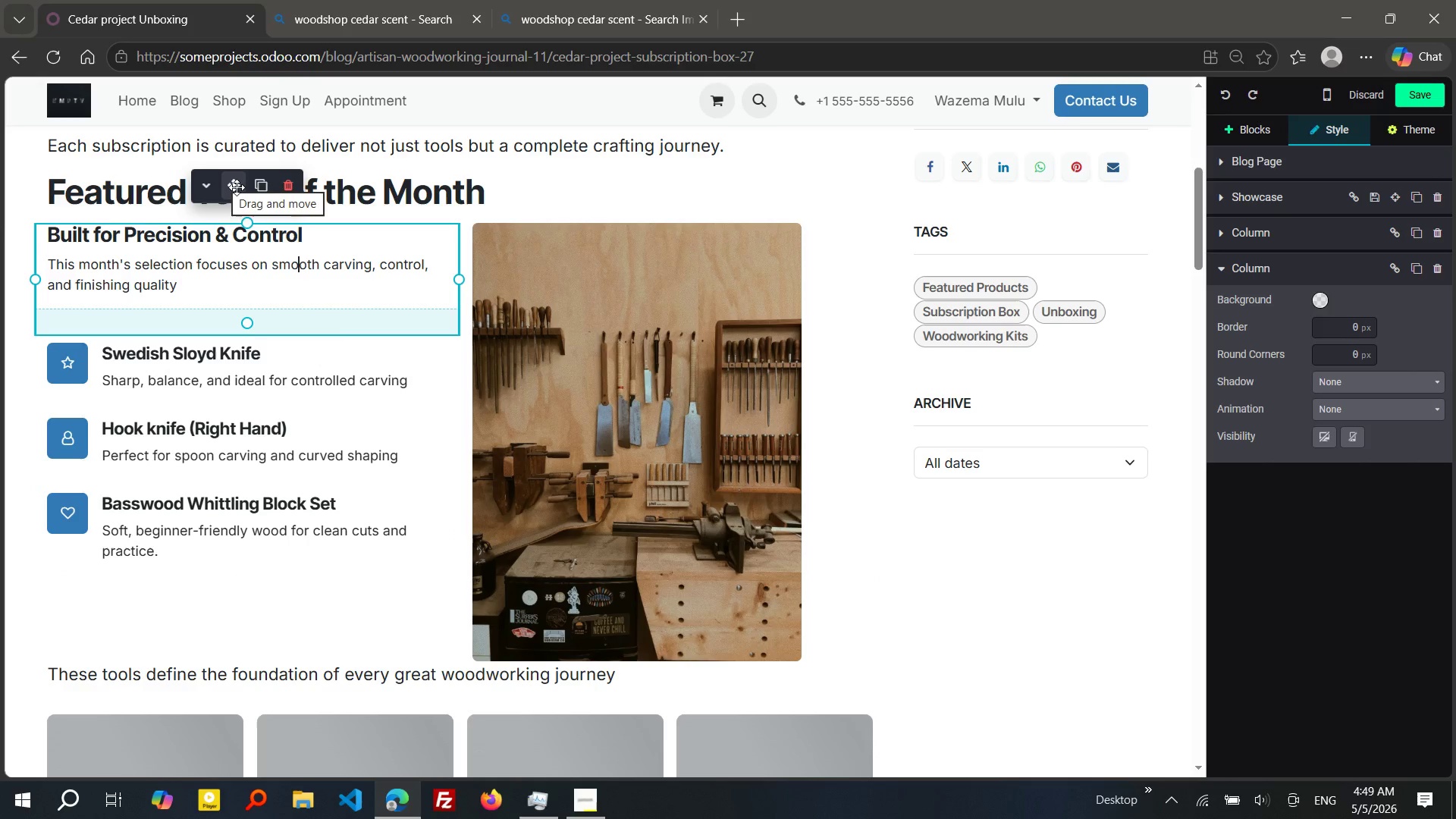 
left_click([617, 327])
 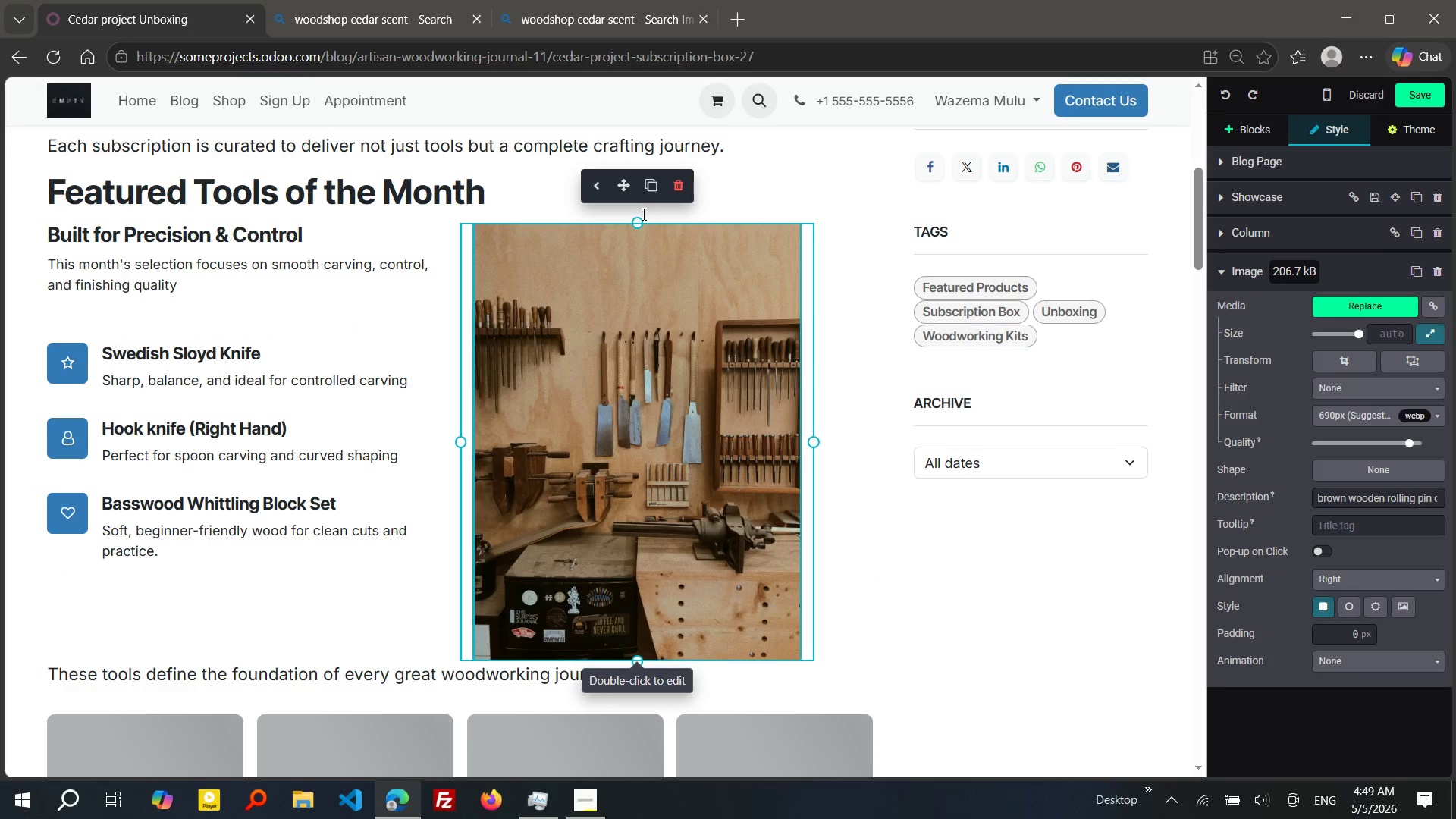 
left_click_drag(start_coordinate=[636, 224], to_coordinate=[653, 329])
 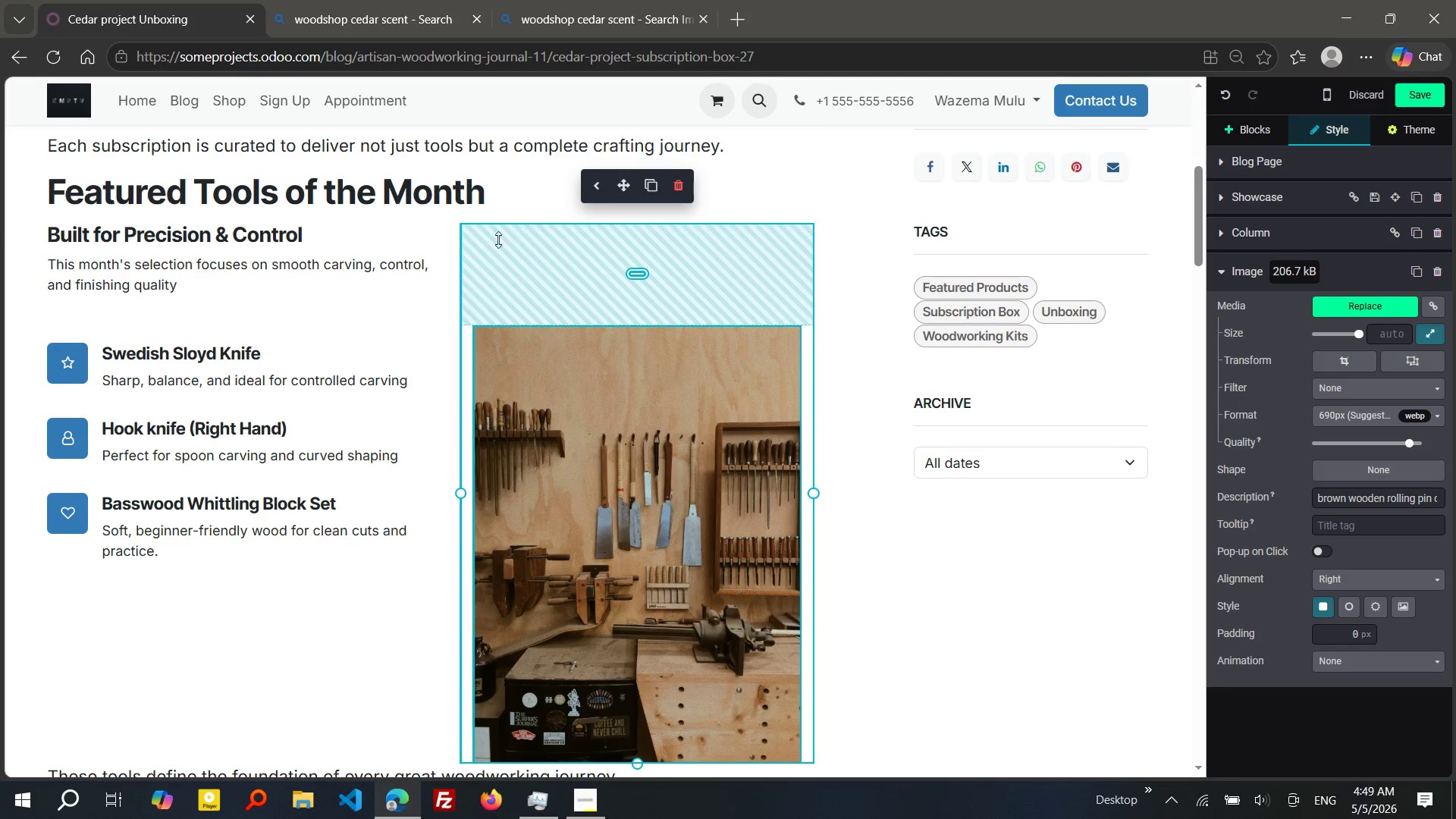 
left_click([374, 264])
 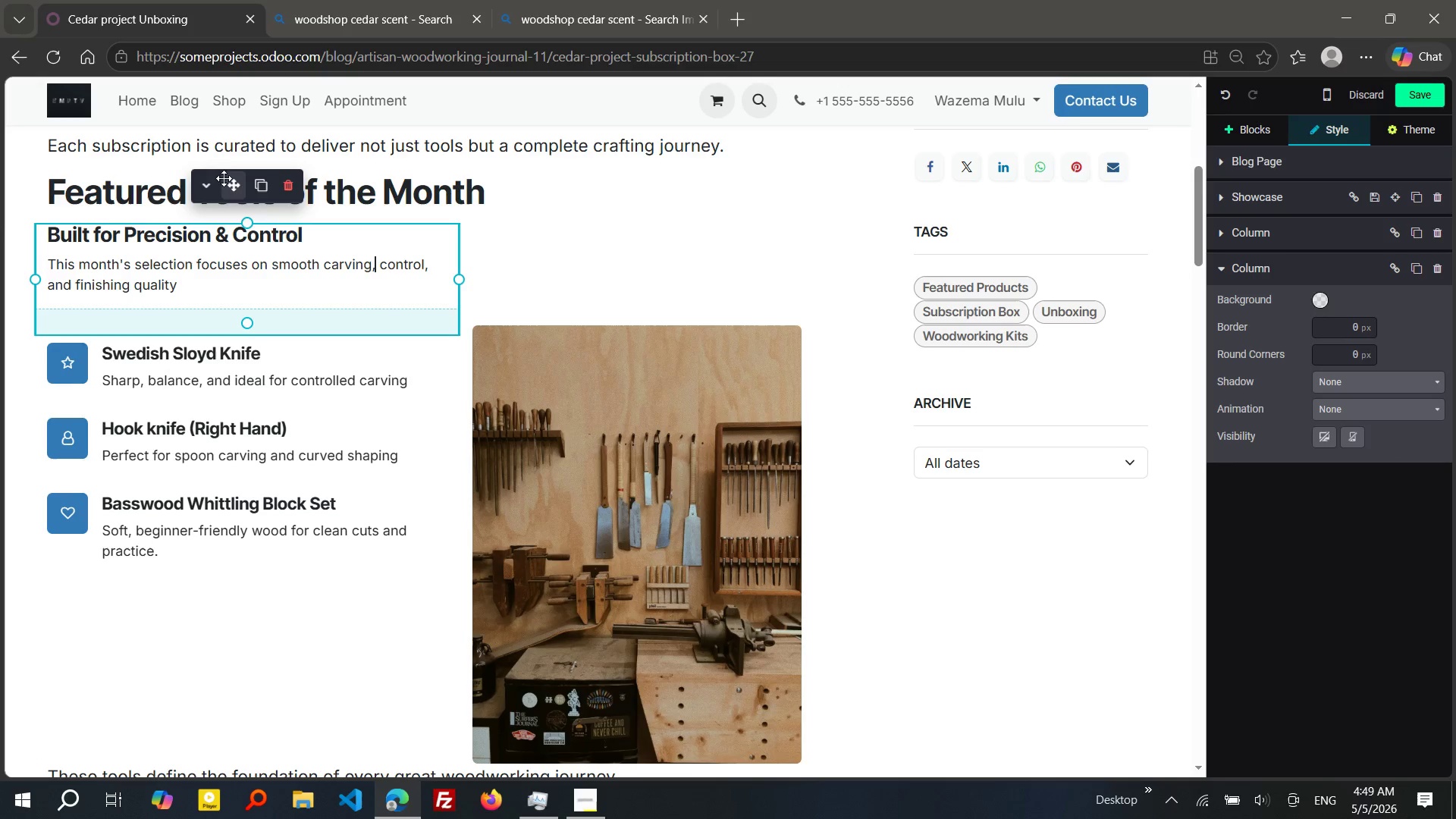 
left_click_drag(start_coordinate=[231, 174], to_coordinate=[328, 240])
 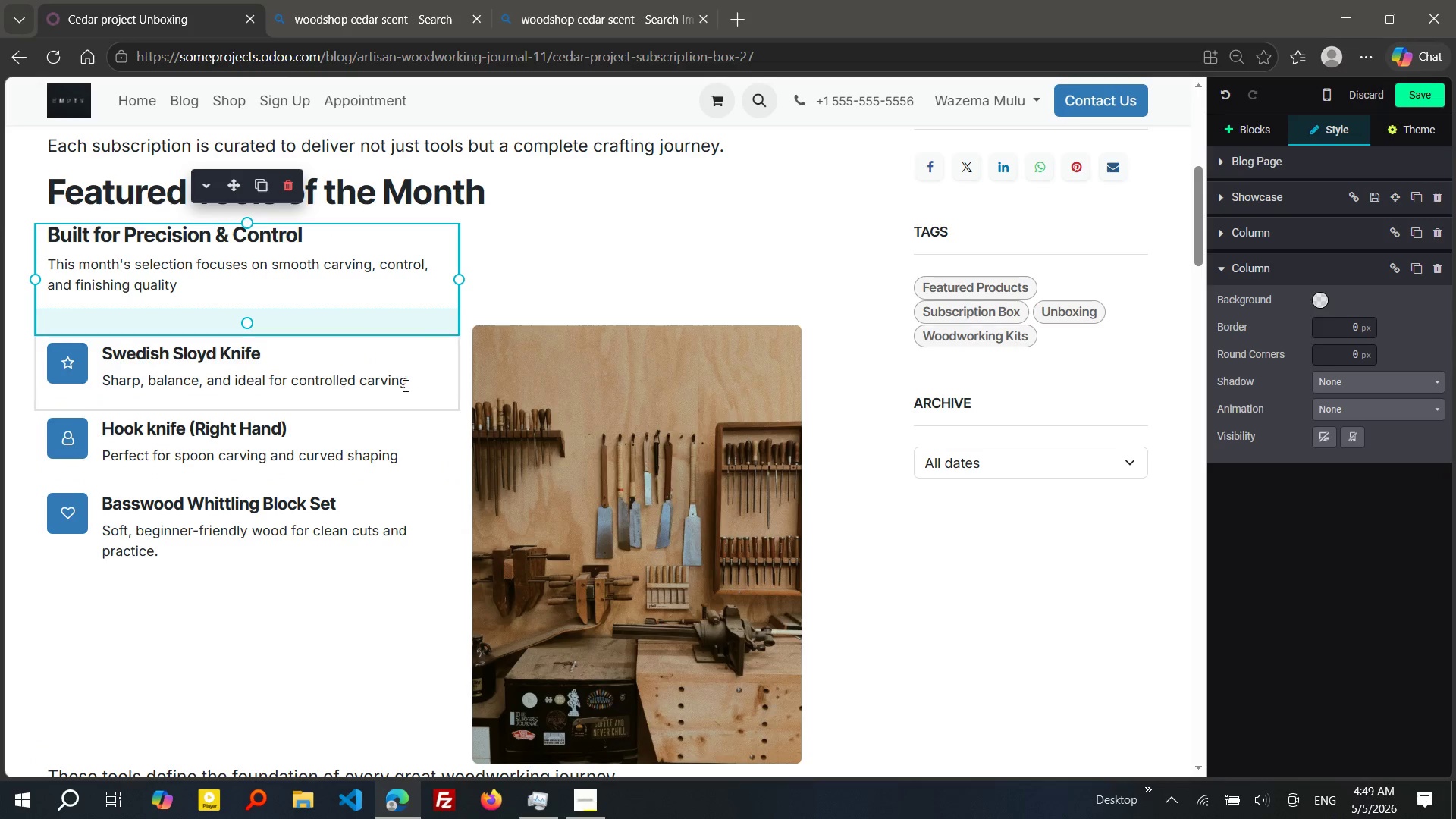 
left_click([577, 371])
 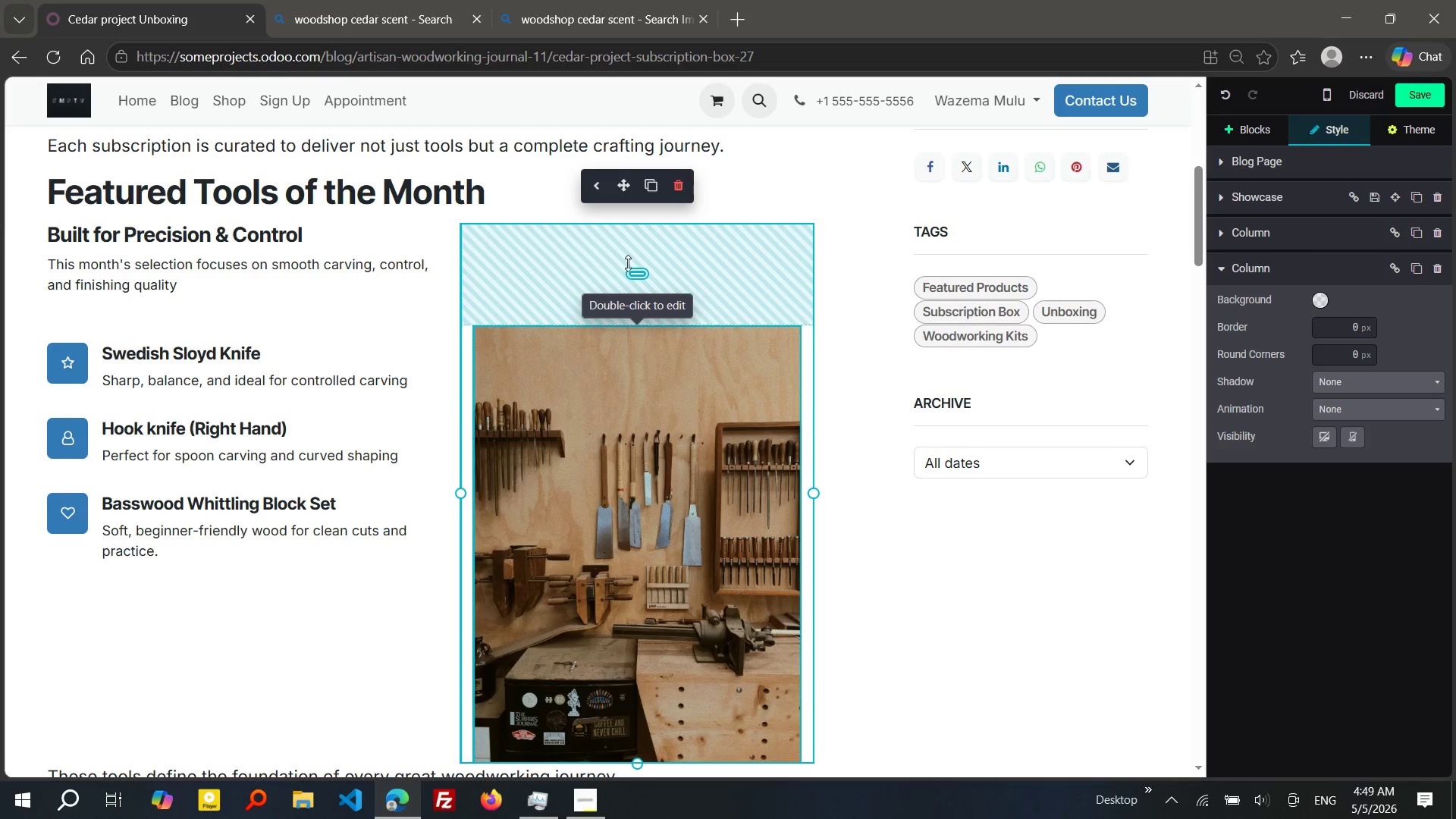 
left_click_drag(start_coordinate=[633, 271], to_coordinate=[610, 75])
 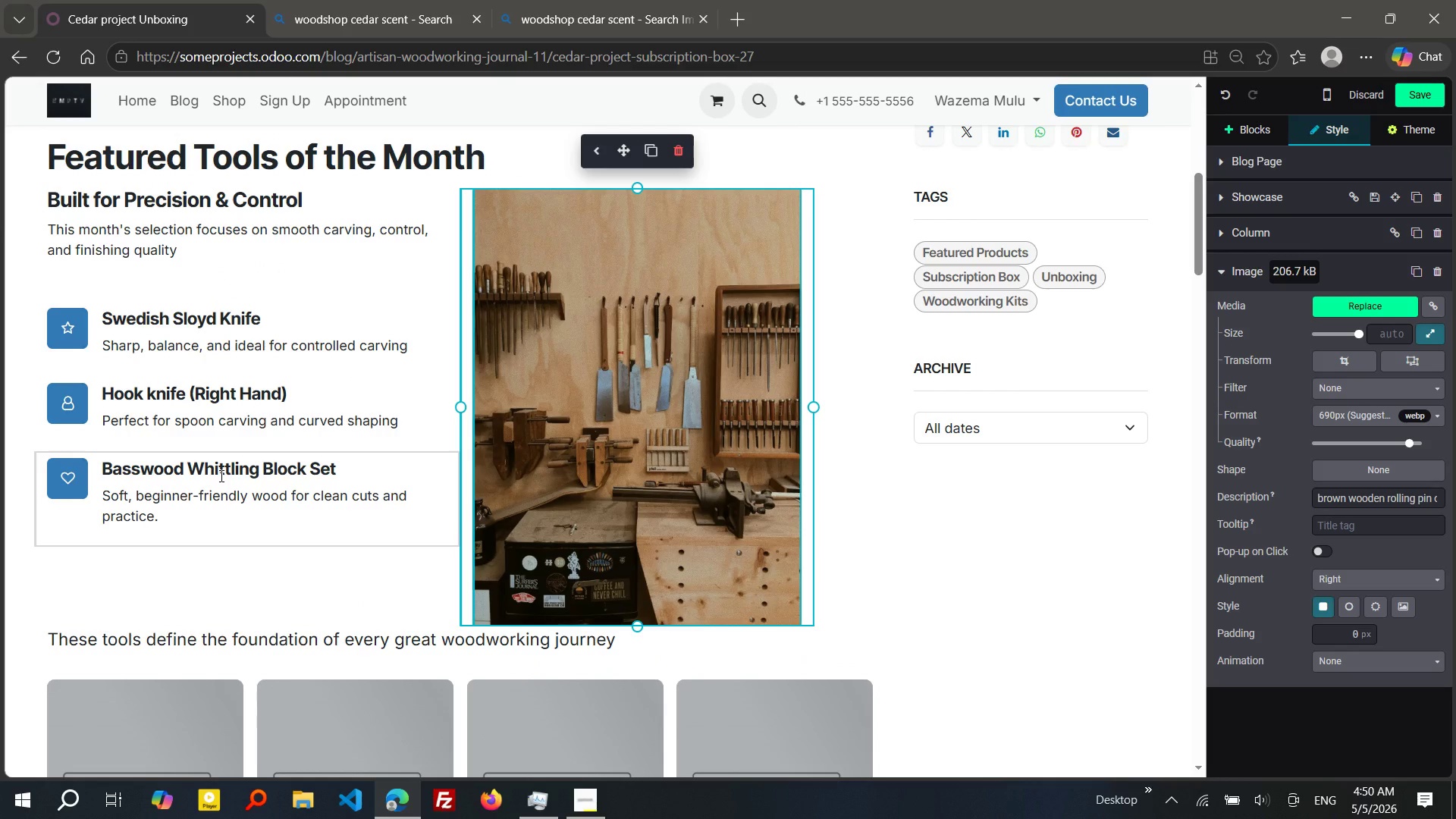 
wait(21.3)
 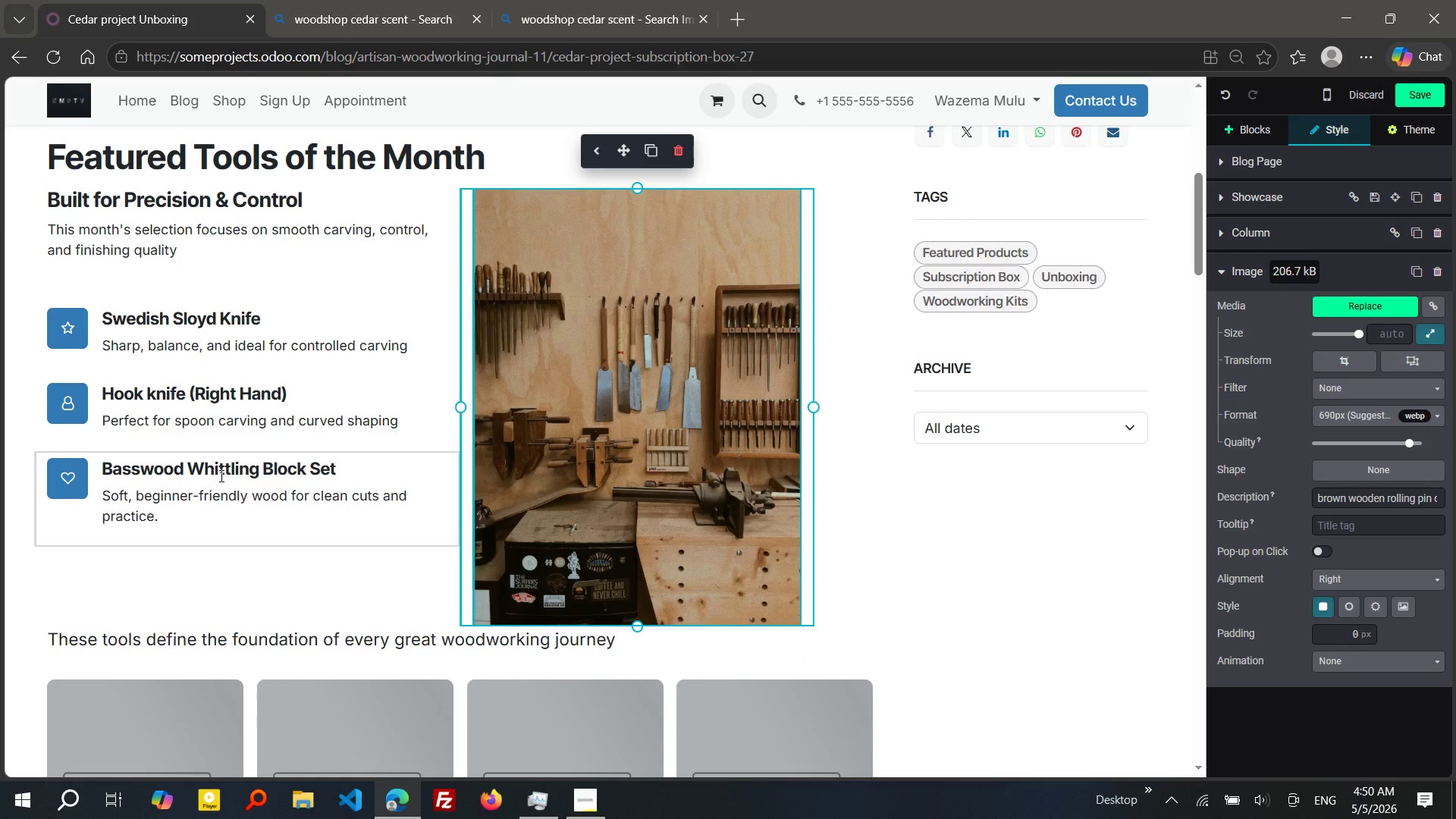 
left_click_drag(start_coordinate=[638, 350], to_coordinate=[637, 525])
 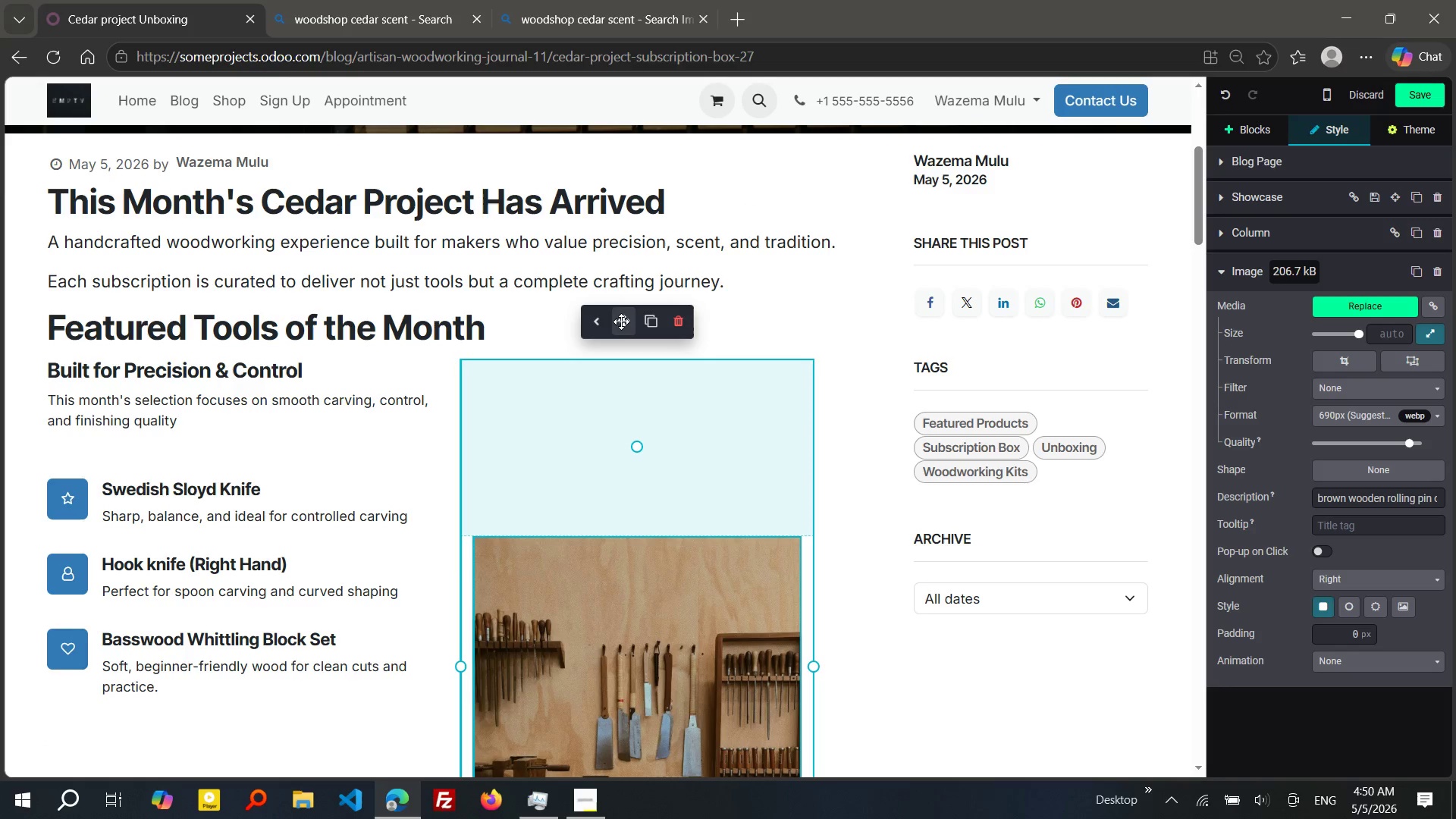 
left_click_drag(start_coordinate=[621, 322], to_coordinate=[661, 464])
 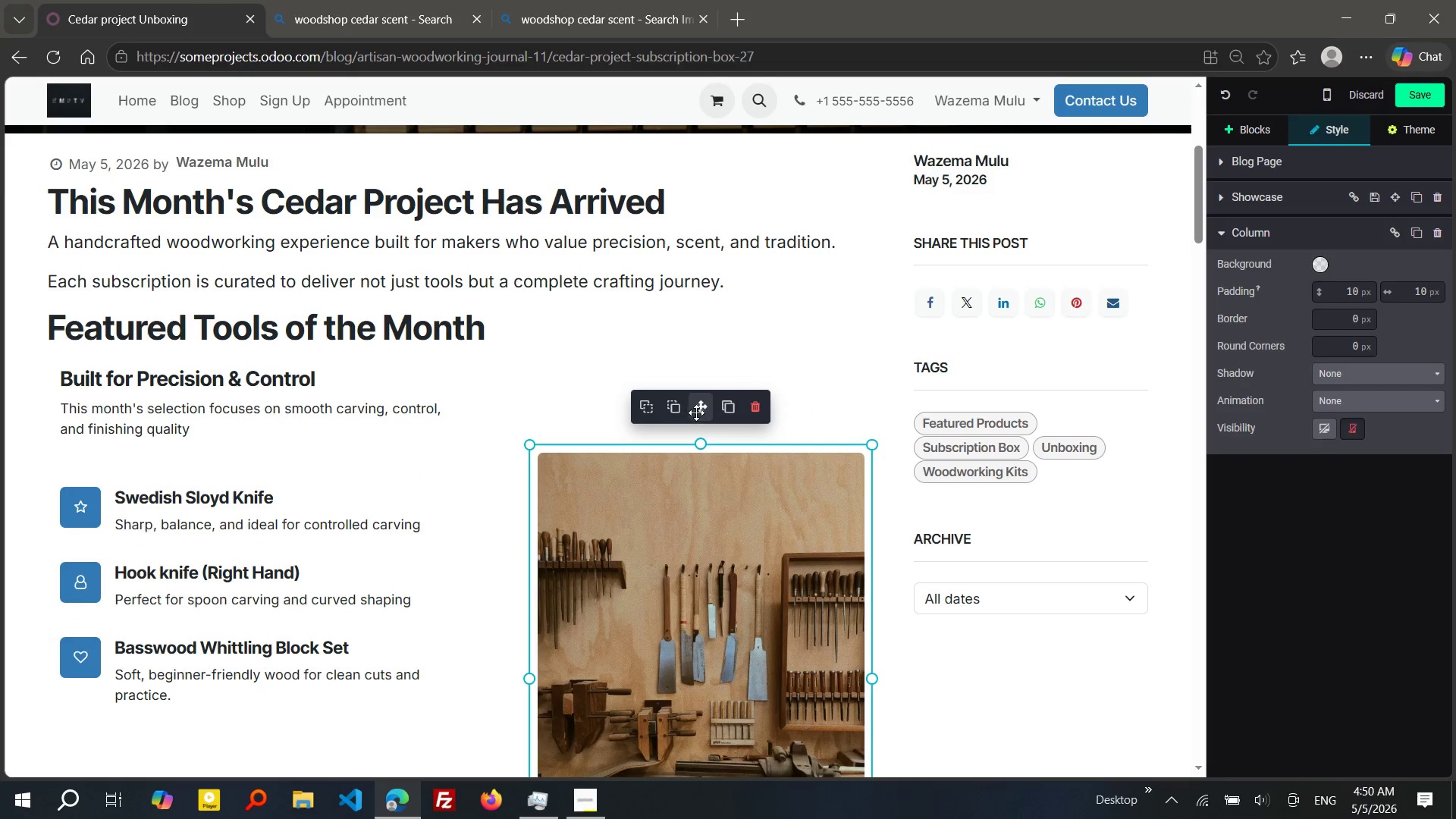 
left_click_drag(start_coordinate=[707, 407], to_coordinate=[635, 474])
 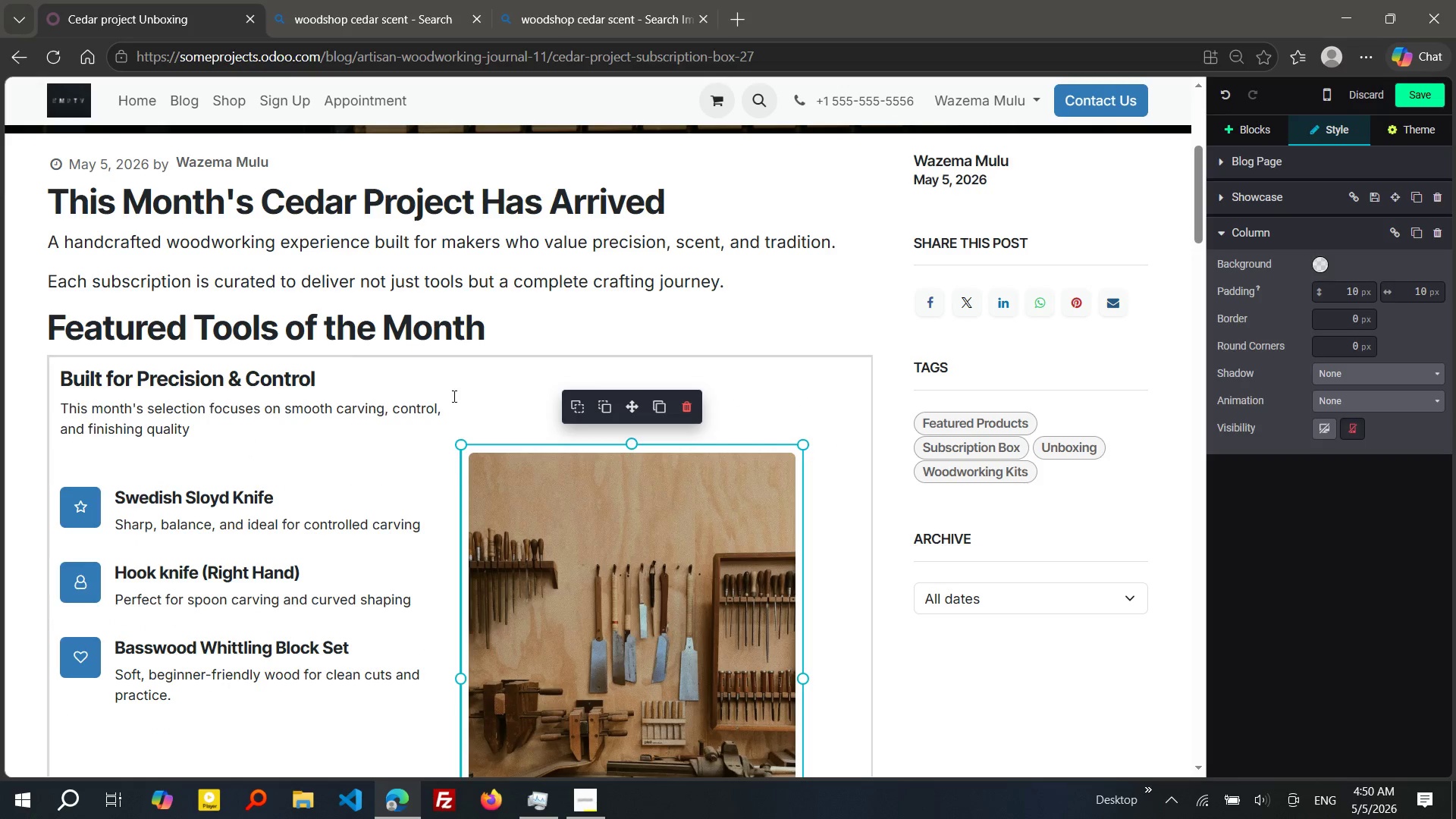 
left_click([448, 396])
 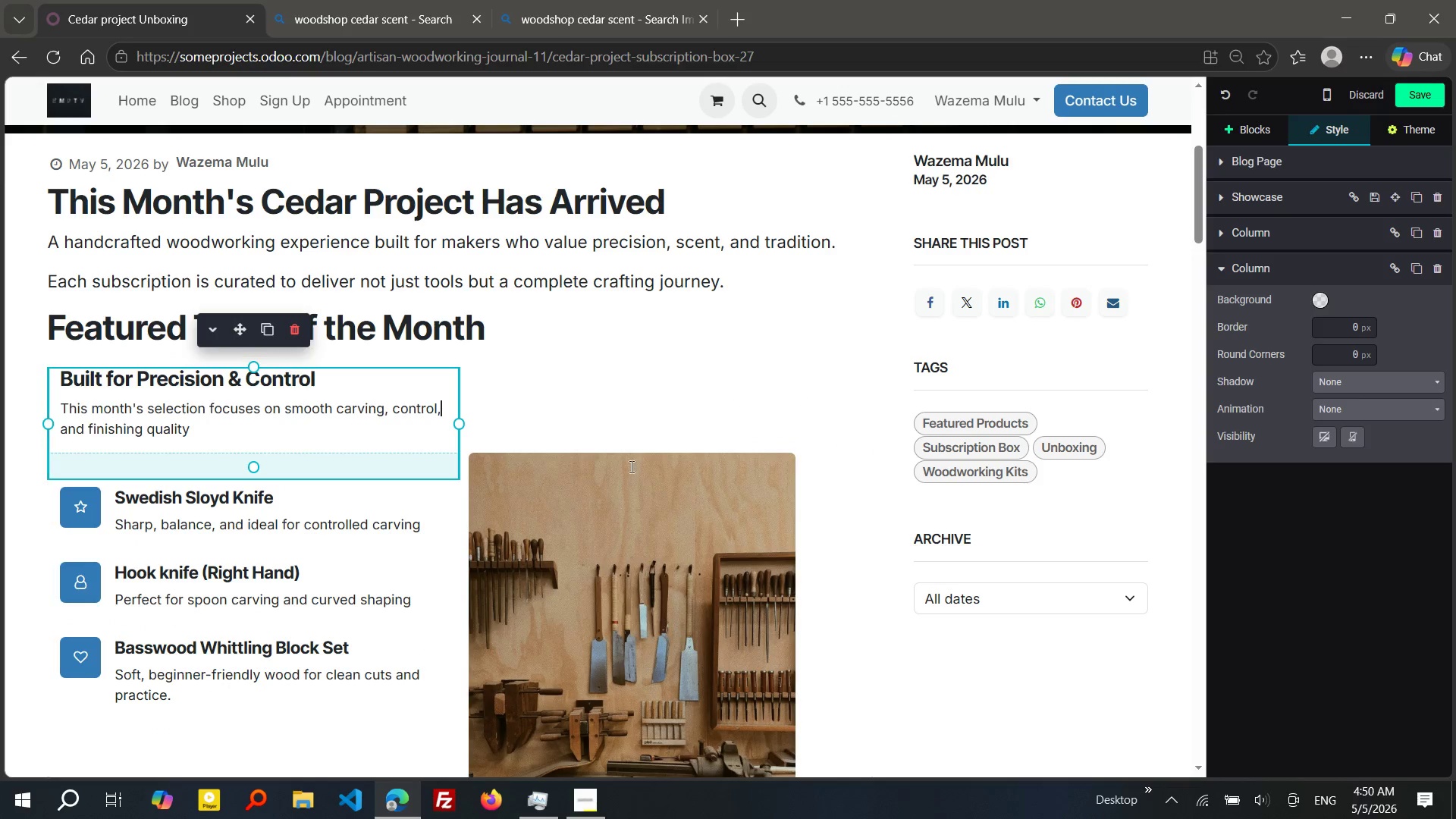 
left_click([644, 493])
 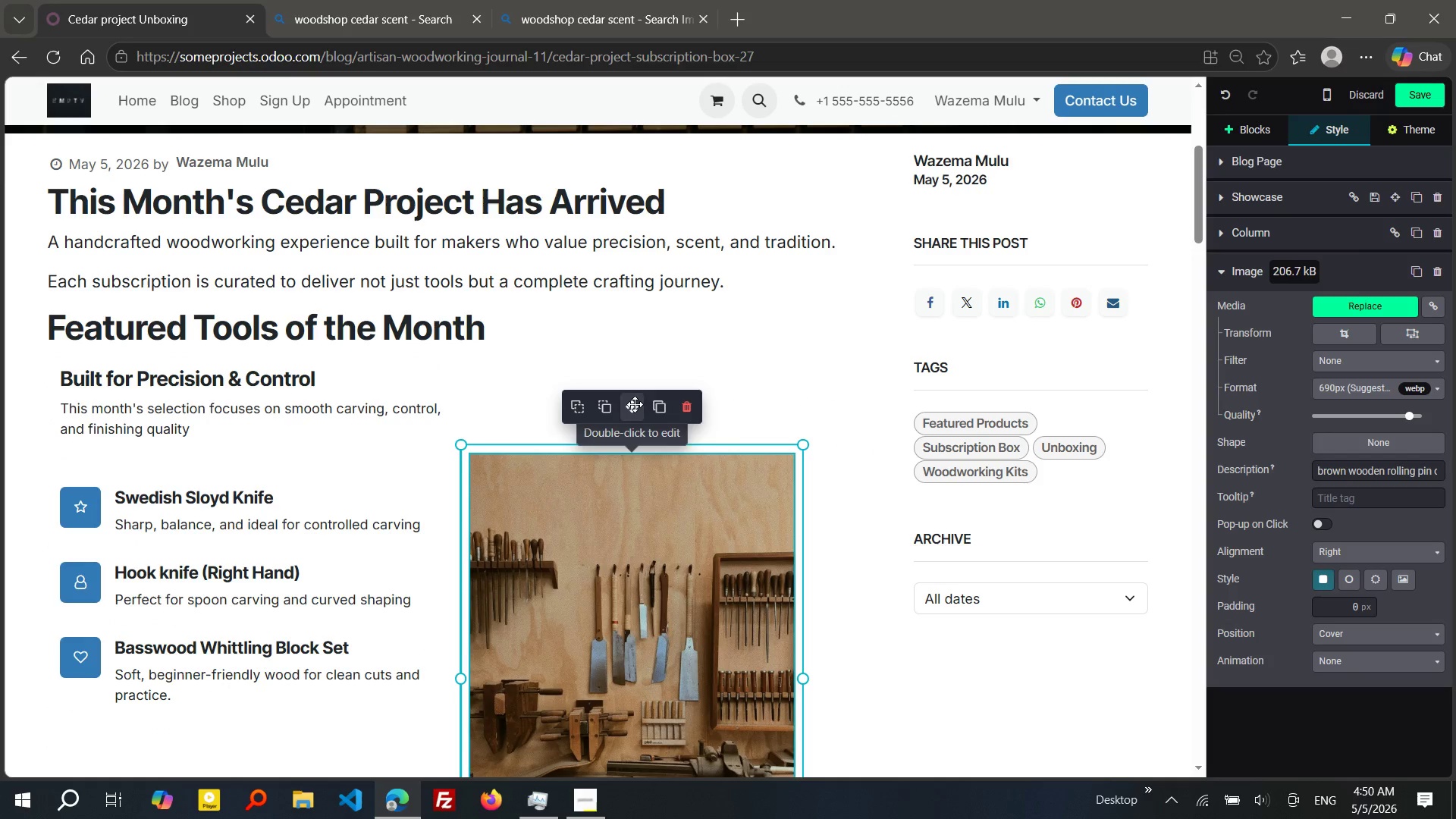 
left_click_drag(start_coordinate=[635, 404], to_coordinate=[632, 532])
 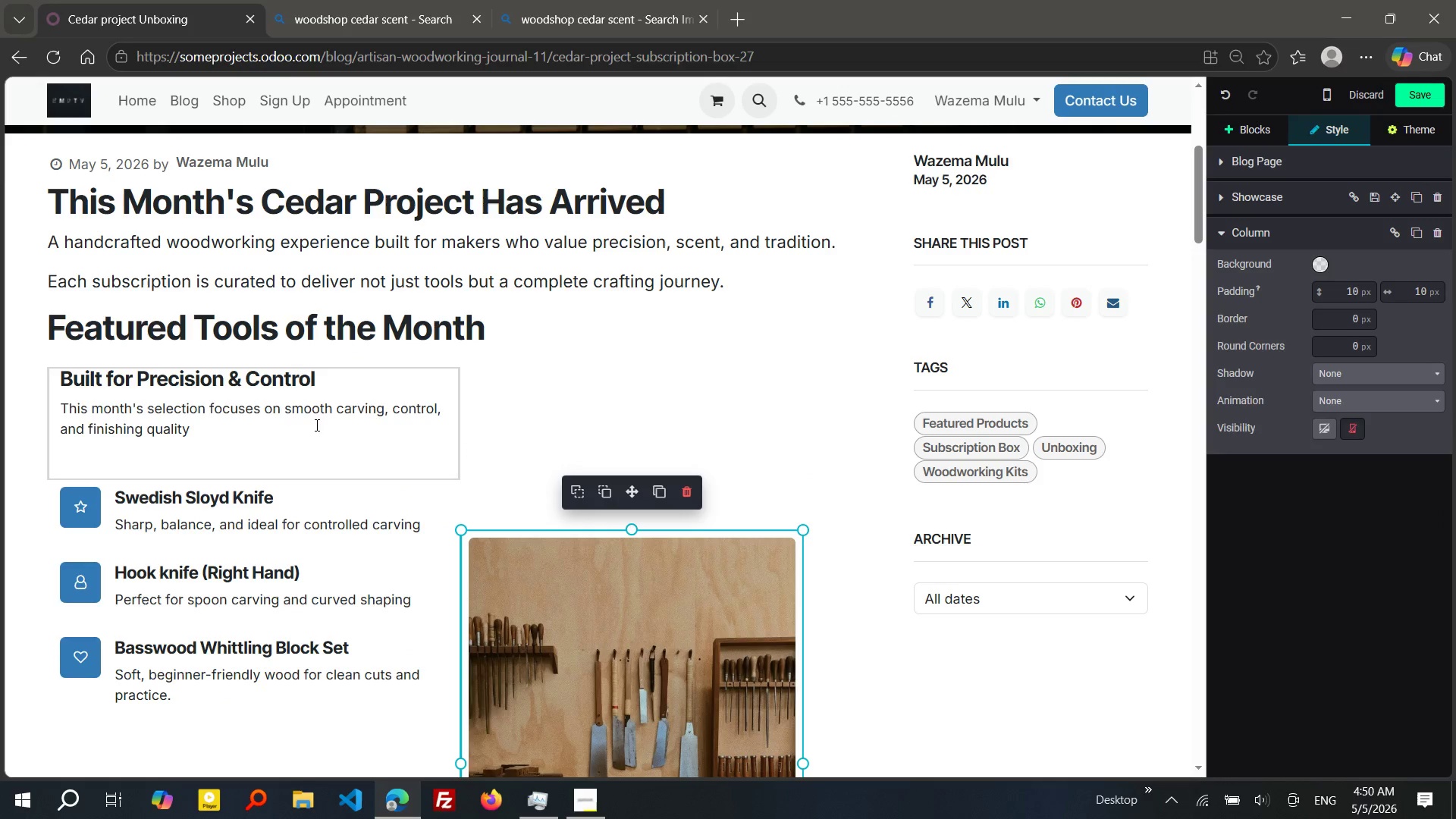 
left_click([312, 425])
 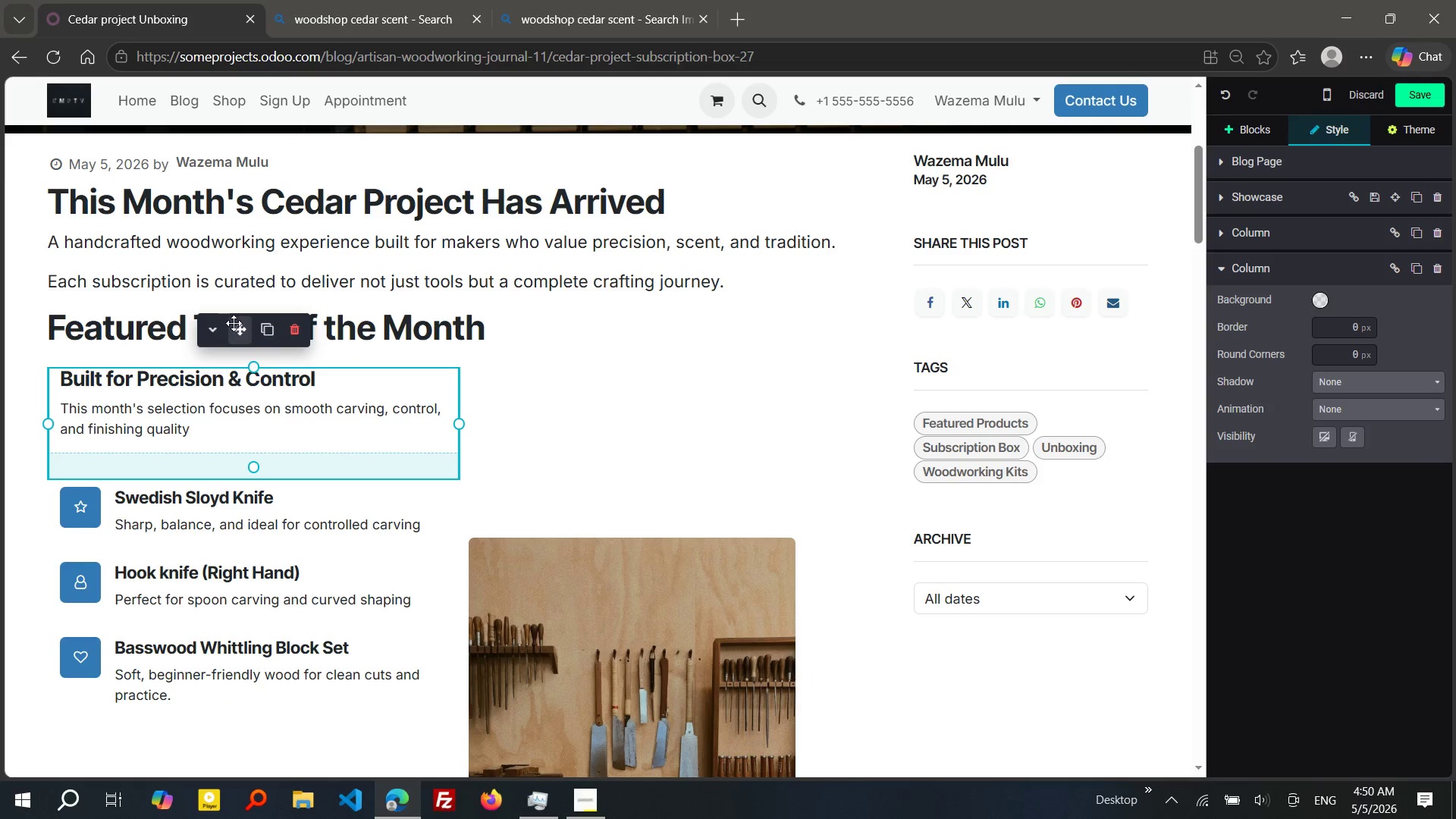 
left_click_drag(start_coordinate=[237, 324], to_coordinate=[479, 391])
 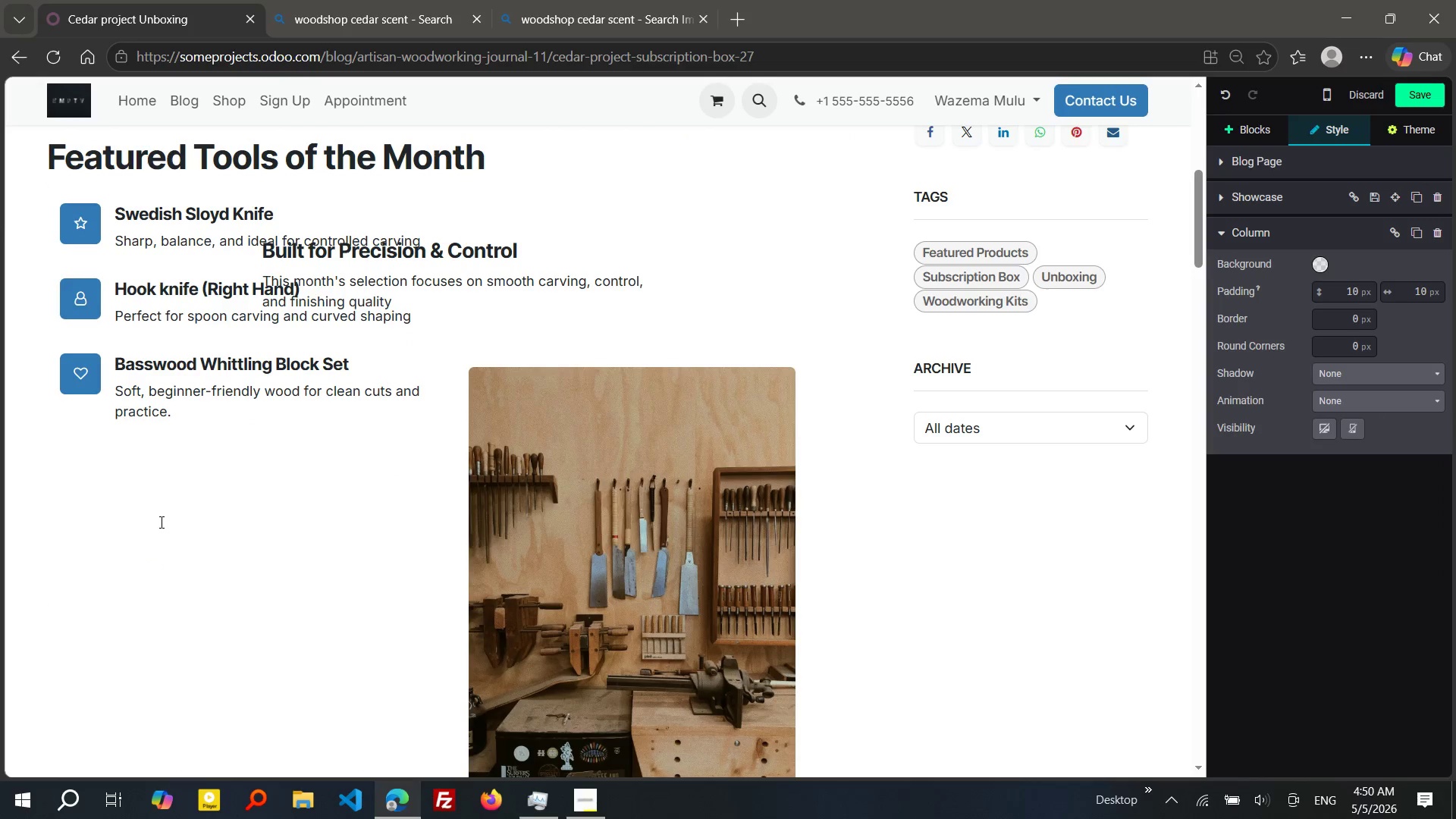 
left_click([159, 385])
 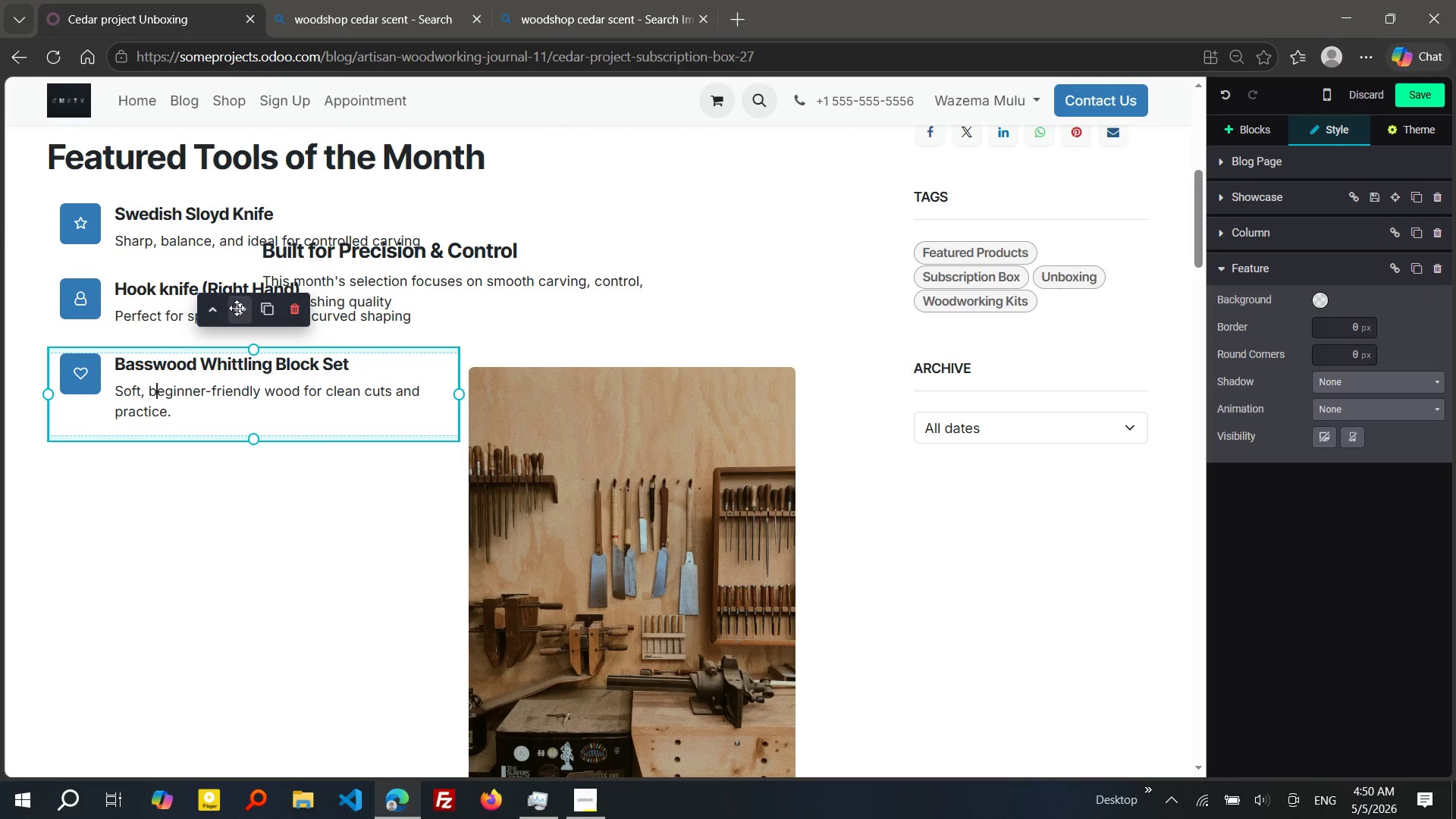 
left_click_drag(start_coordinate=[238, 308], to_coordinate=[242, 662])
 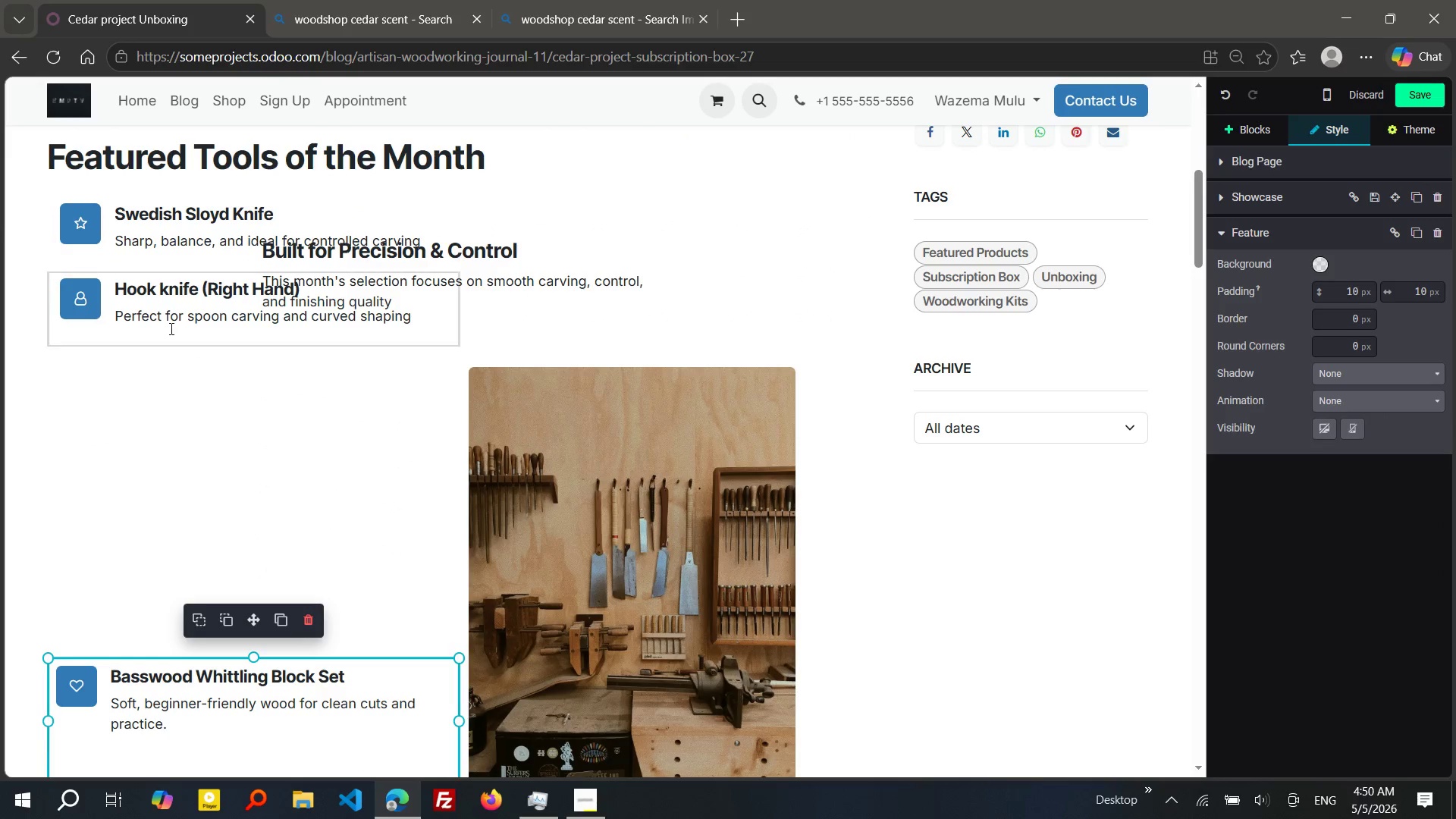 
left_click([170, 328])
 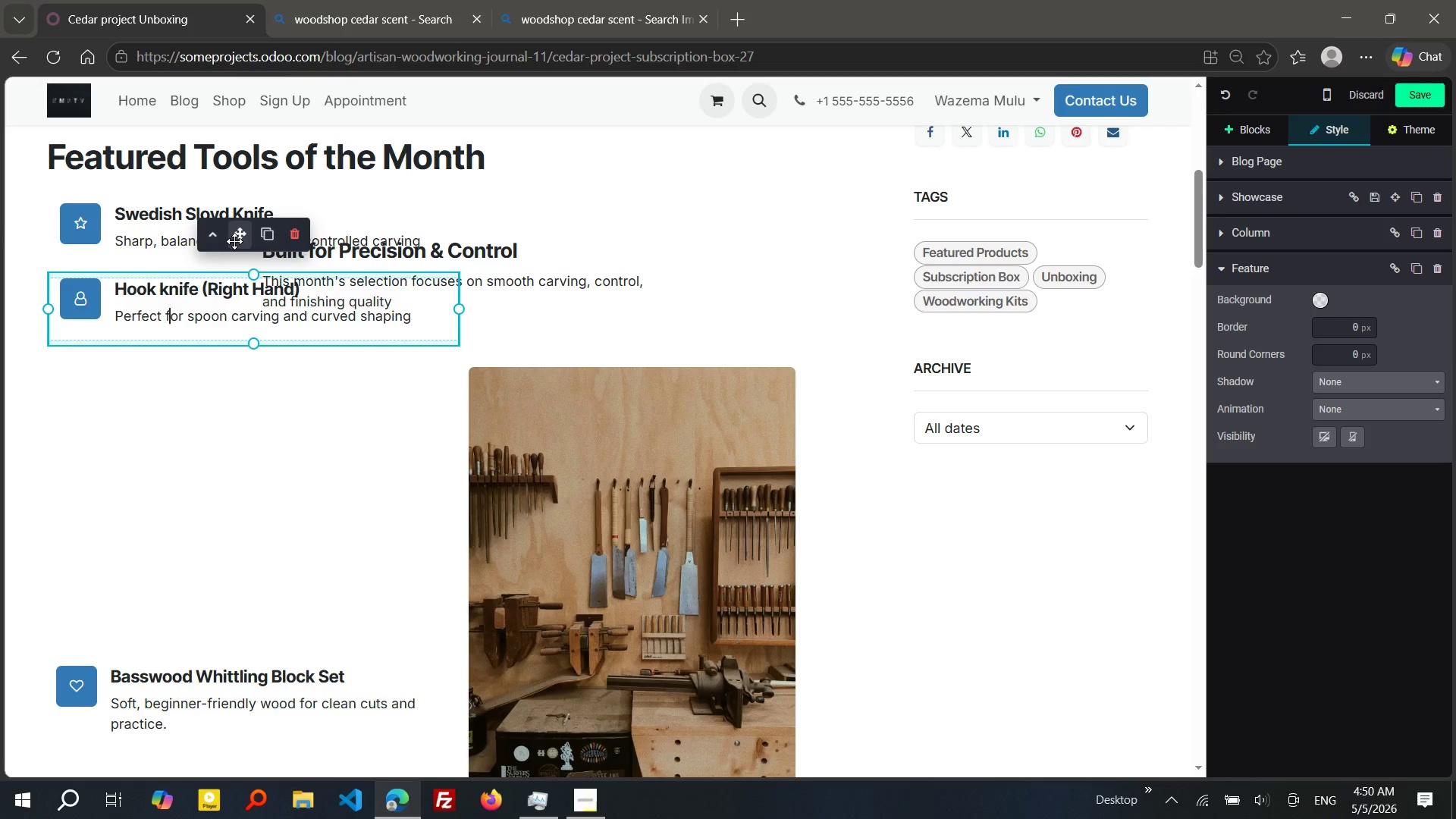 
left_click_drag(start_coordinate=[235, 240], to_coordinate=[226, 558])
 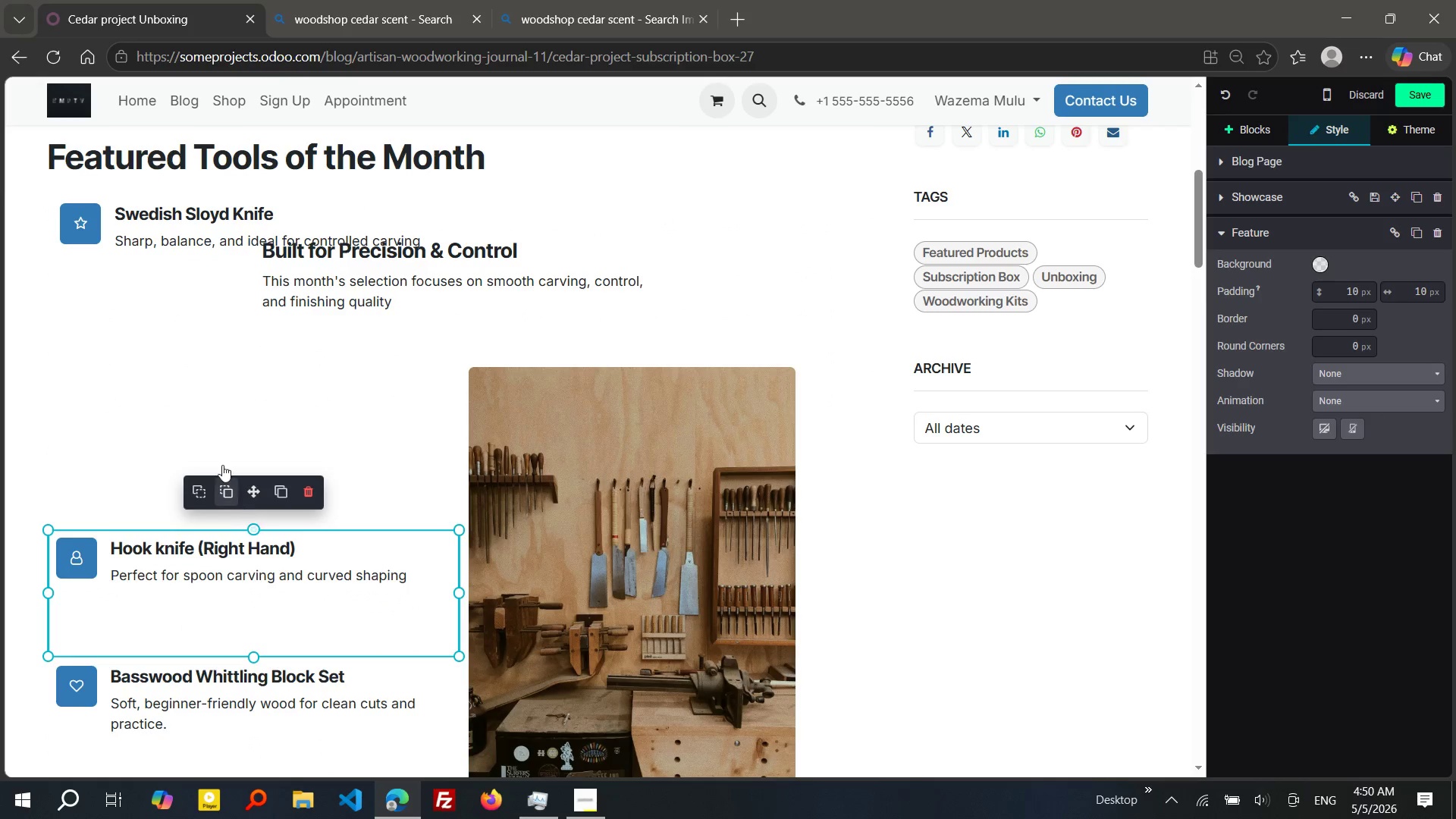 
left_click([155, 228])
 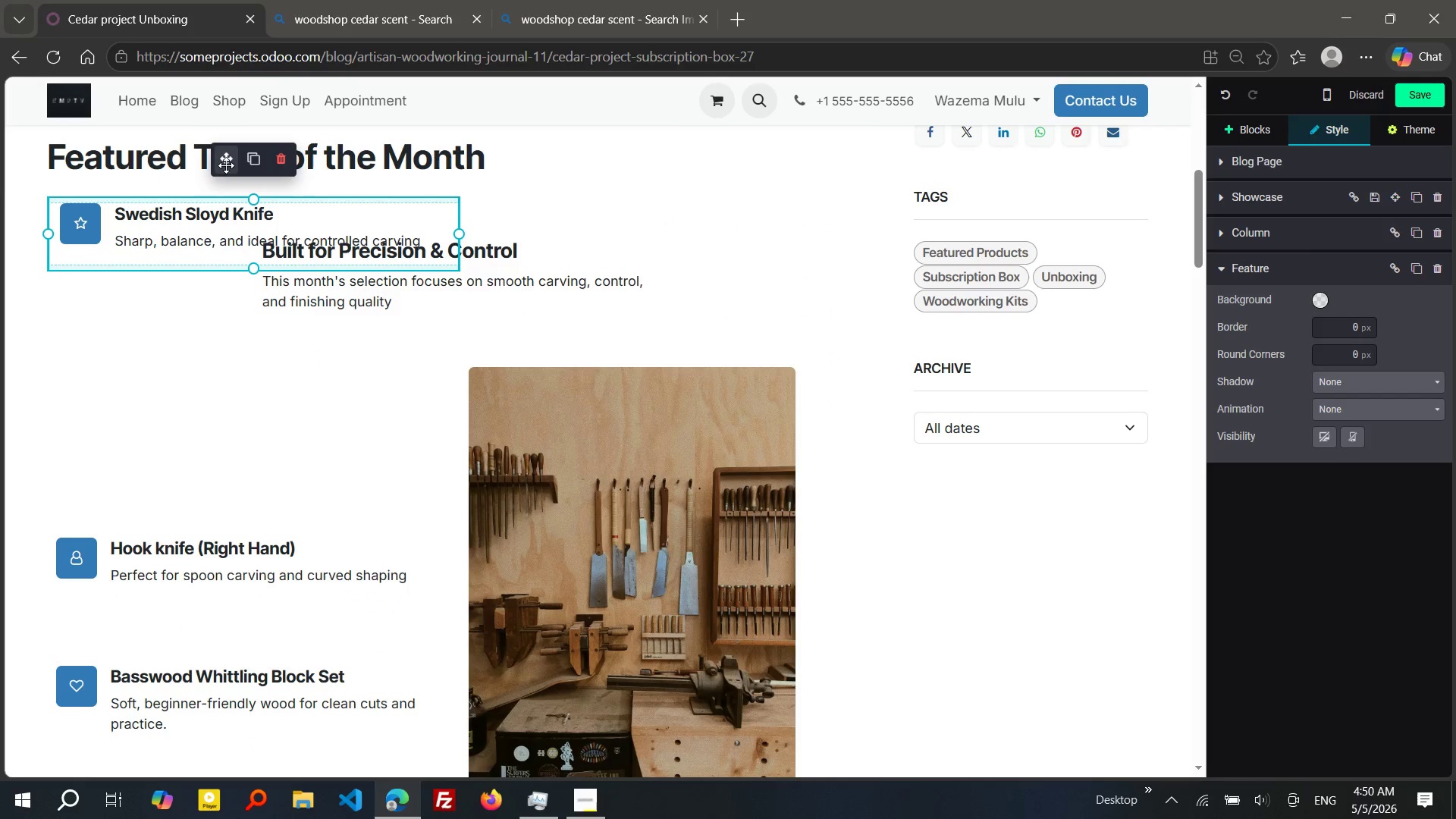 
left_click_drag(start_coordinate=[227, 164], to_coordinate=[208, 391])
 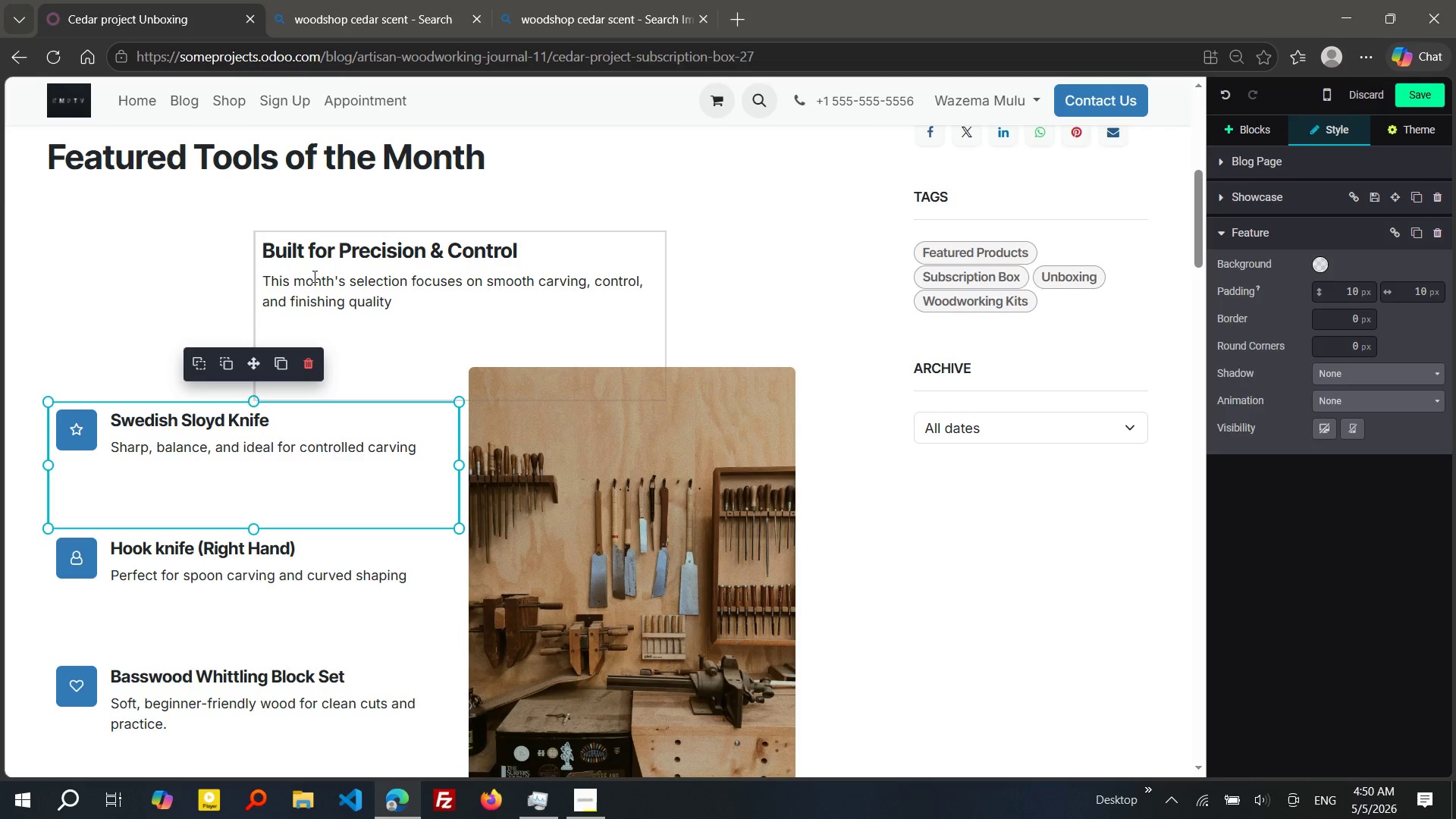 
left_click([315, 273])
 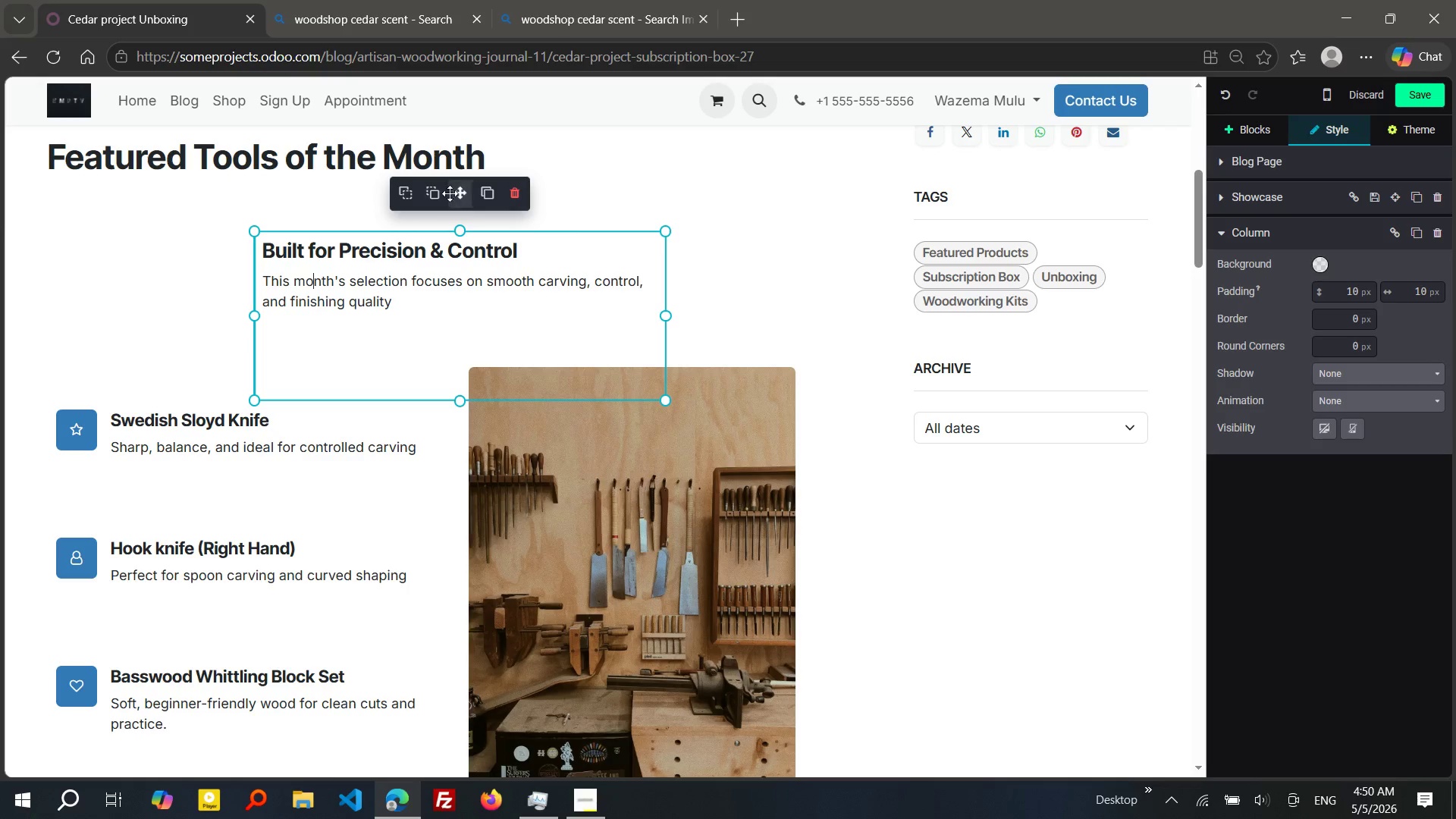 
left_click_drag(start_coordinate=[456, 190], to_coordinate=[233, 219])
 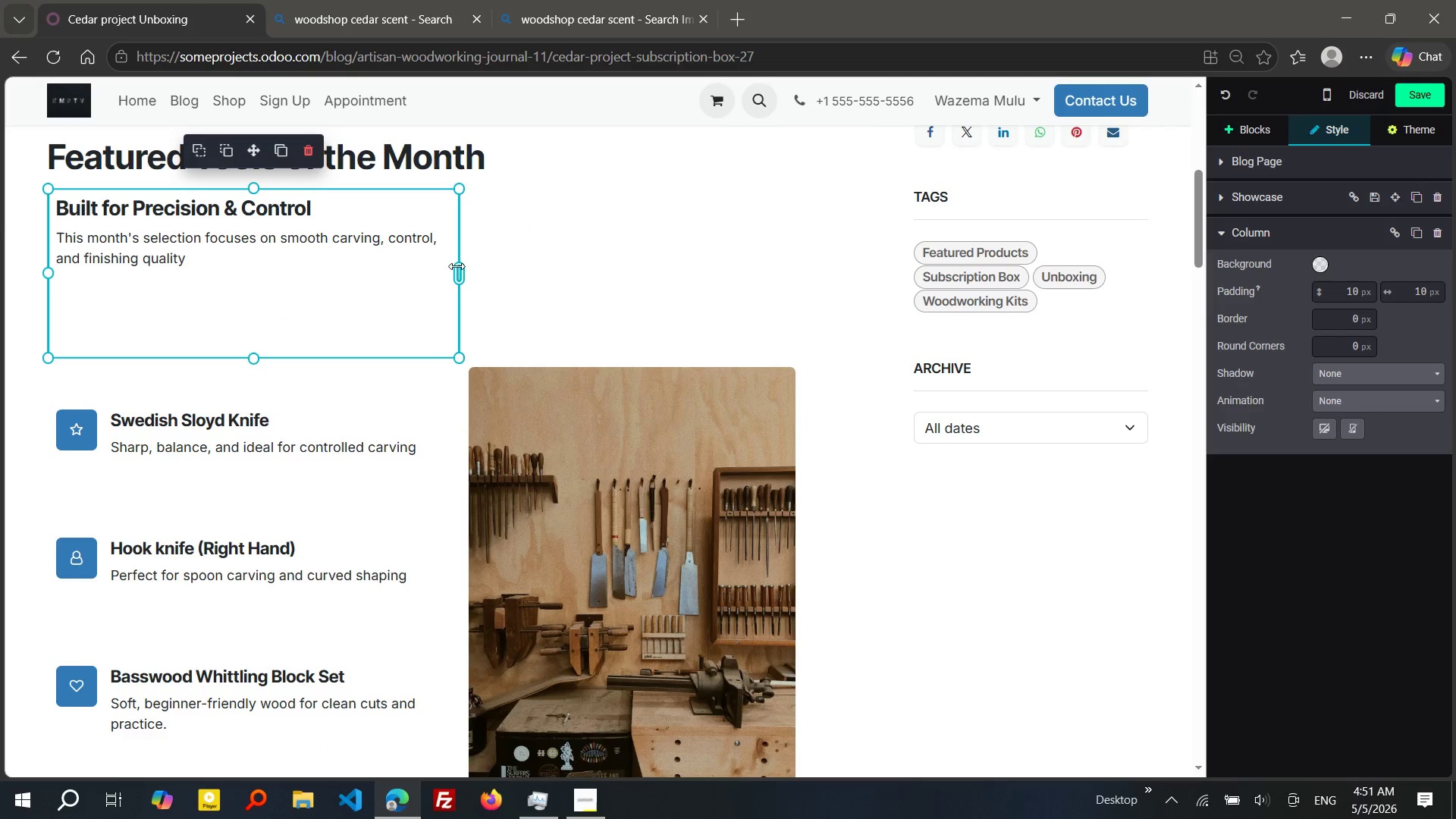 
left_click_drag(start_coordinate=[458, 268], to_coordinate=[664, 273])
 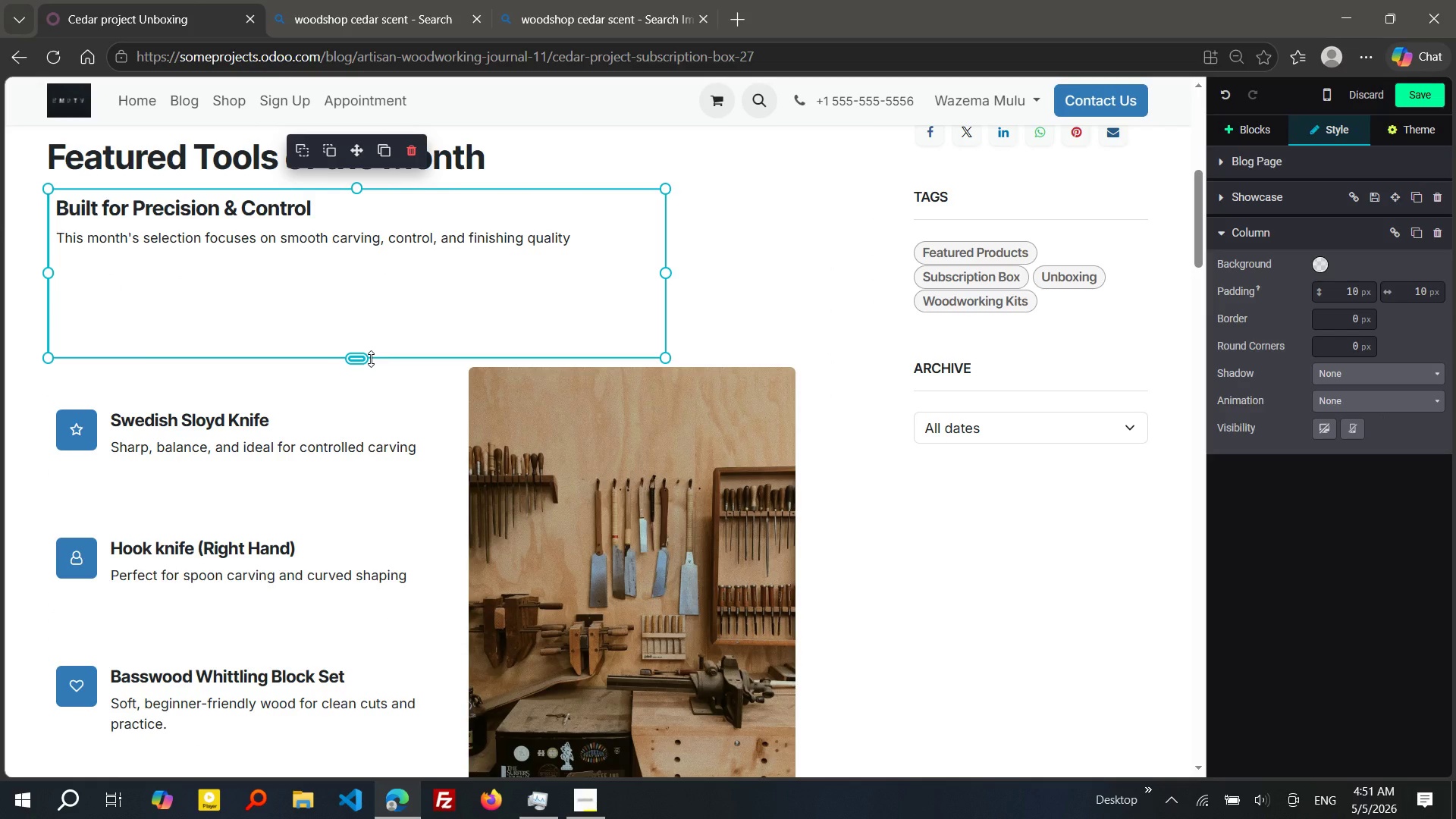 
left_click_drag(start_coordinate=[371, 359], to_coordinate=[367, 280])
 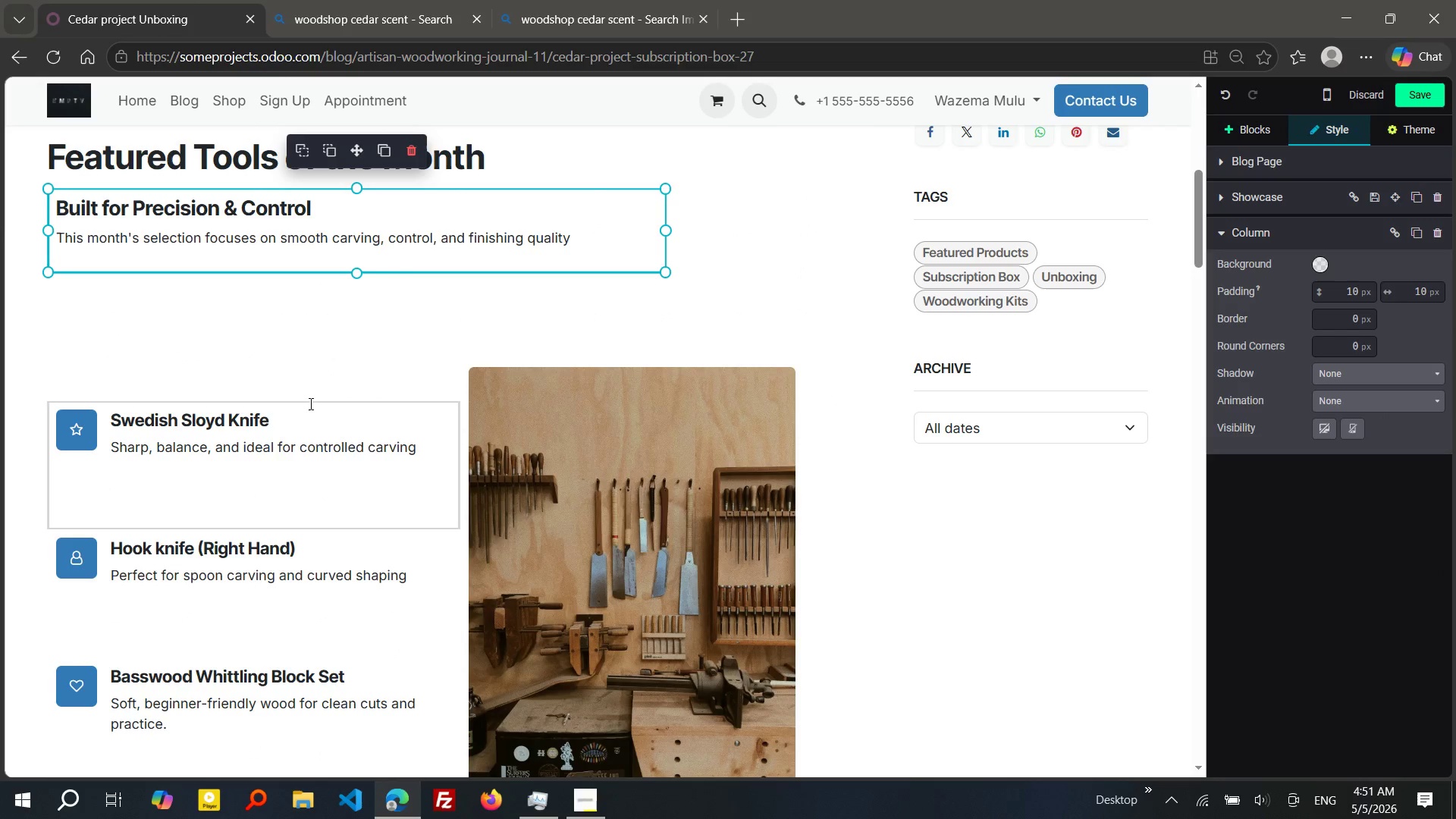 
left_click([309, 403])
 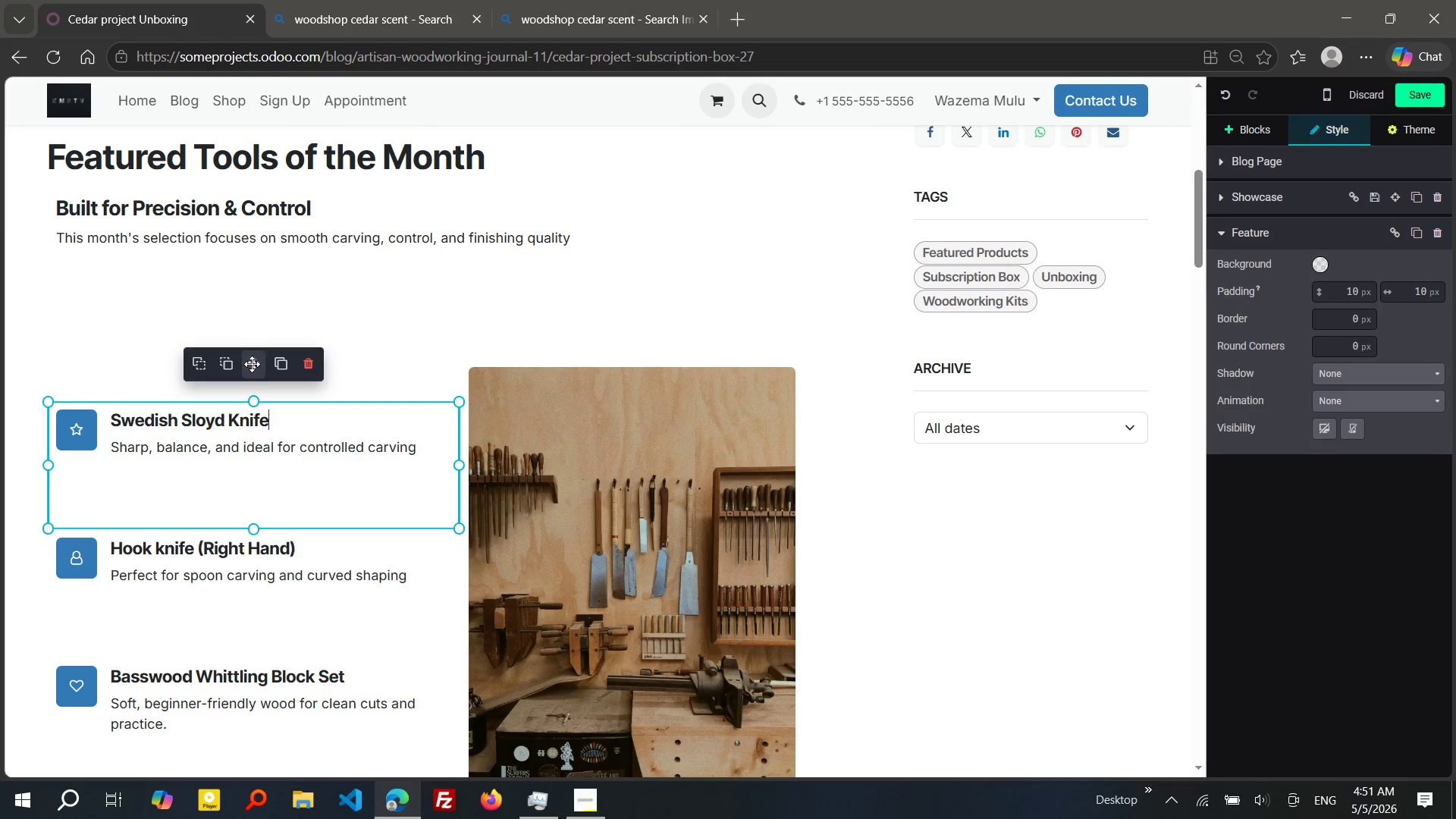 
left_click_drag(start_coordinate=[252, 364], to_coordinate=[231, 297])
 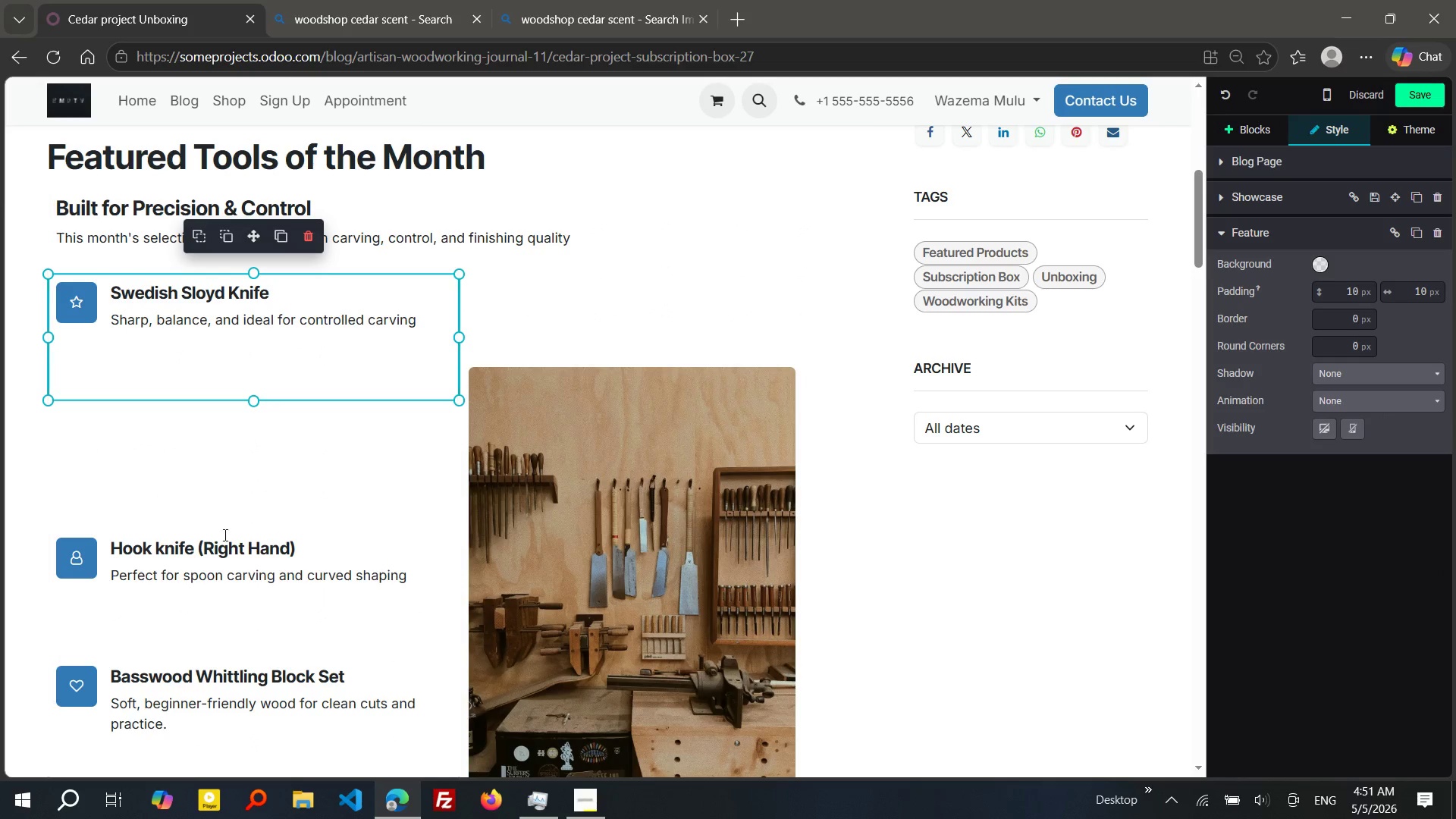 
left_click([223, 537])
 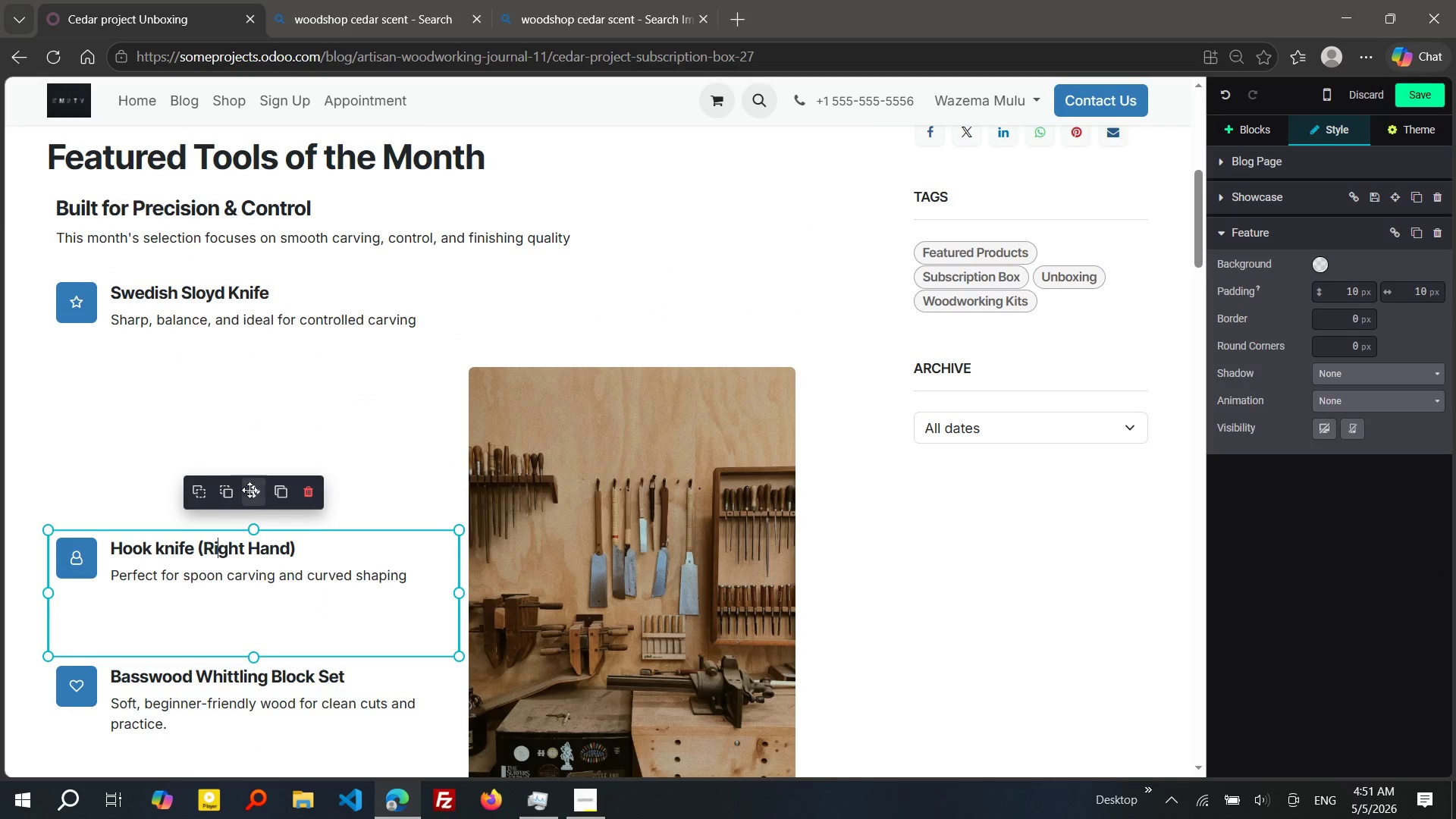 
left_click_drag(start_coordinate=[251, 488], to_coordinate=[240, 381])
 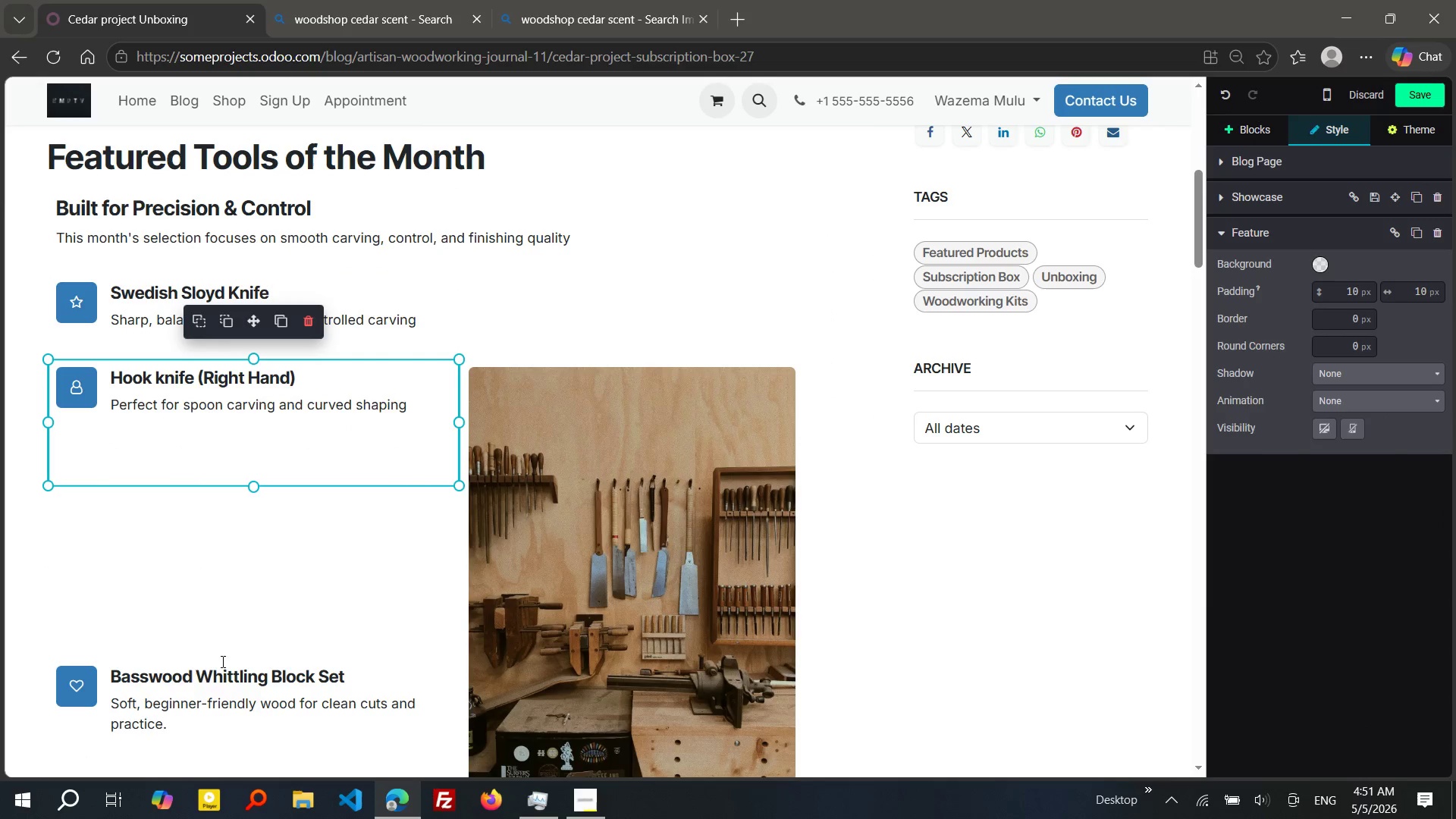 
left_click([221, 665])
 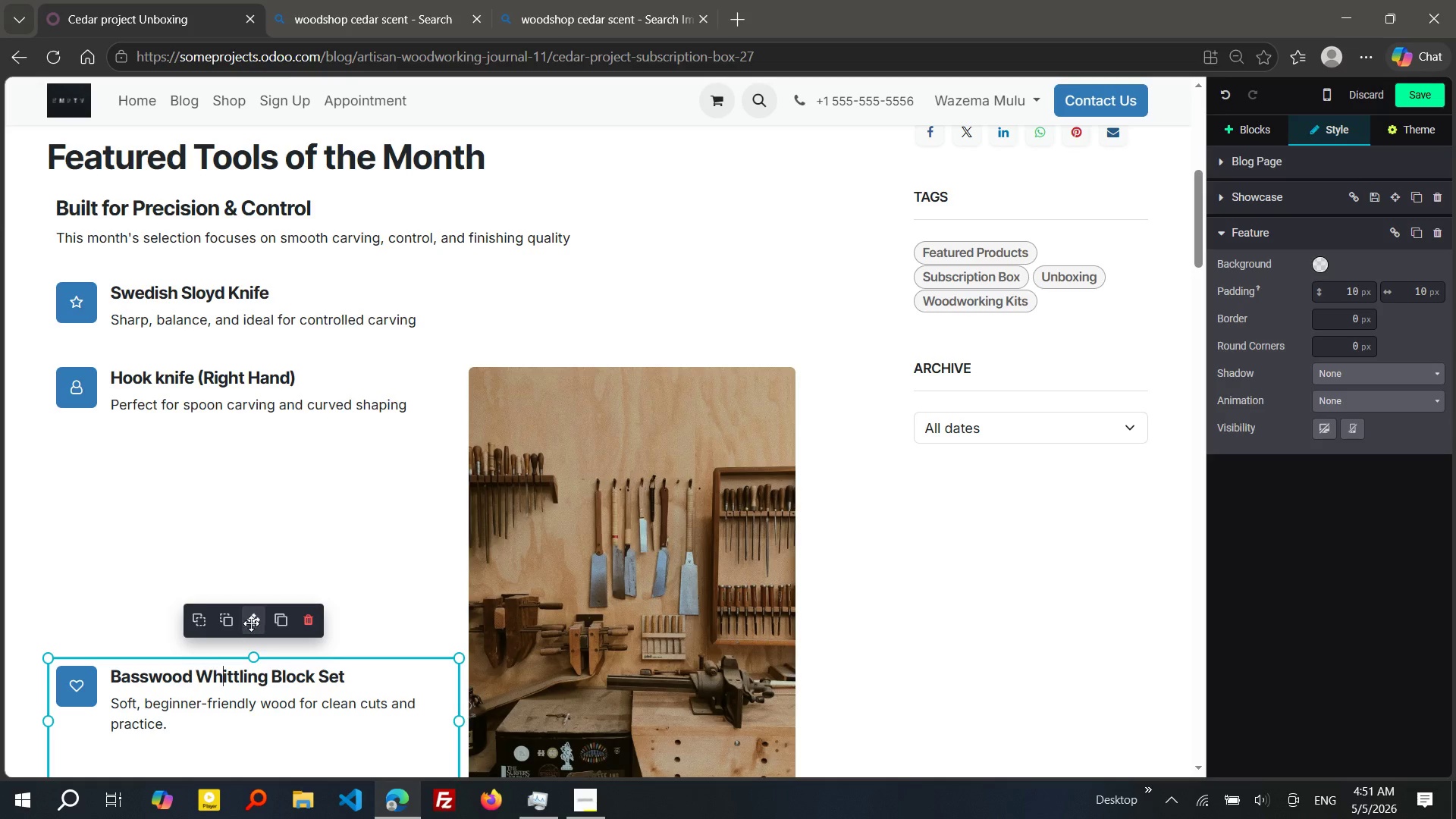 
left_click_drag(start_coordinate=[251, 620], to_coordinate=[249, 470])
 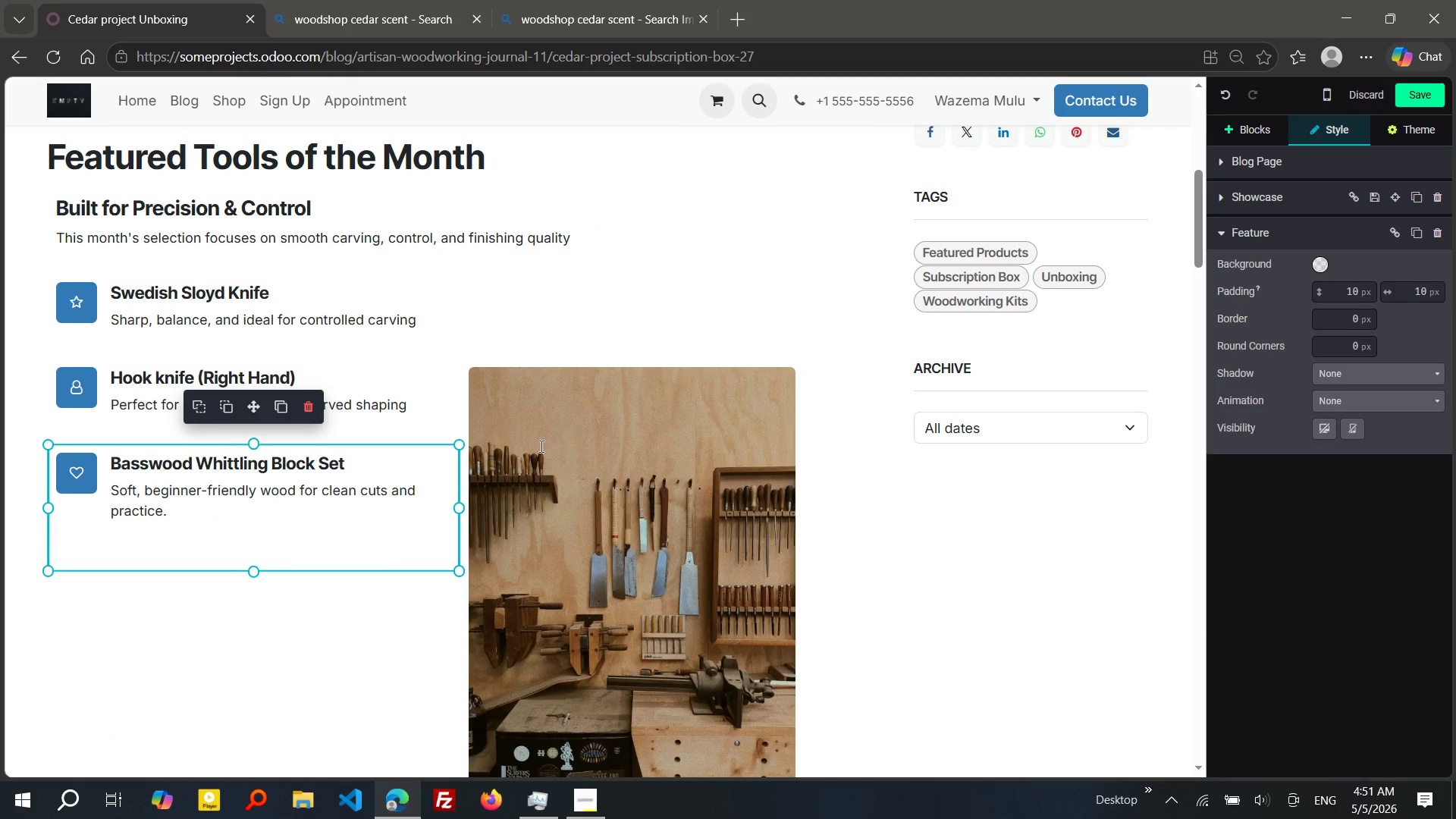 
left_click([544, 448])
 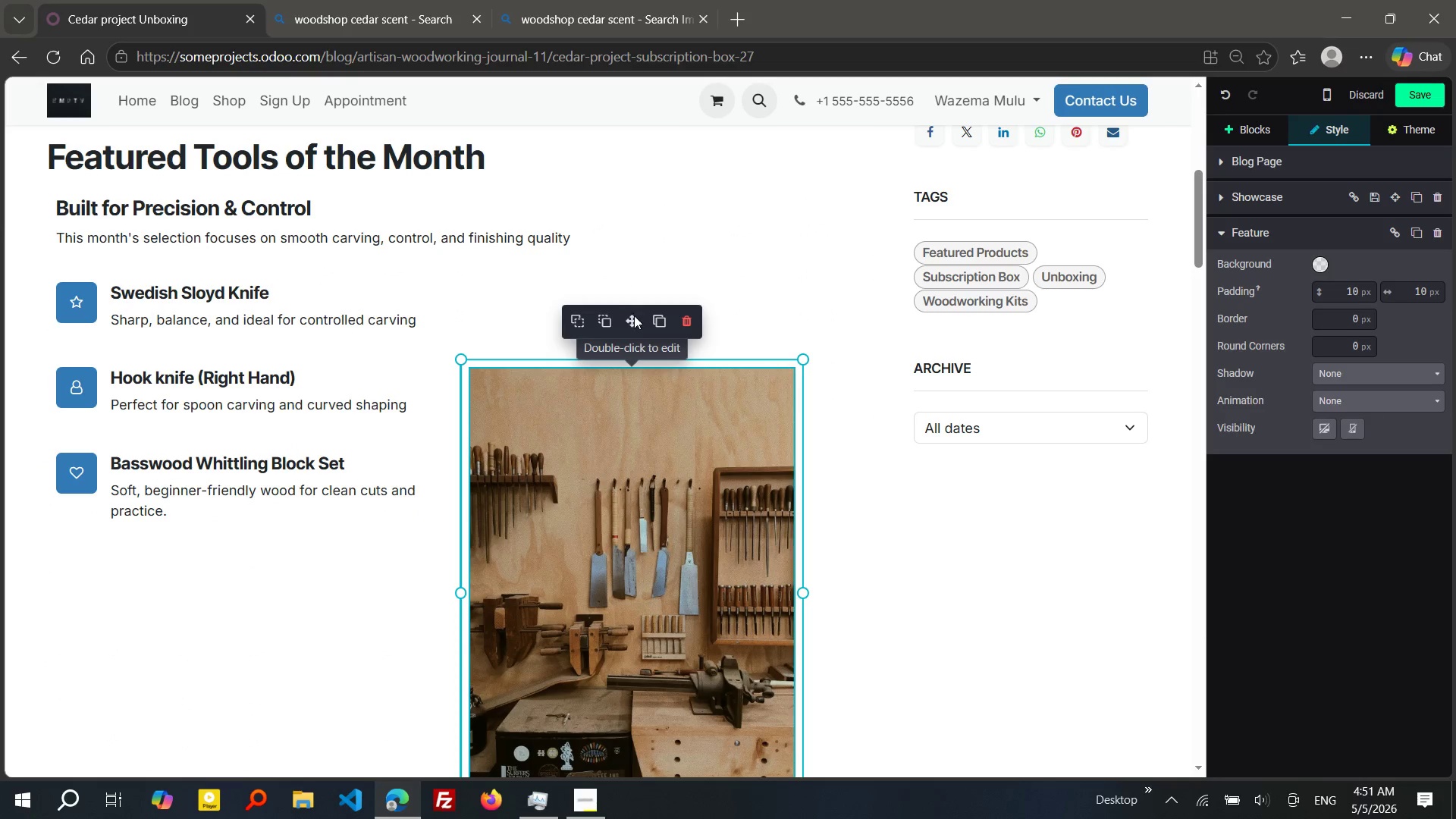 
left_click_drag(start_coordinate=[636, 322], to_coordinate=[632, 284])
 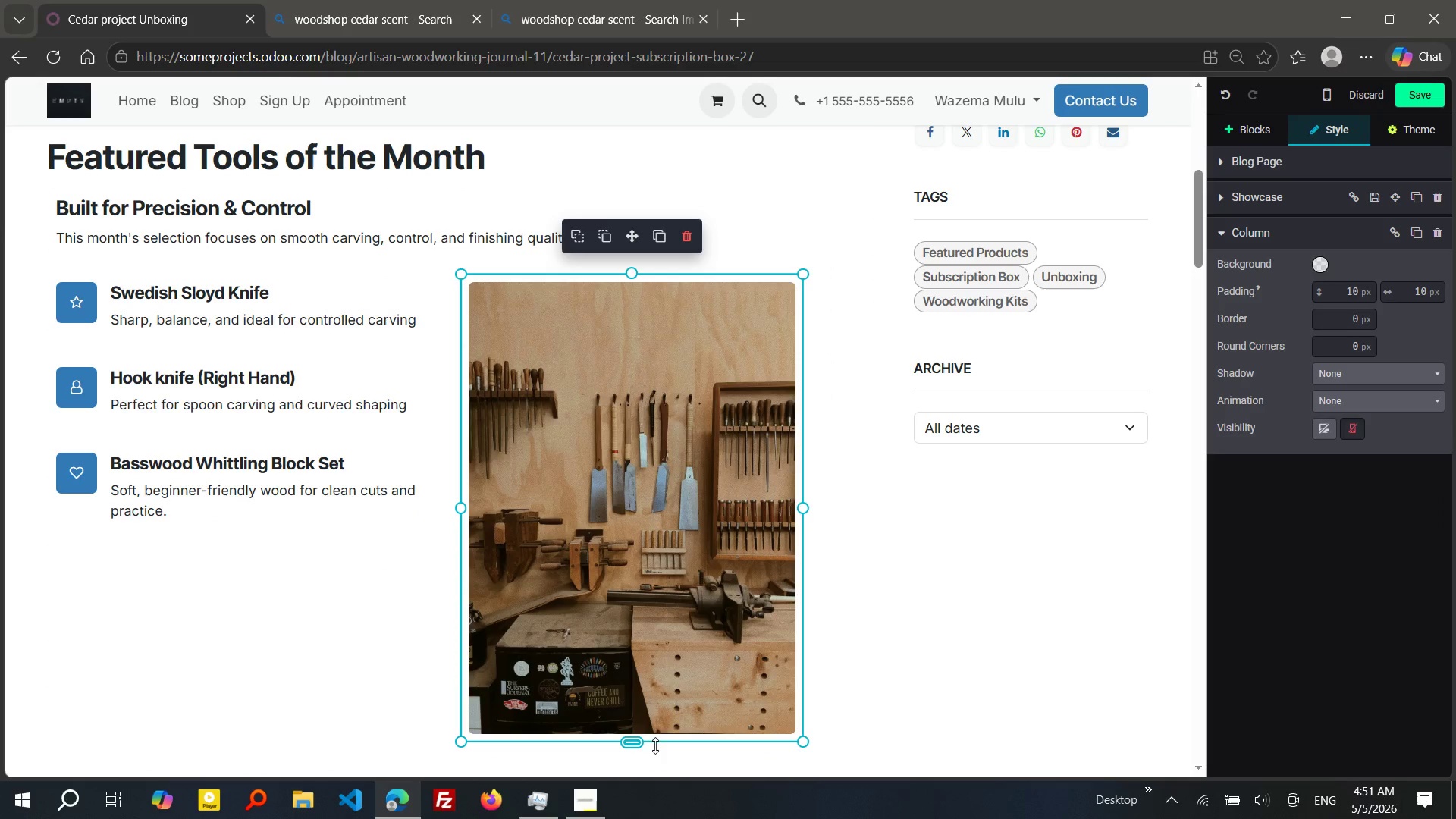 
left_click_drag(start_coordinate=[643, 743], to_coordinate=[626, 541])
 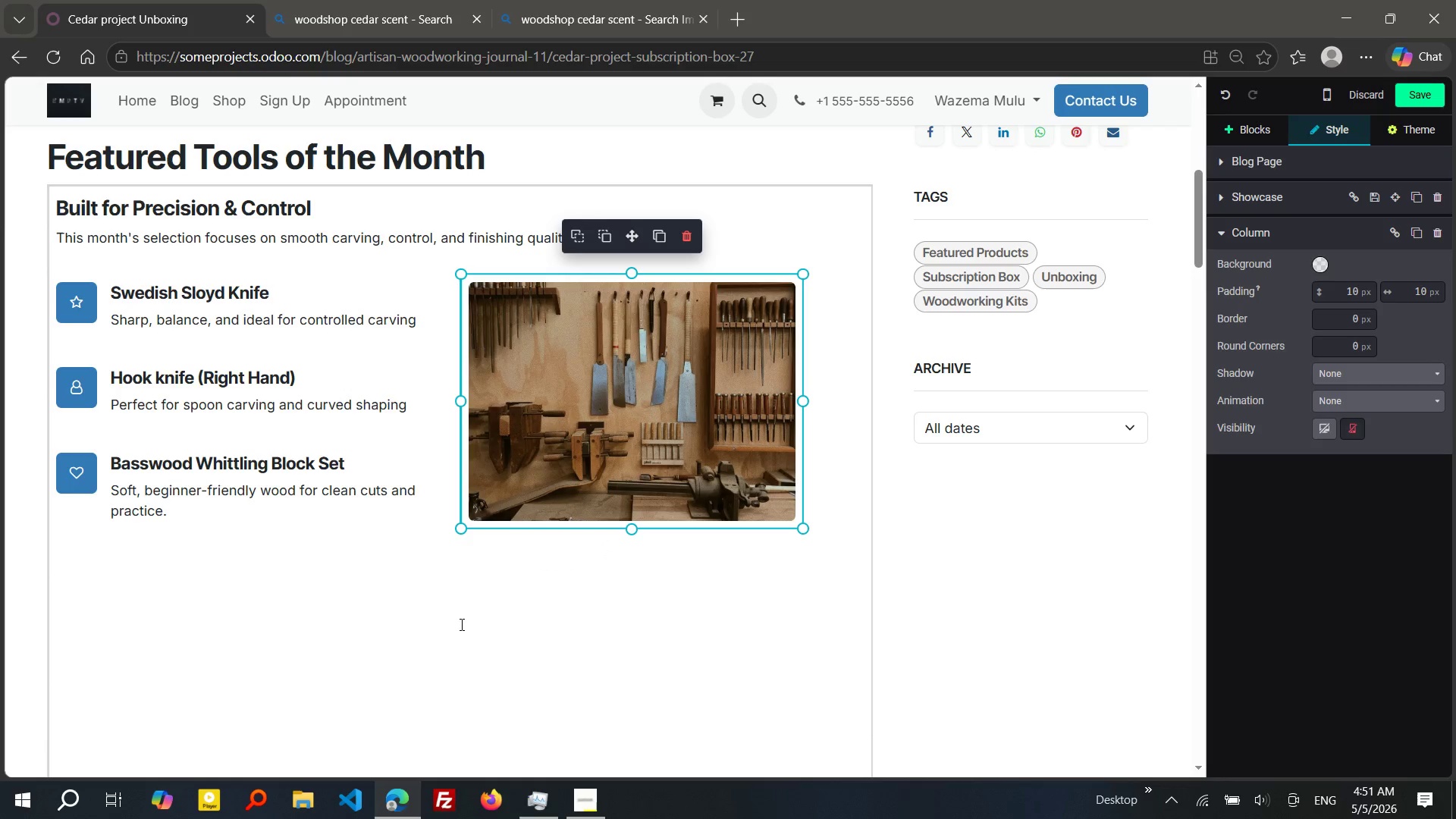 
left_click([460, 624])
 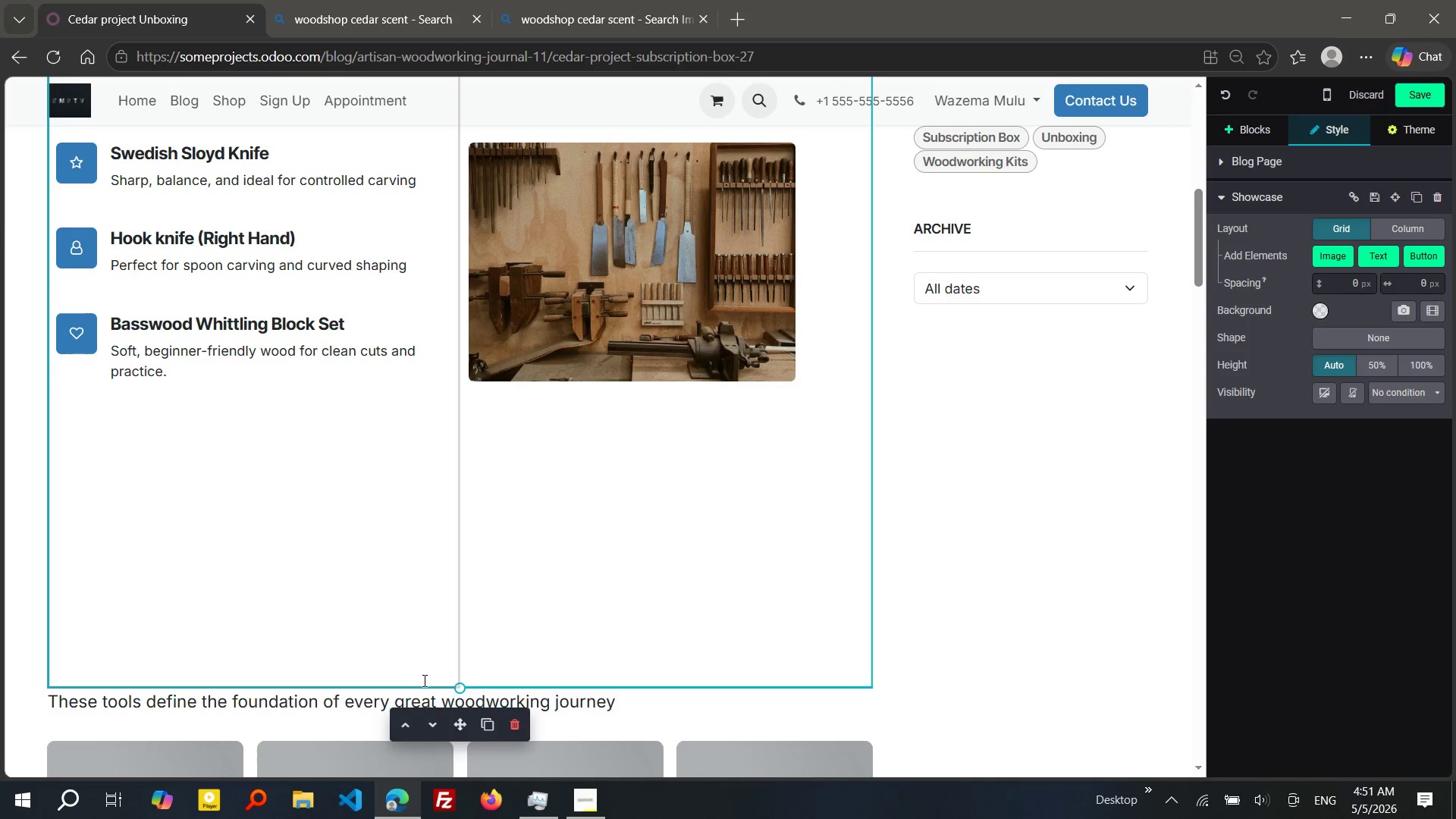 
left_click_drag(start_coordinate=[460, 682], to_coordinate=[450, 442])
 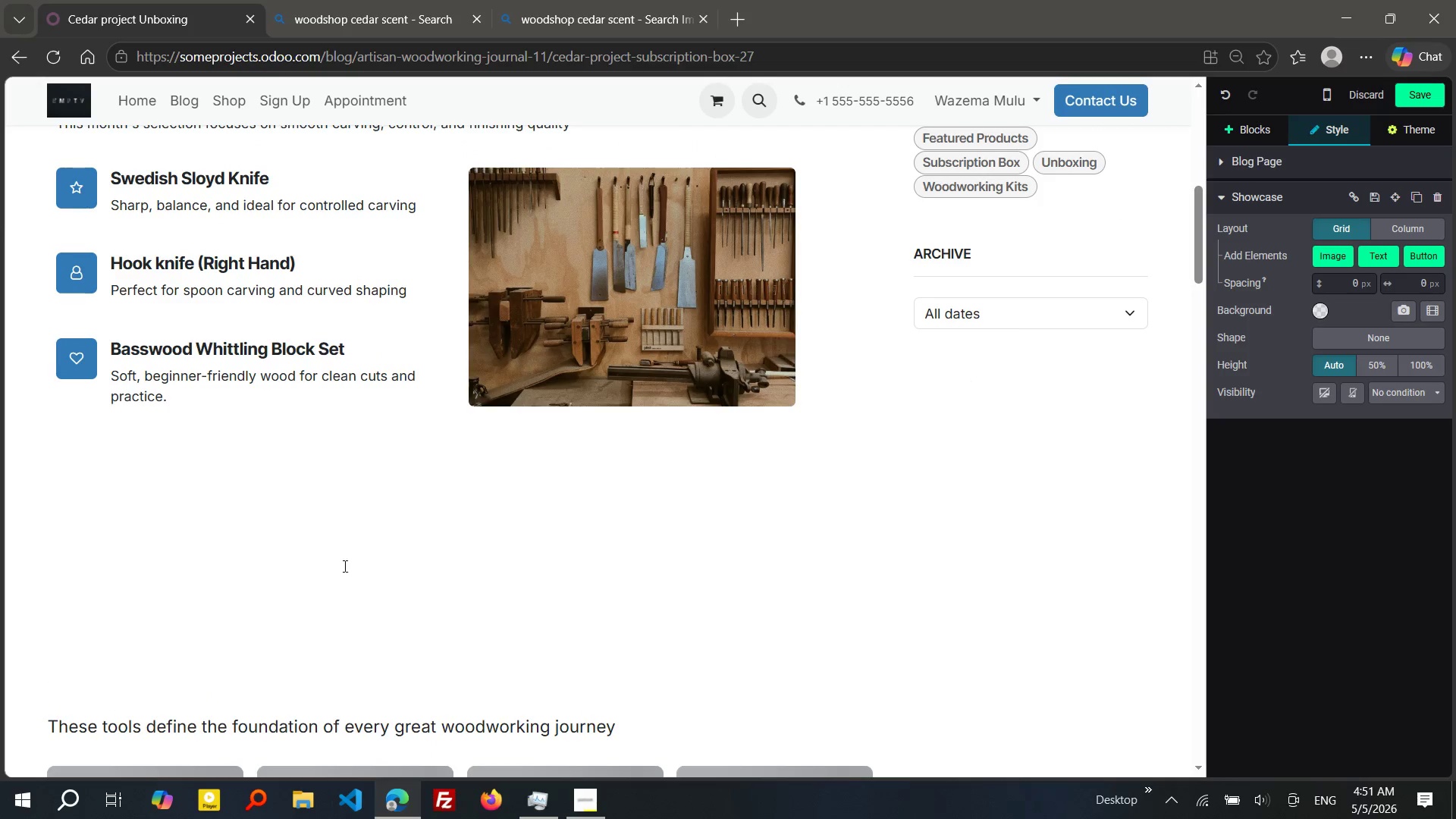 
left_click([339, 573])
 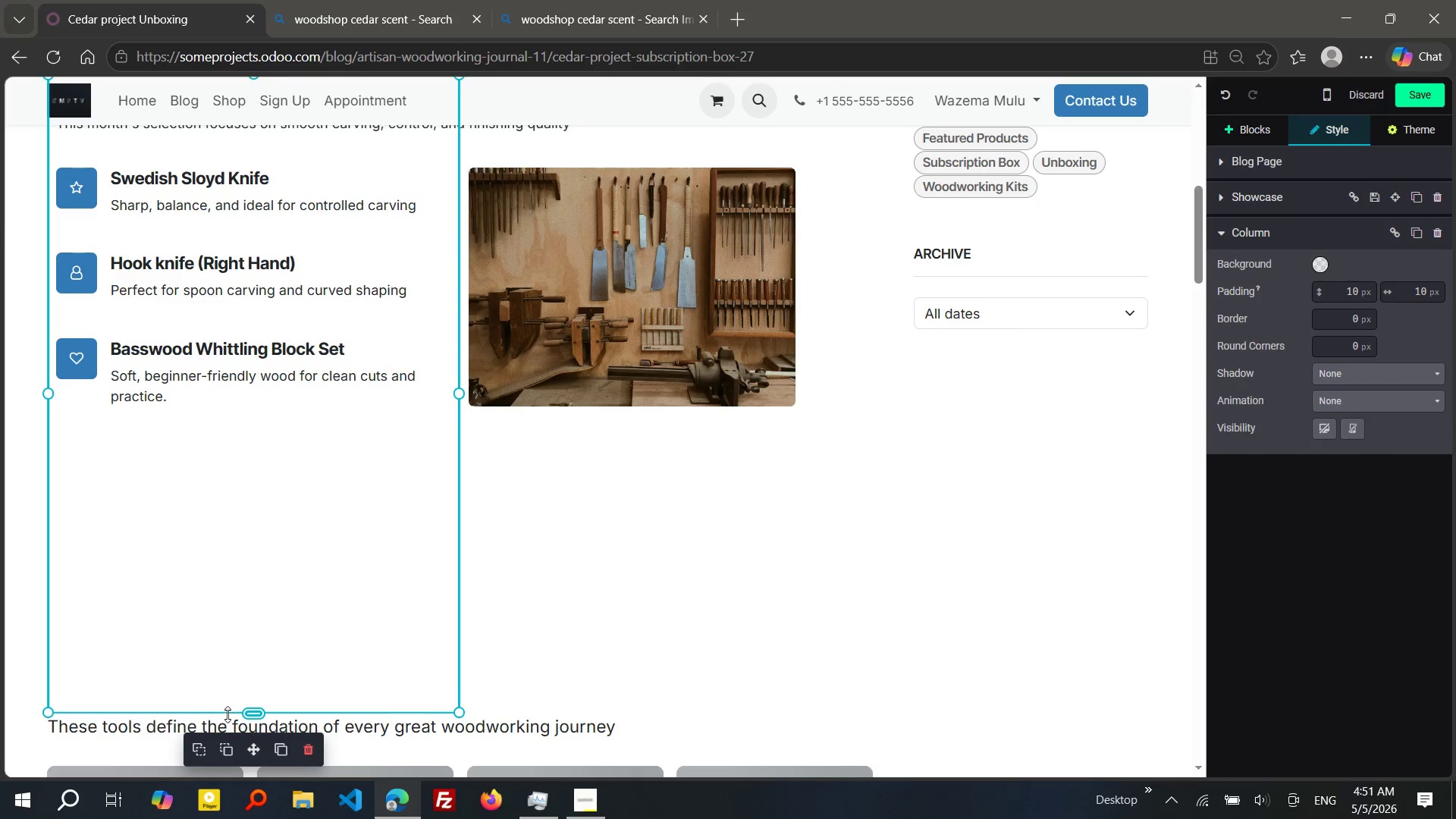 
left_click_drag(start_coordinate=[228, 713], to_coordinate=[246, 460])
 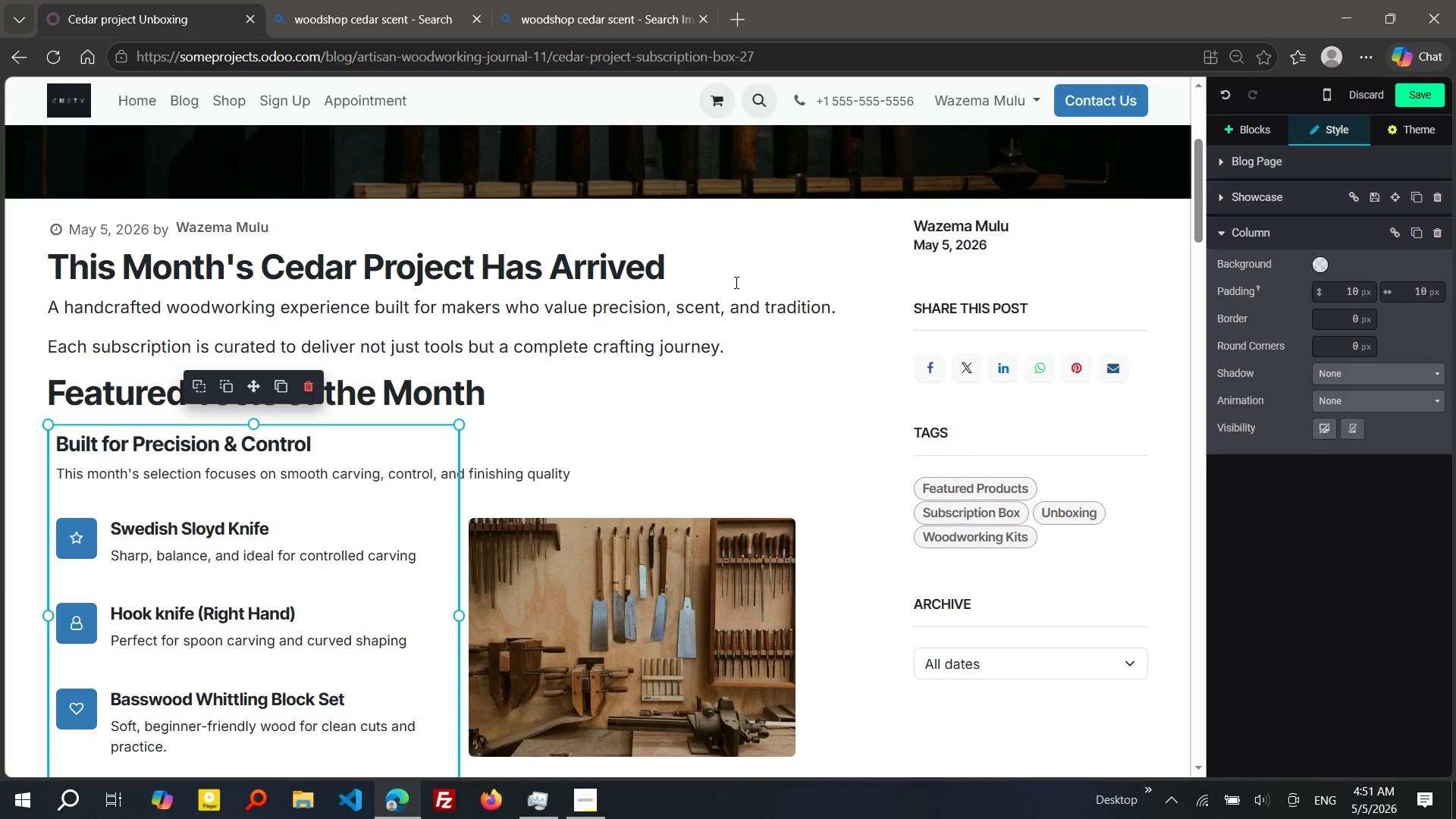 
wait(10.81)
 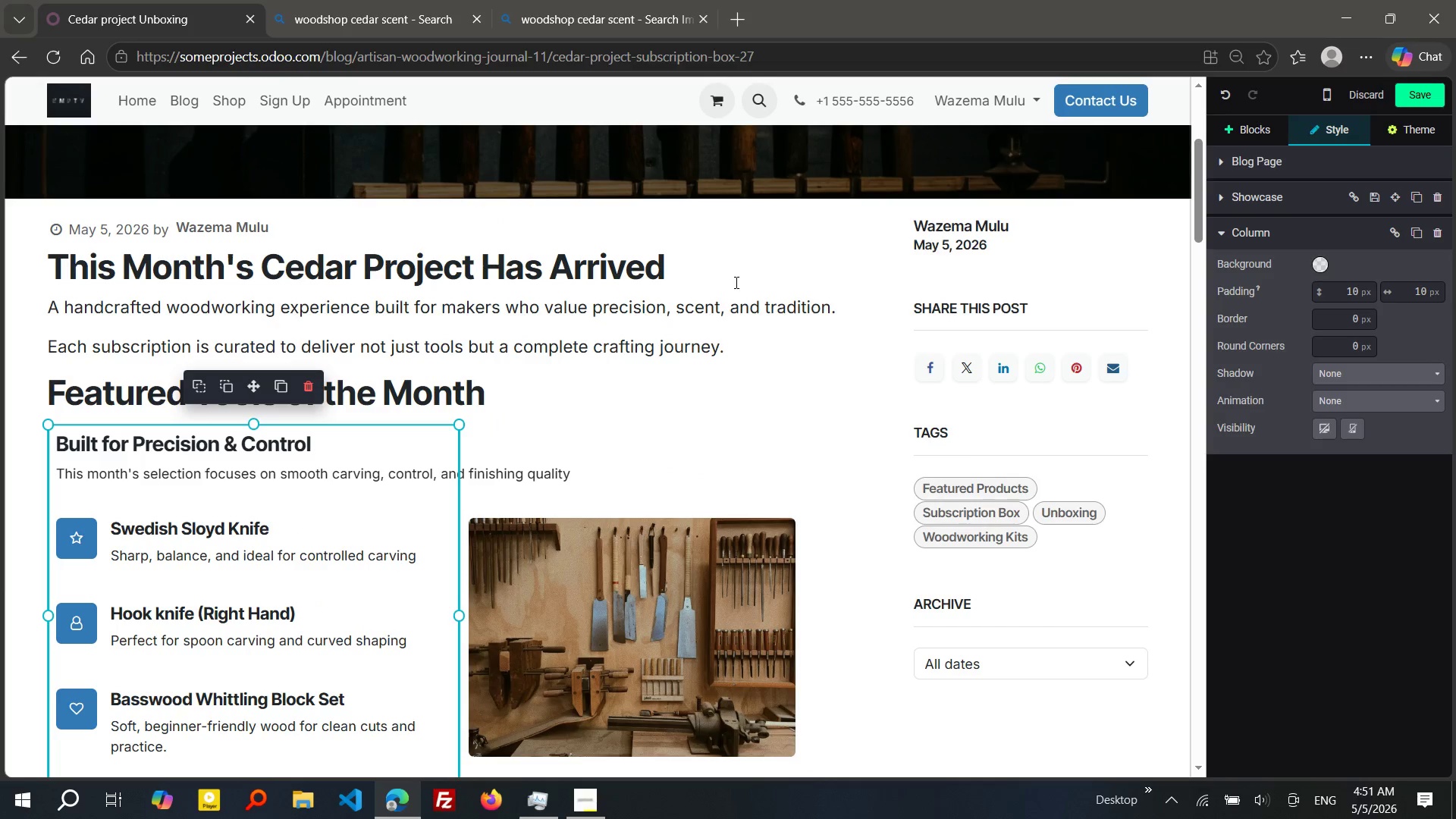 
left_click_drag(start_coordinate=[57, 475], to_coordinate=[571, 467])
 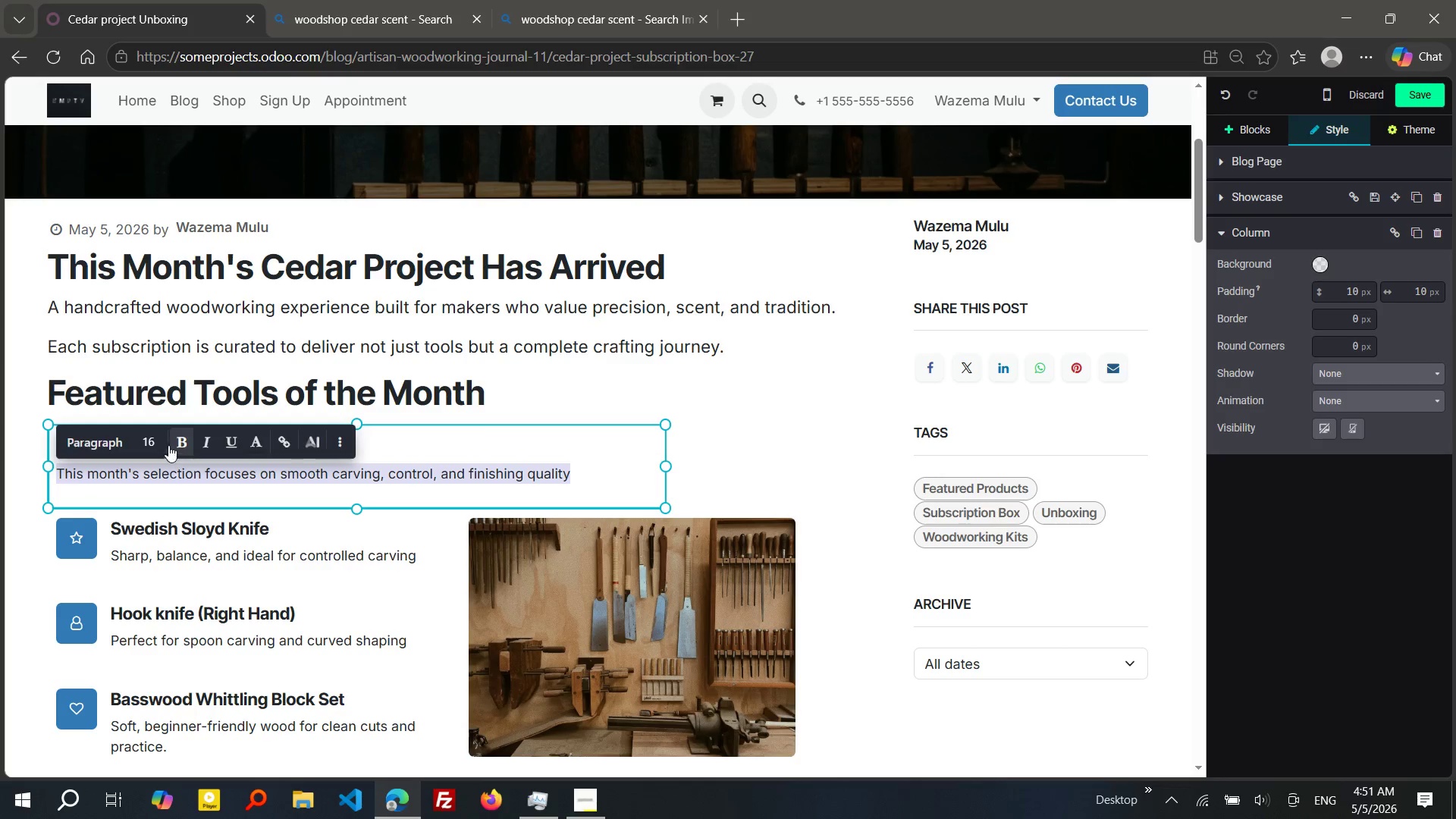 
left_click([148, 445])
 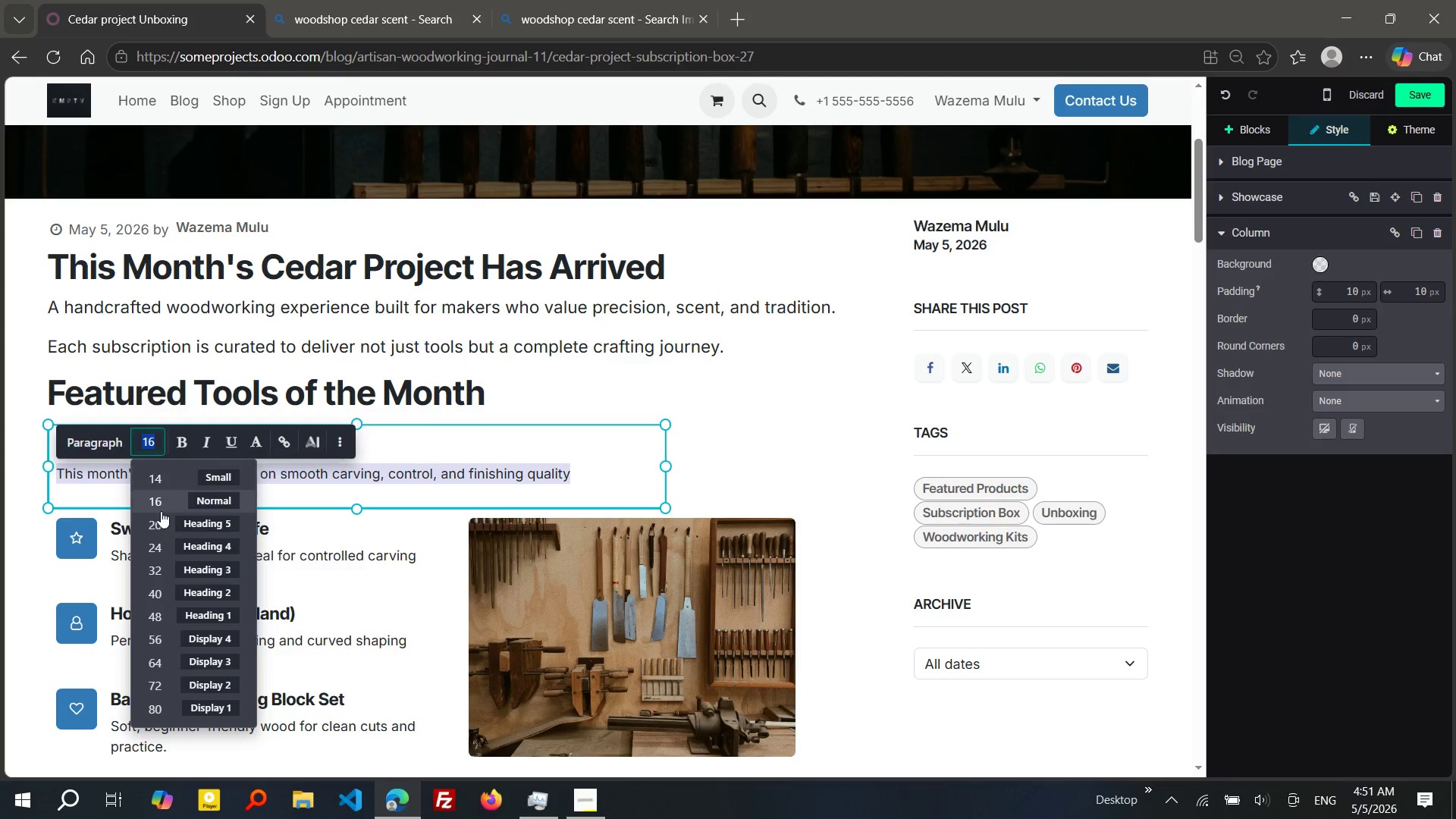 
left_click([161, 516])
 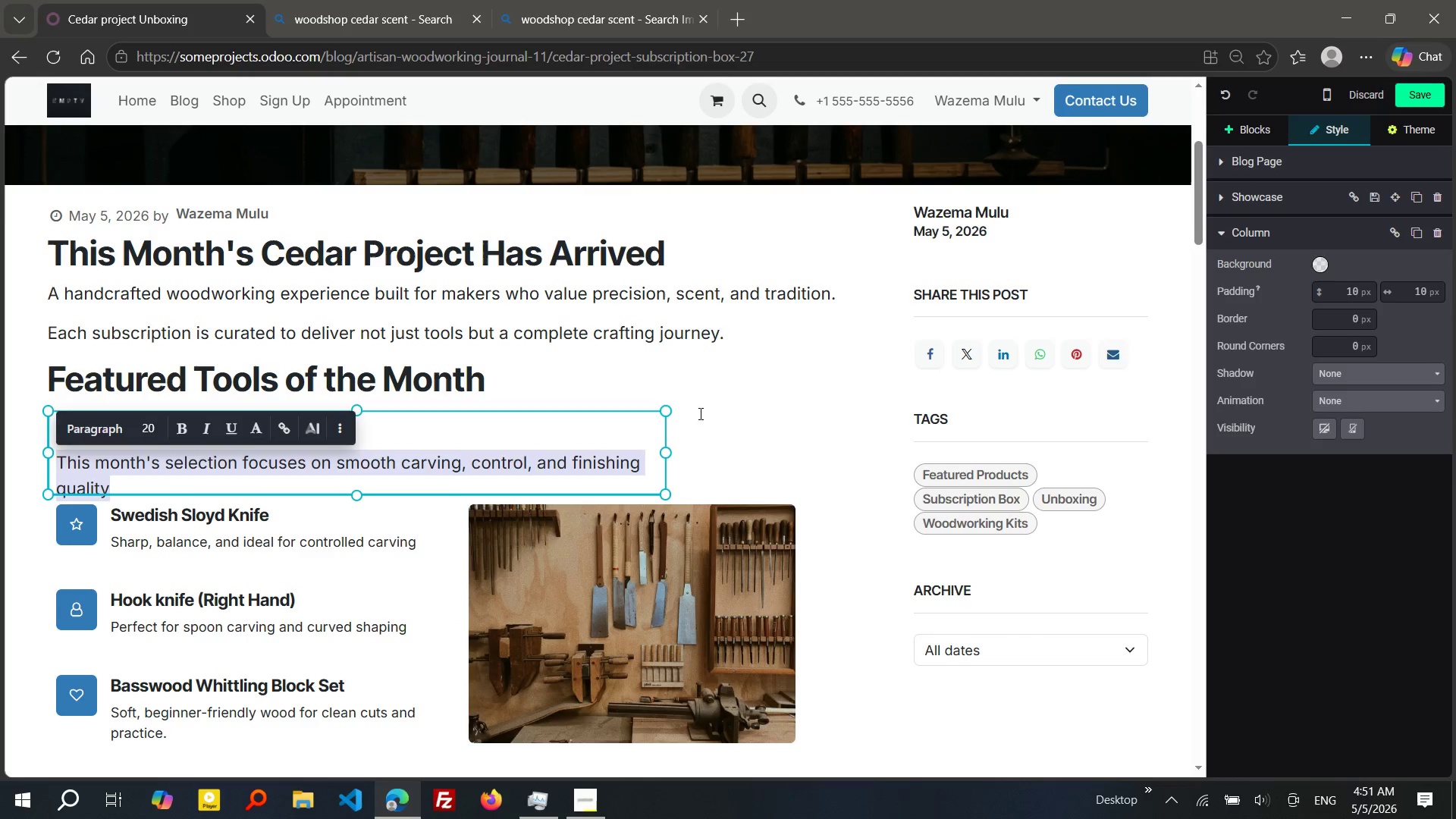 
left_click_drag(start_coordinate=[664, 459], to_coordinate=[733, 452])
 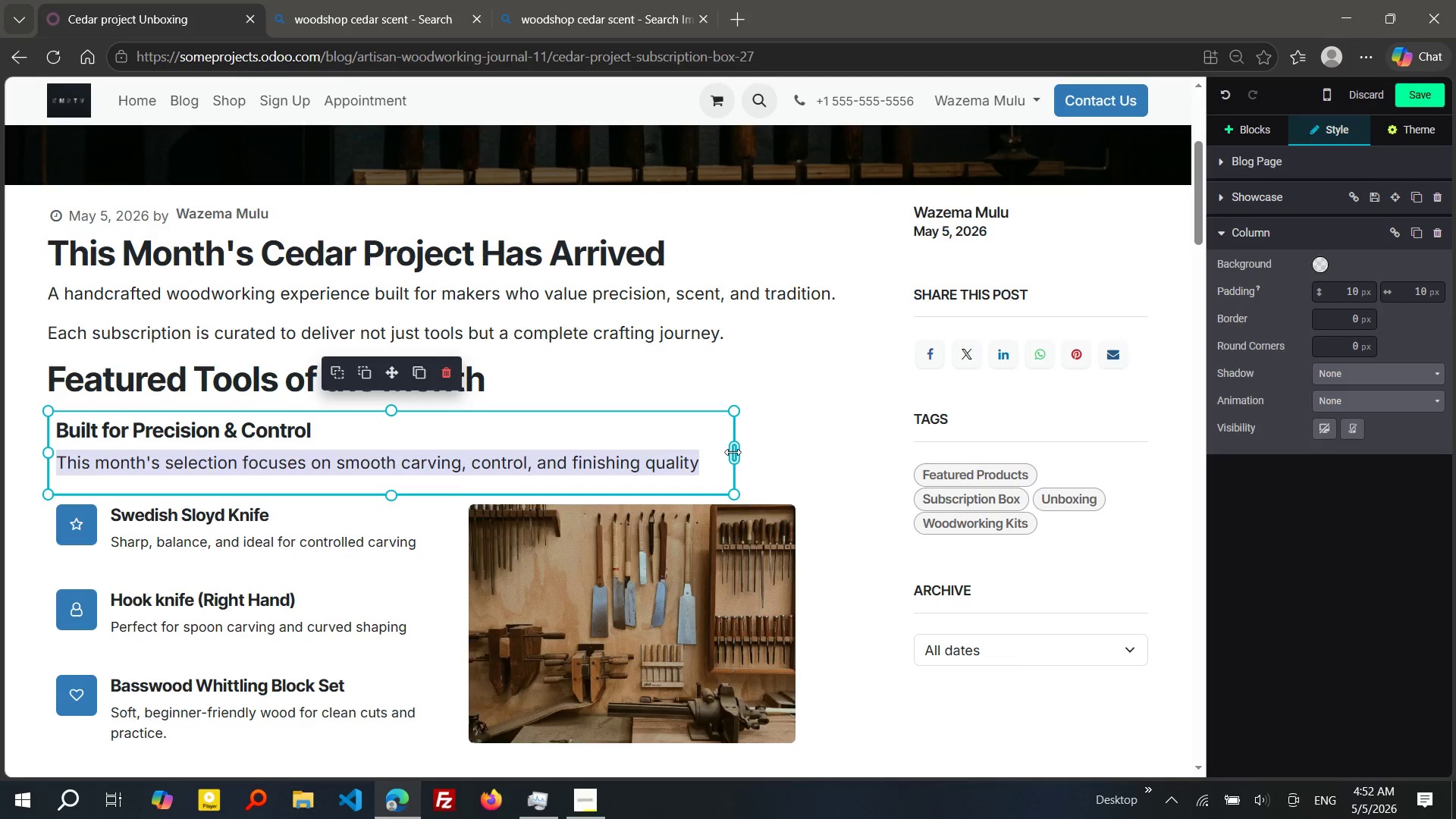 
left_click_drag(start_coordinate=[733, 452], to_coordinate=[783, 452])
 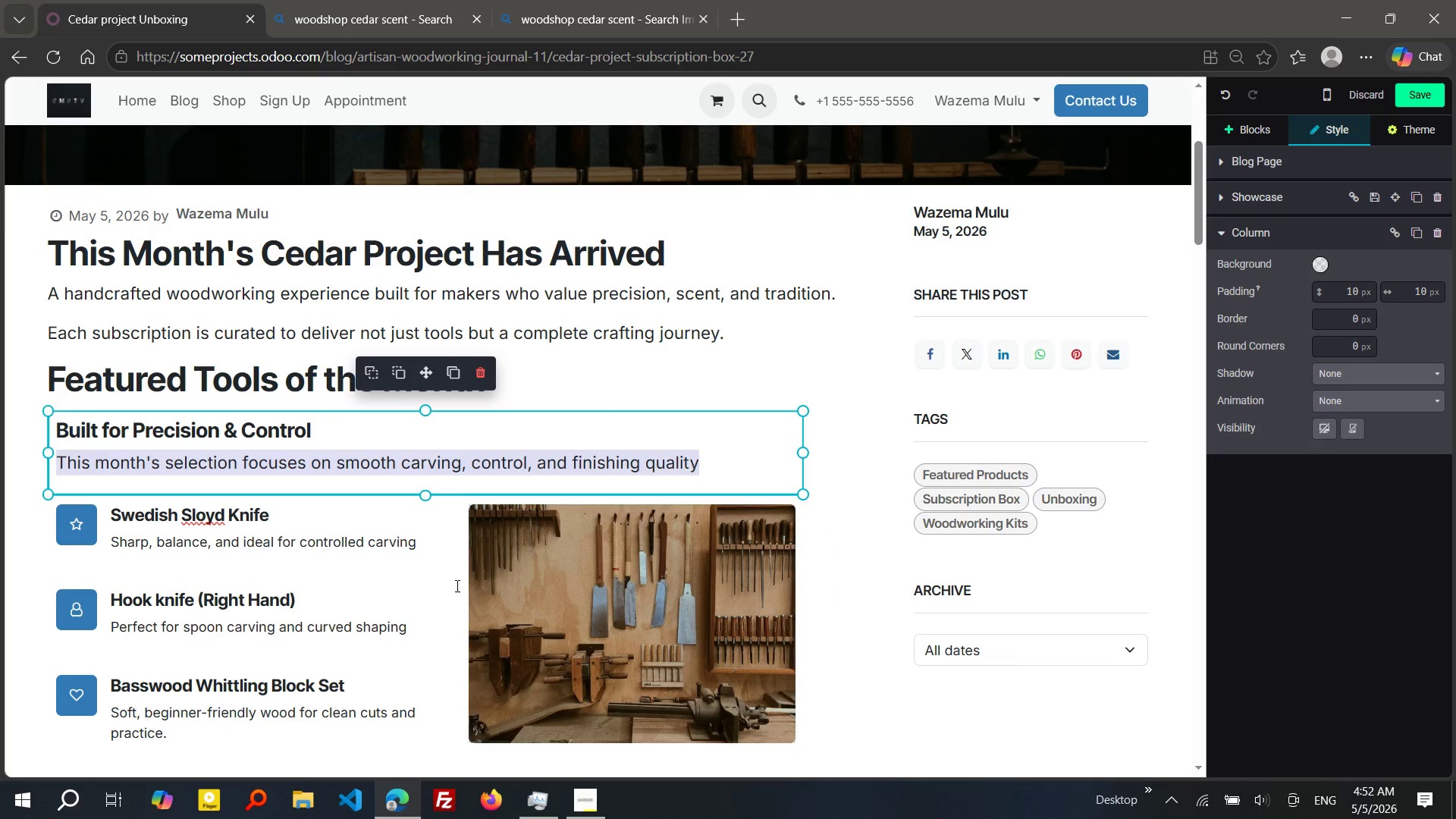 
left_click_drag(start_coordinate=[419, 541], to_coordinate=[112, 559])
 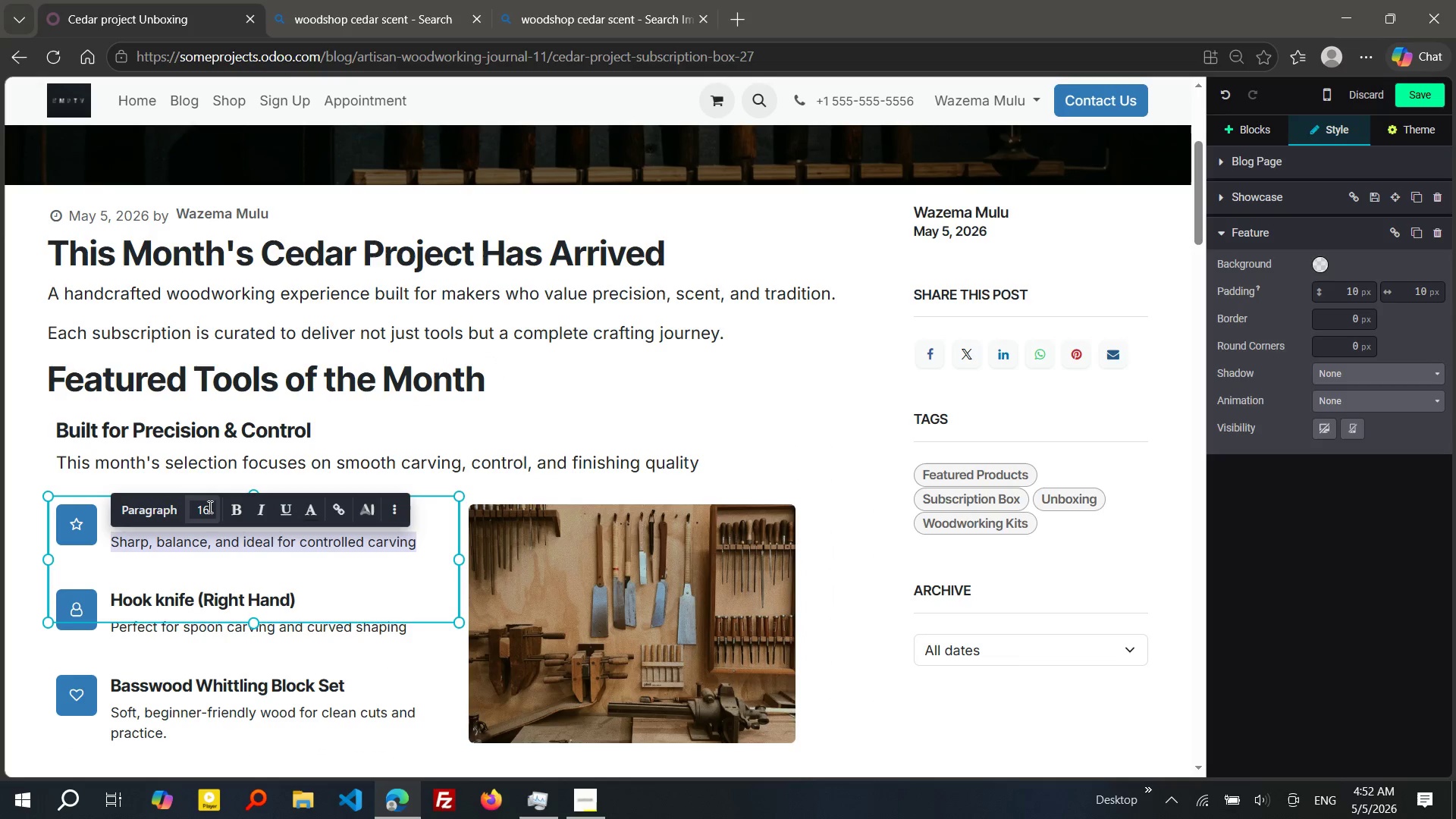 
left_click([206, 507])
 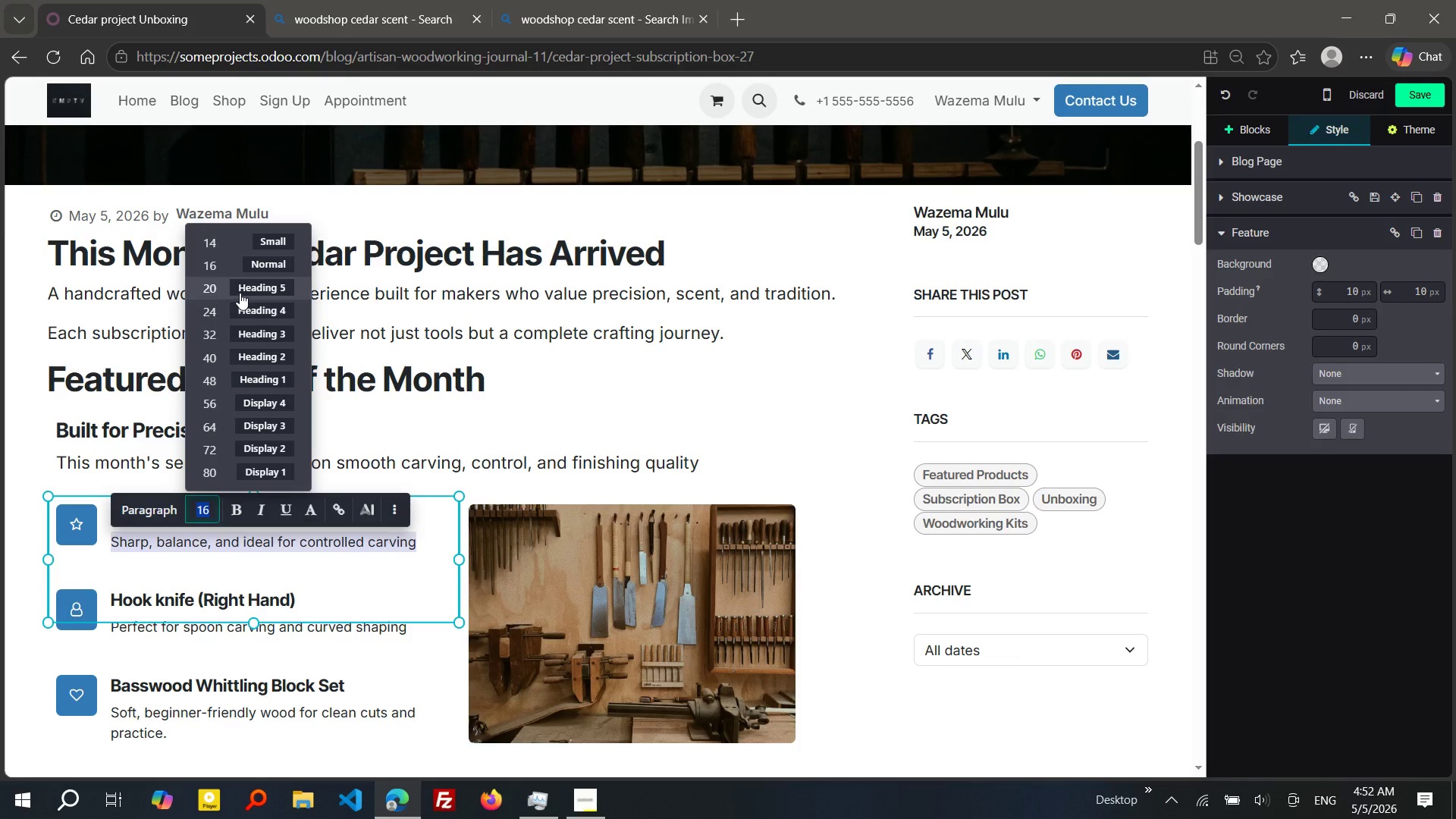 
left_click([240, 290])
 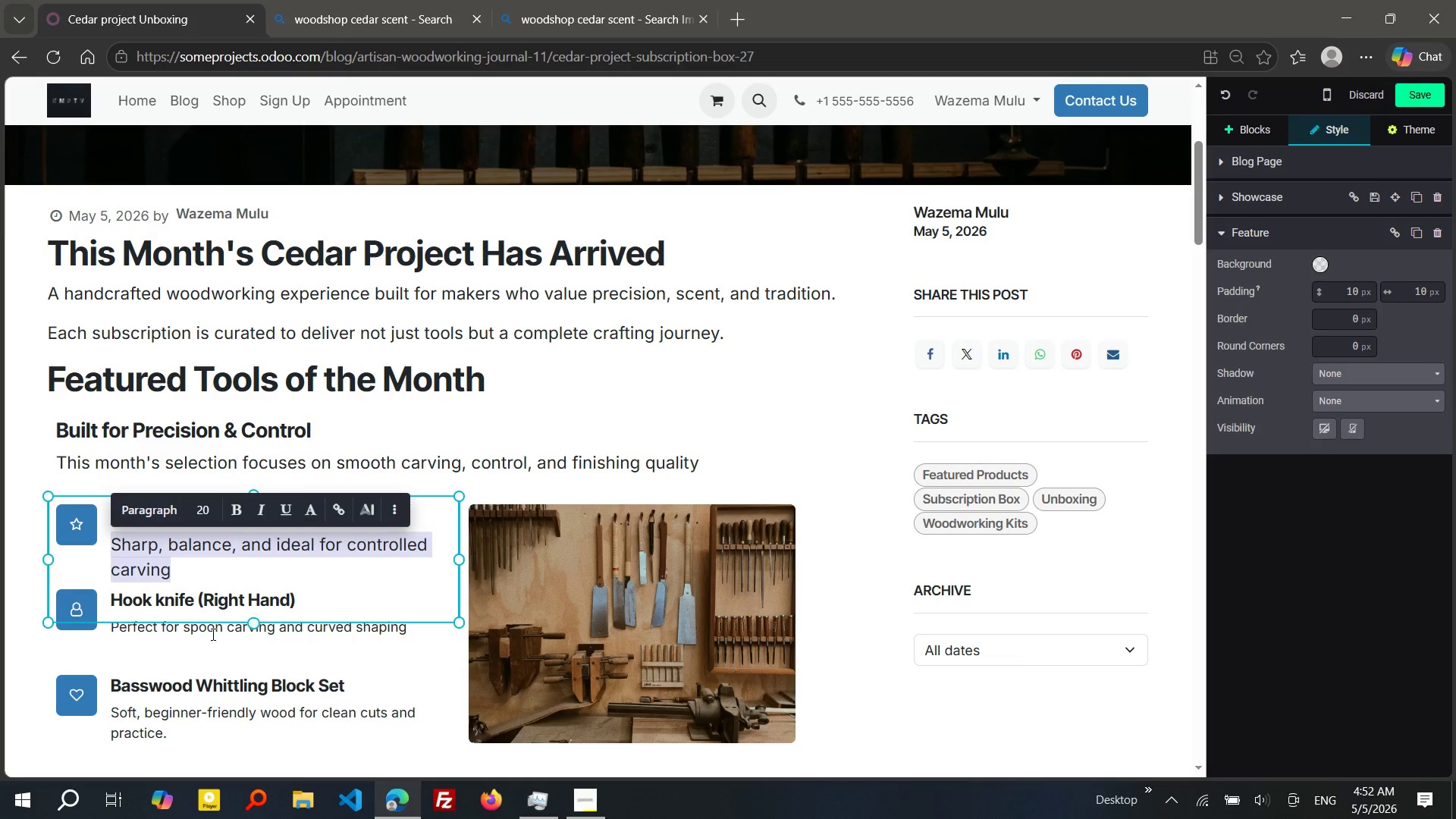 
left_click([212, 637])
 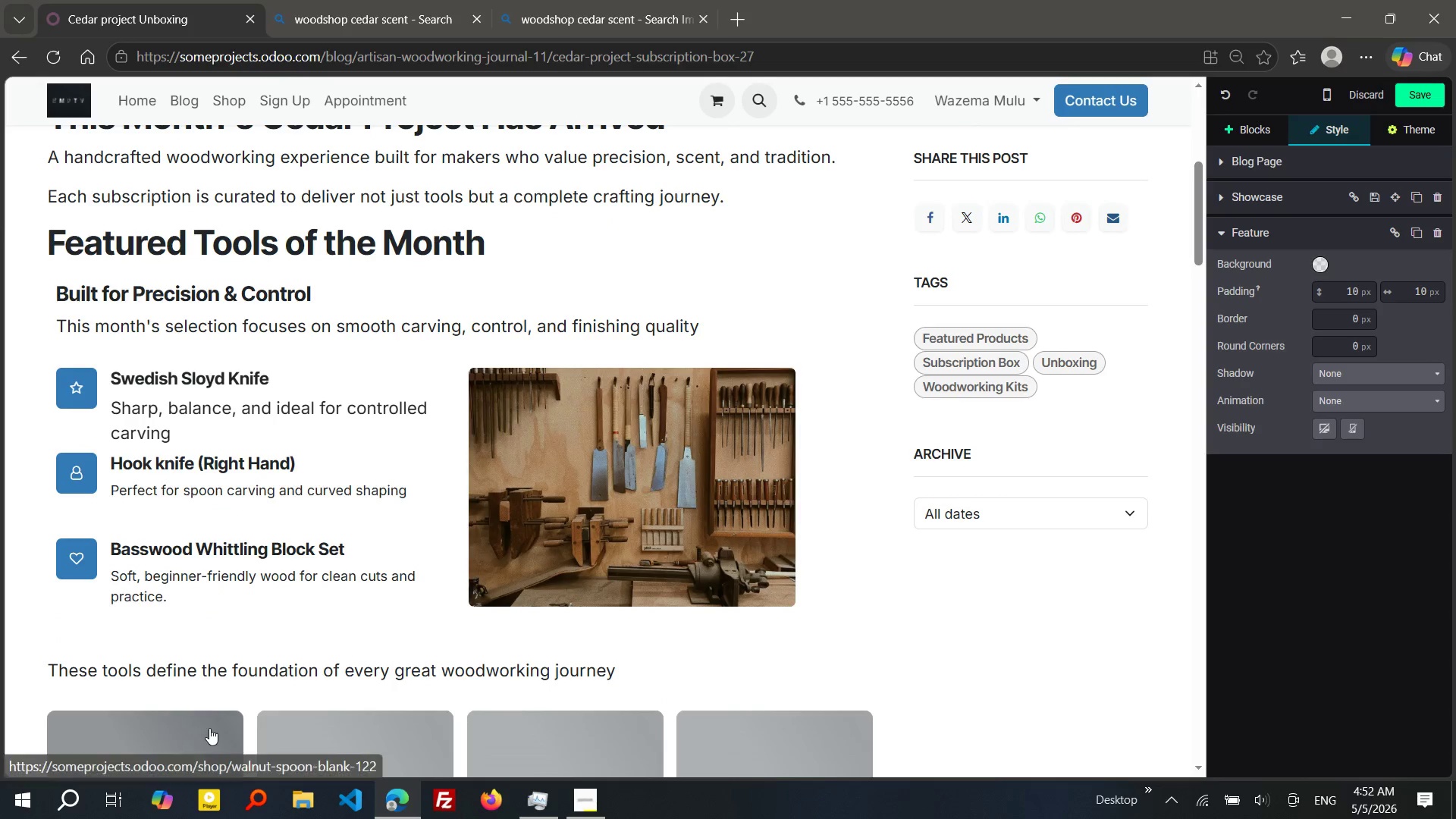 
left_click([197, 601])
 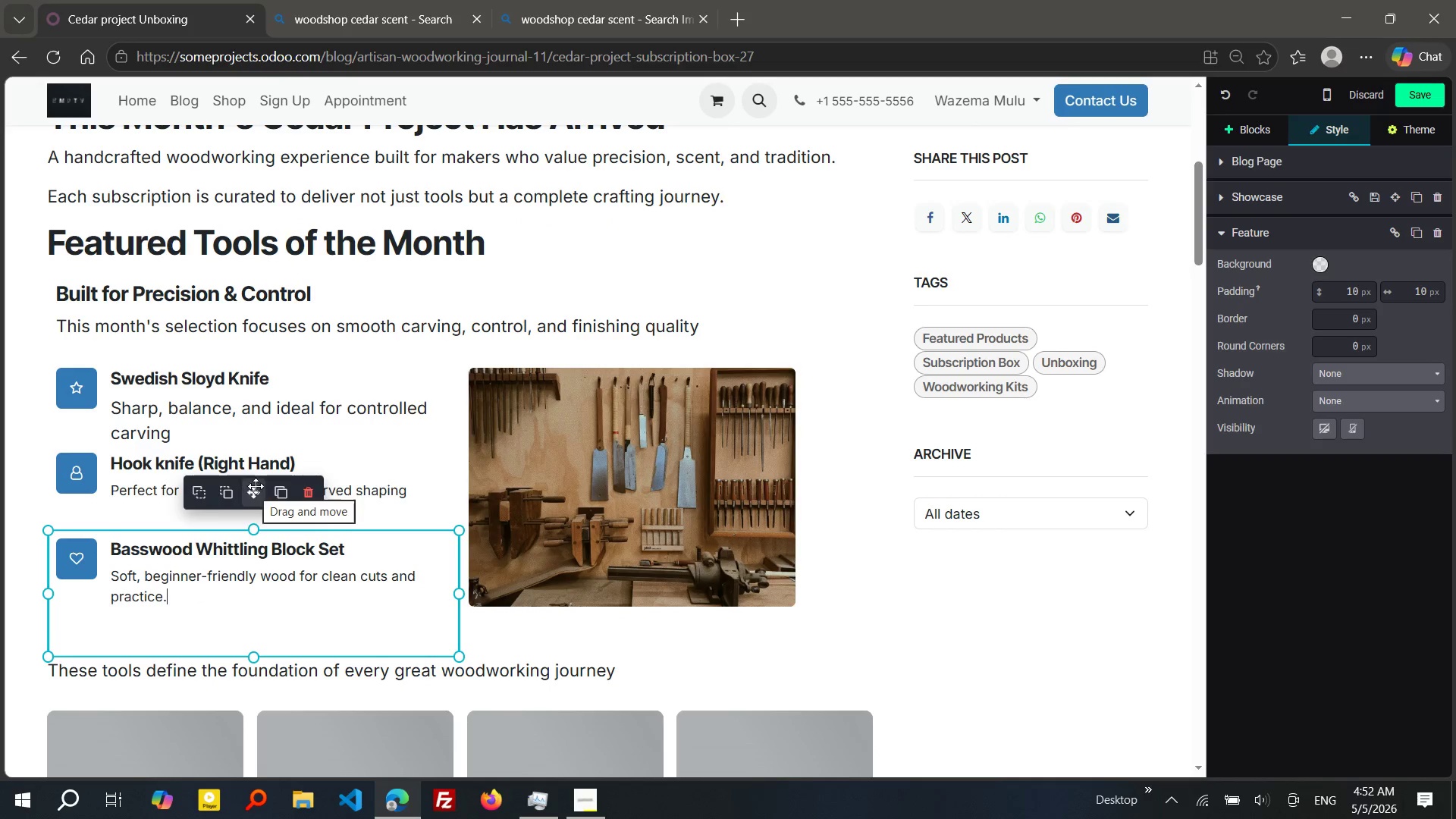 
left_click_drag(start_coordinate=[257, 488], to_coordinate=[250, 600])
 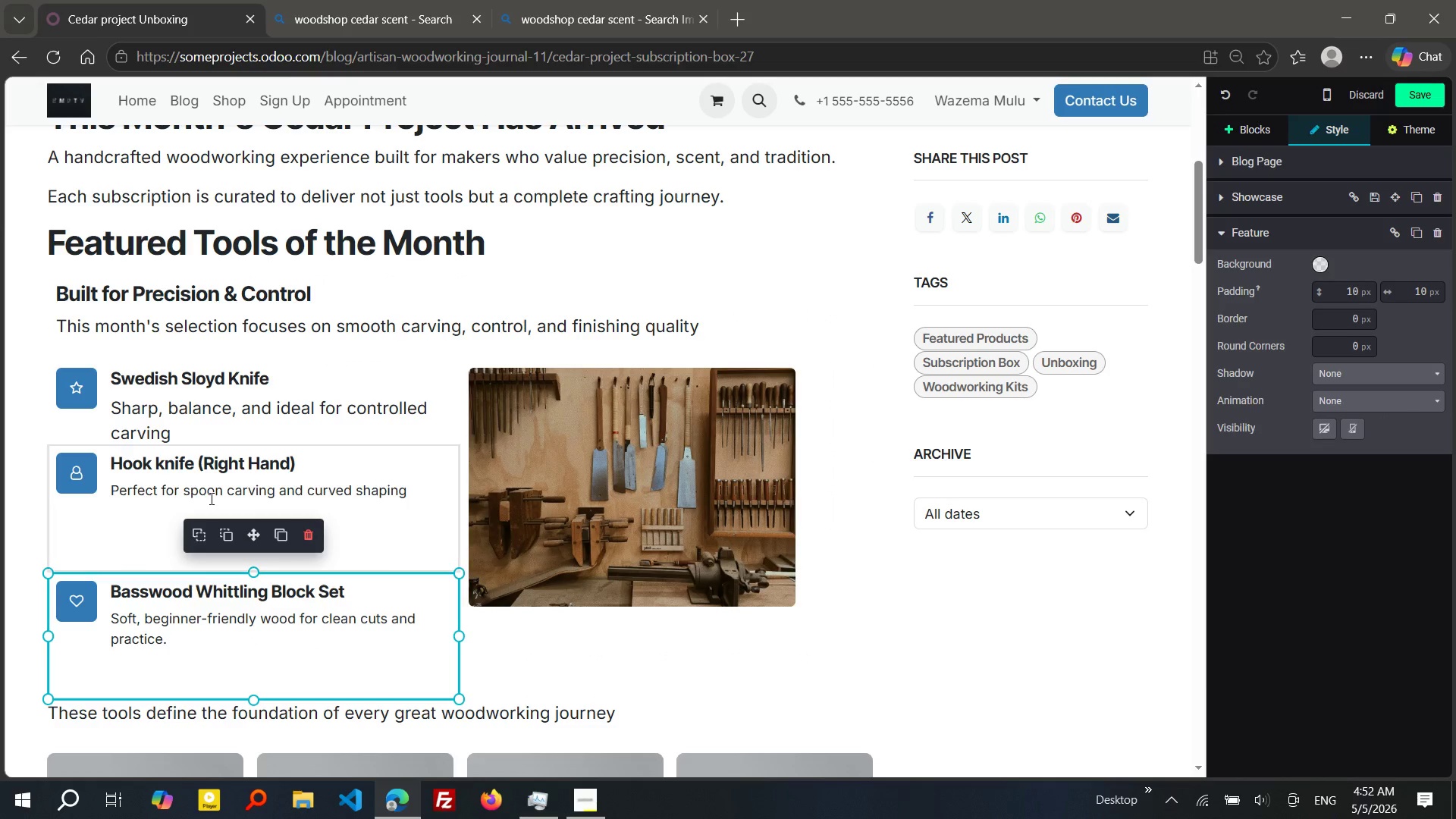 
left_click([210, 498])
 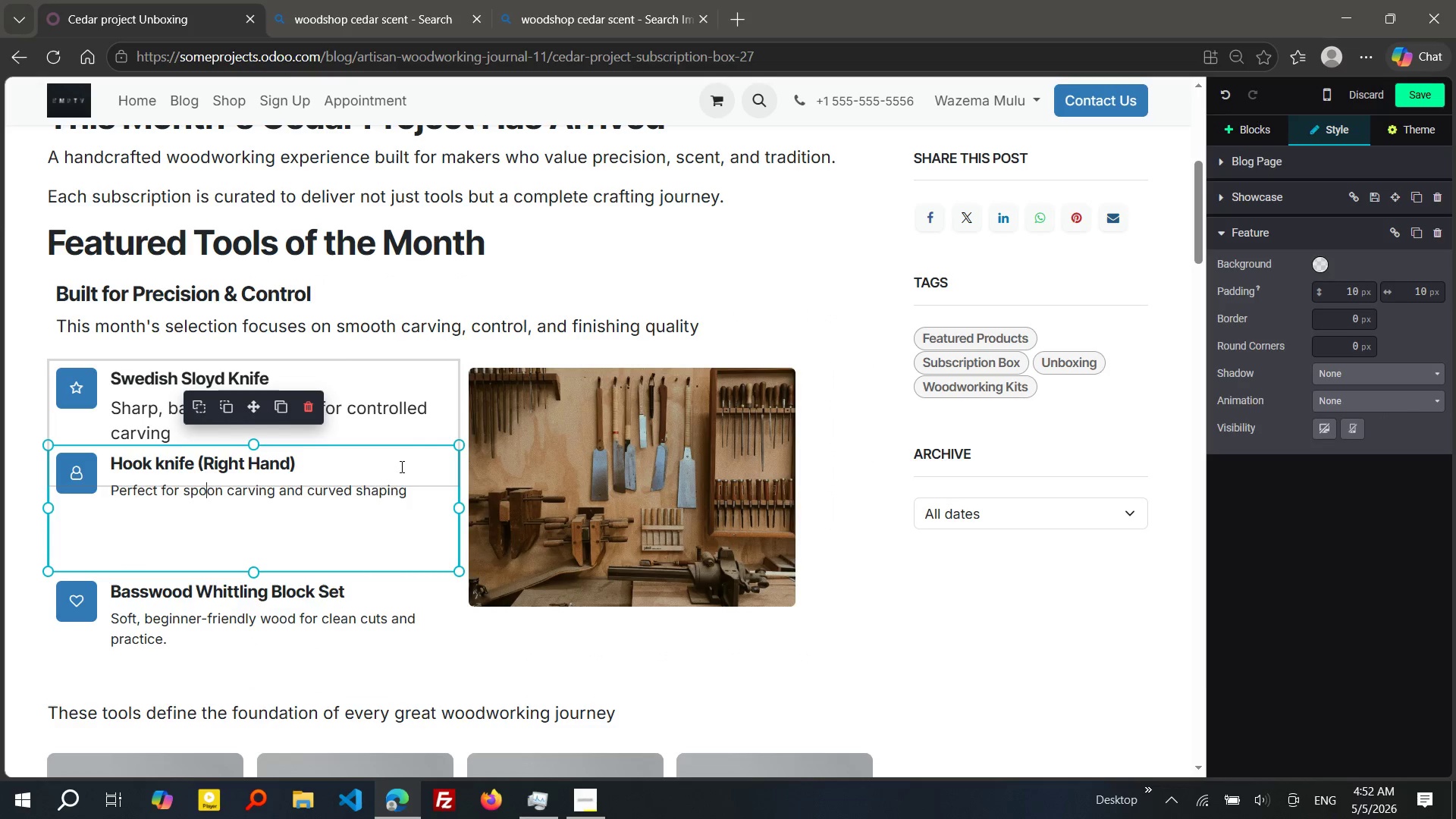 
left_click_drag(start_coordinate=[417, 494], to_coordinate=[101, 501])
 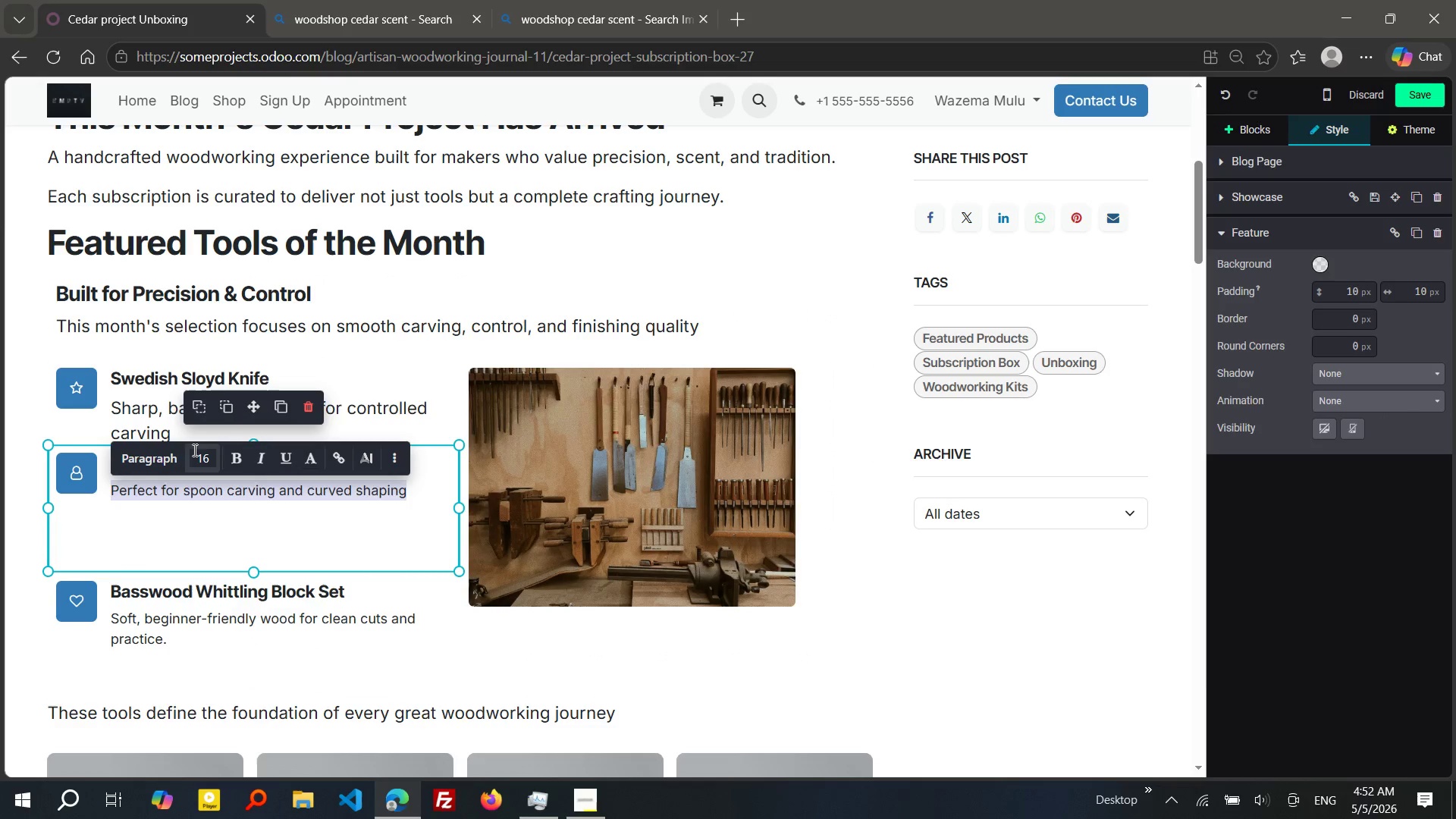 
left_click([195, 450])
 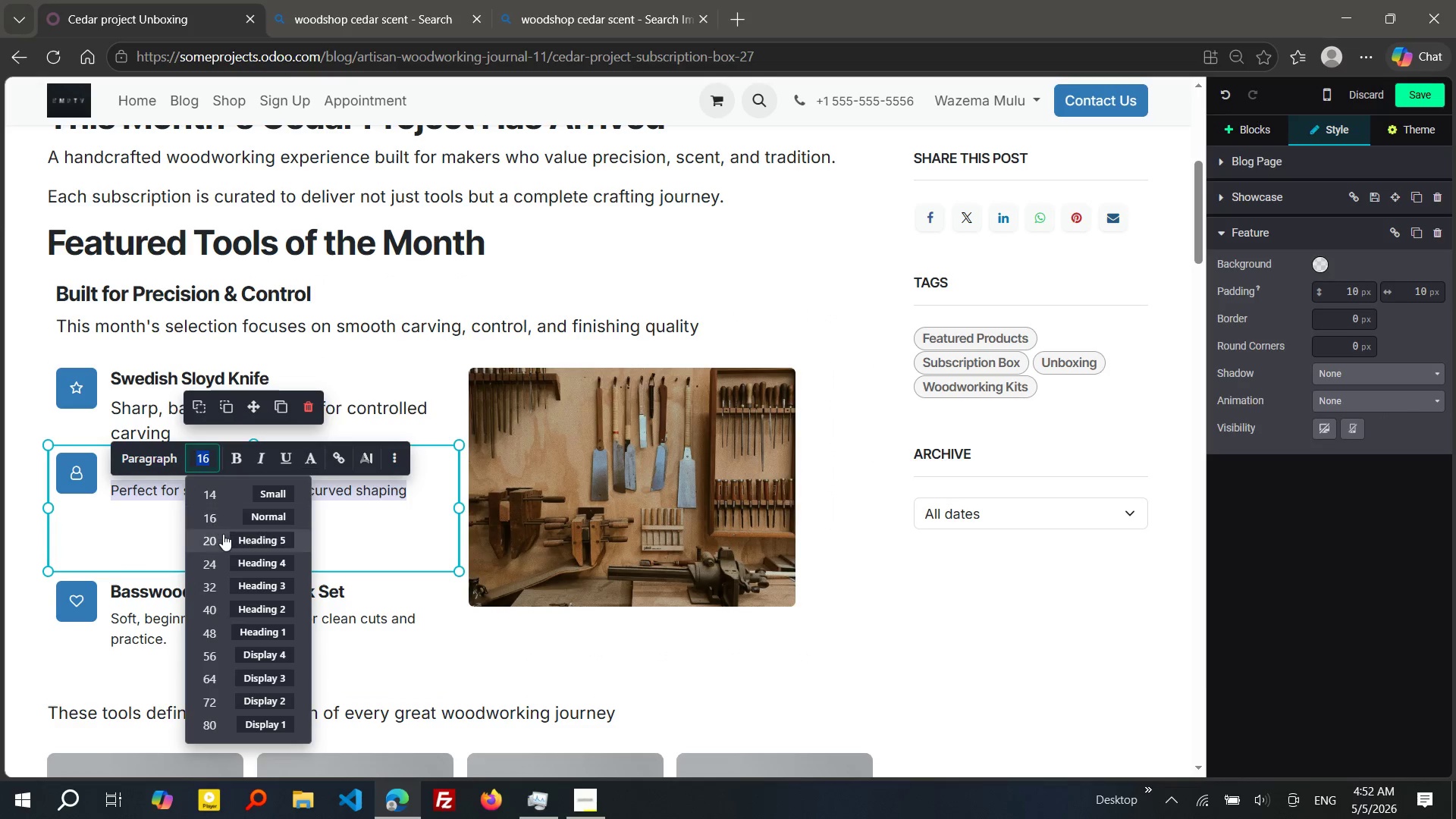 
left_click([223, 534])
 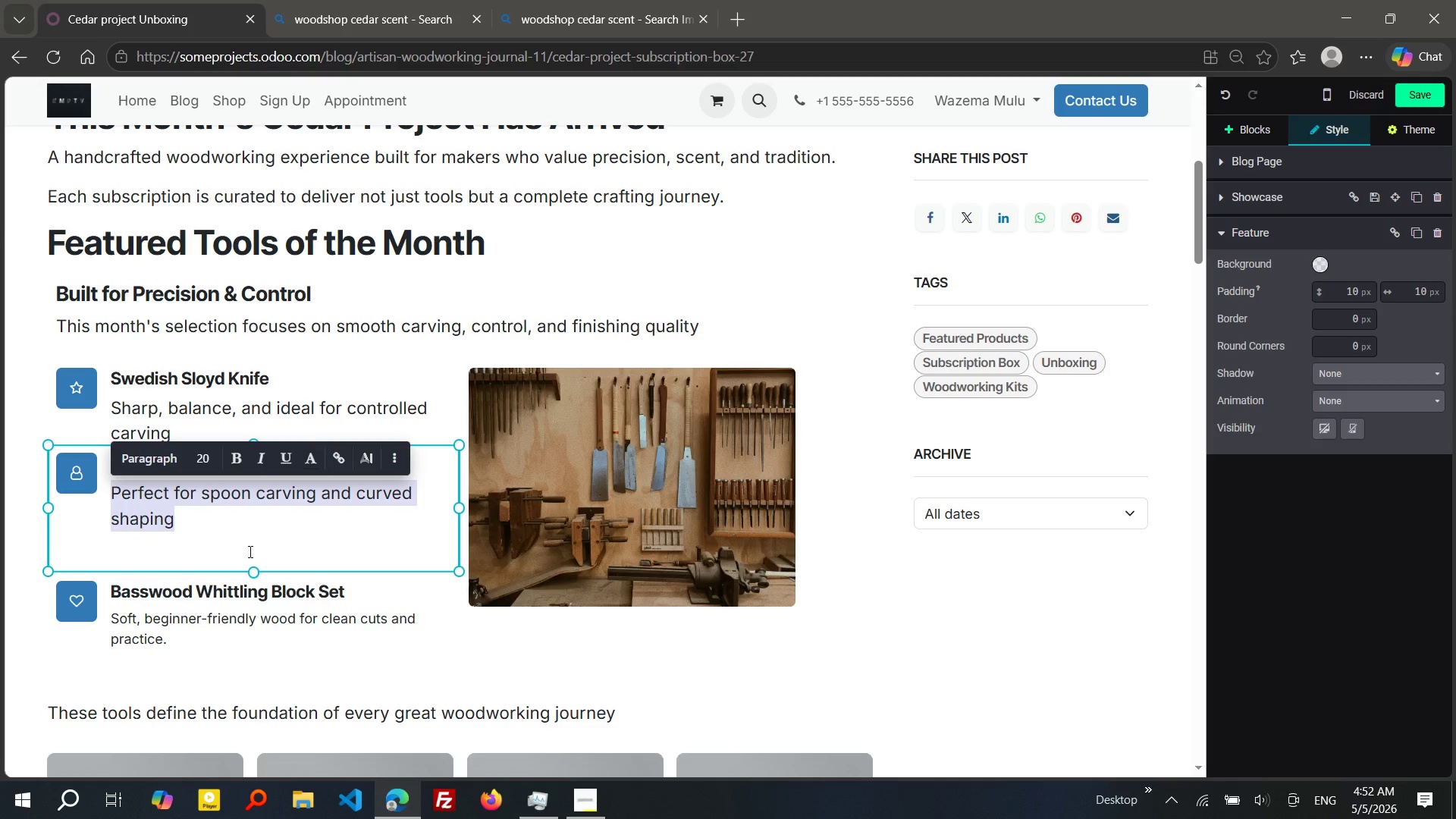 
left_click_drag(start_coordinate=[182, 642], to_coordinate=[114, 621])
 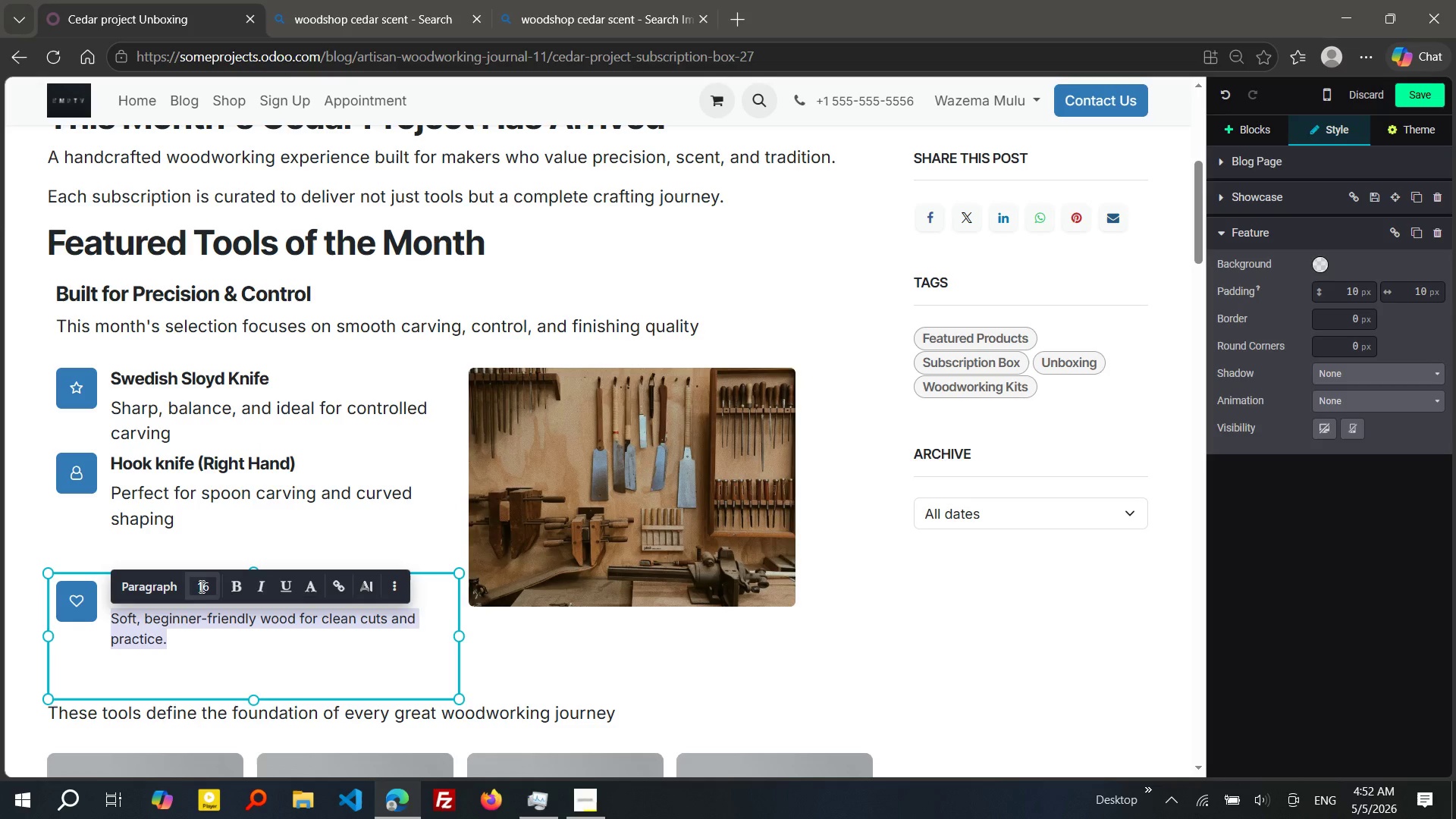 
left_click([200, 586])
 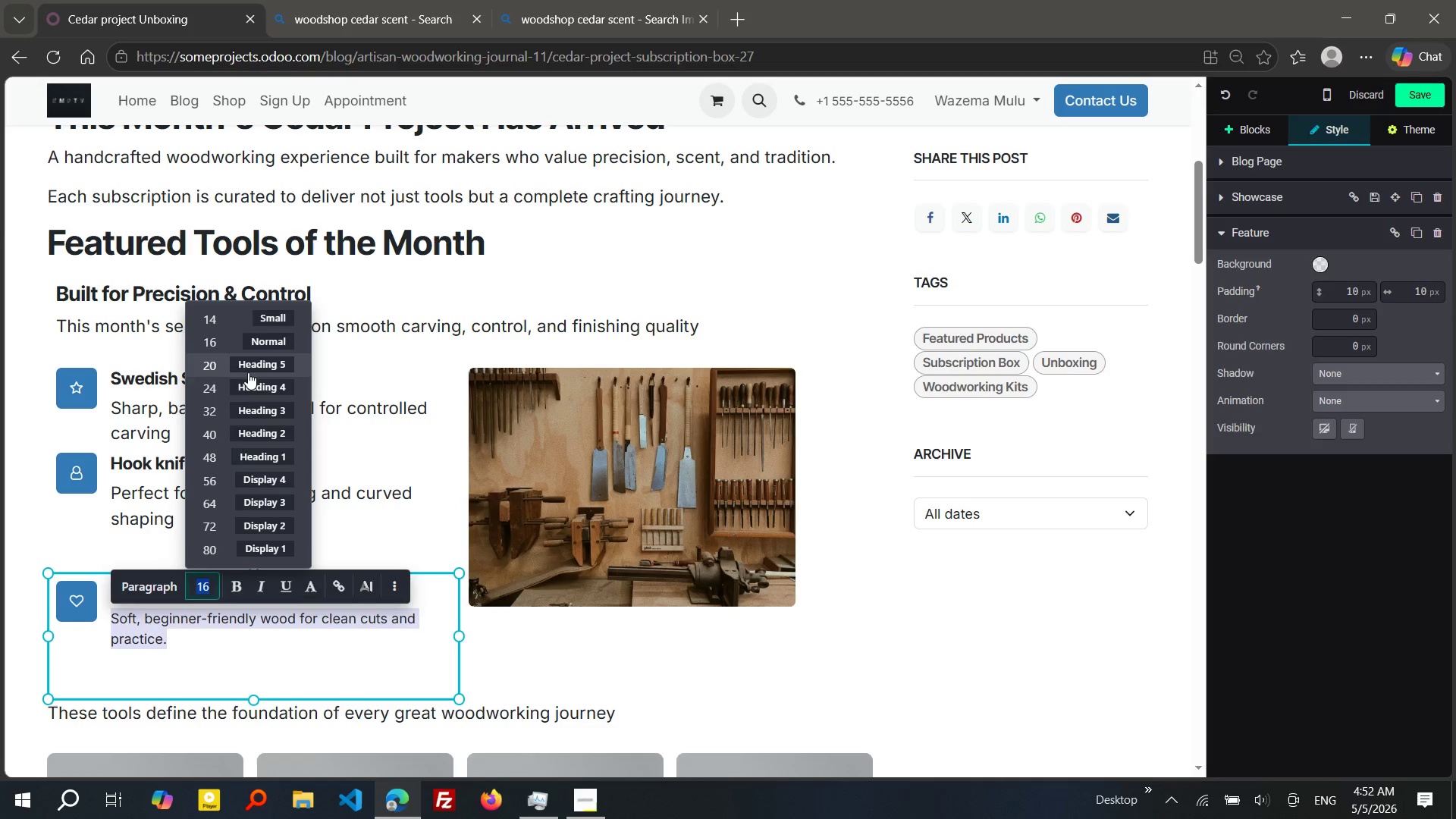 
left_click([248, 372])
 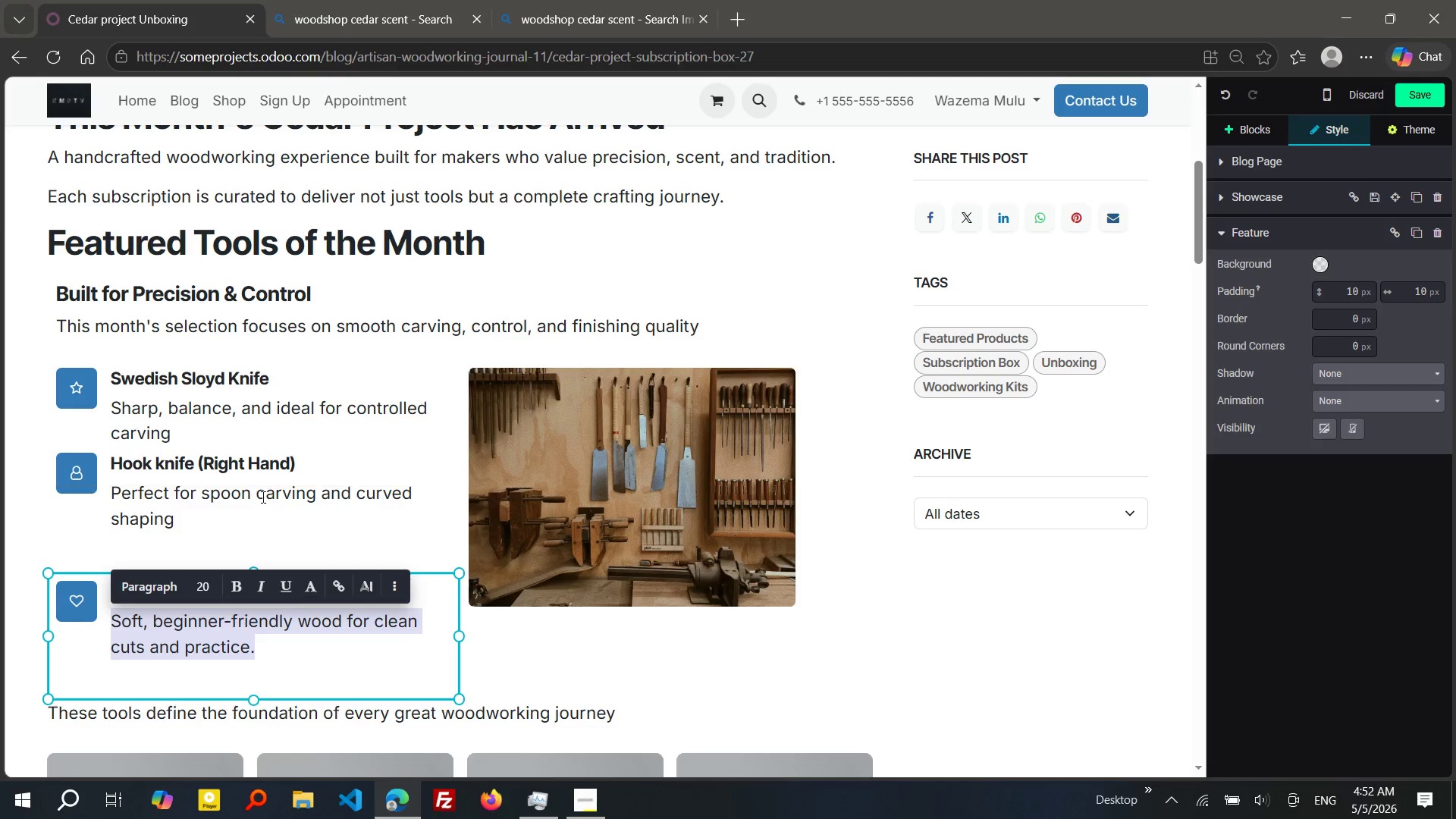 
left_click([252, 508])
 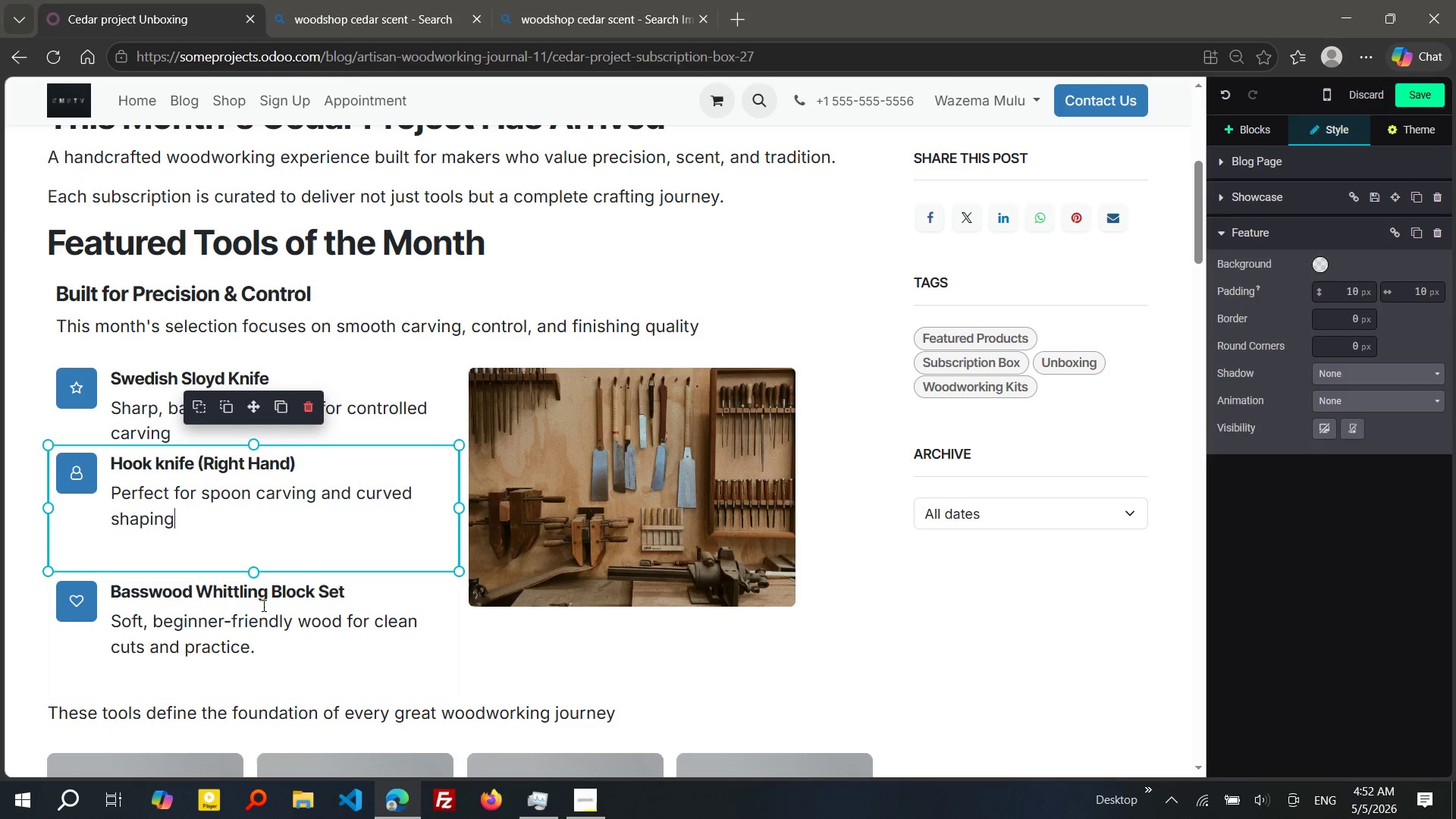 
left_click([262, 615])
 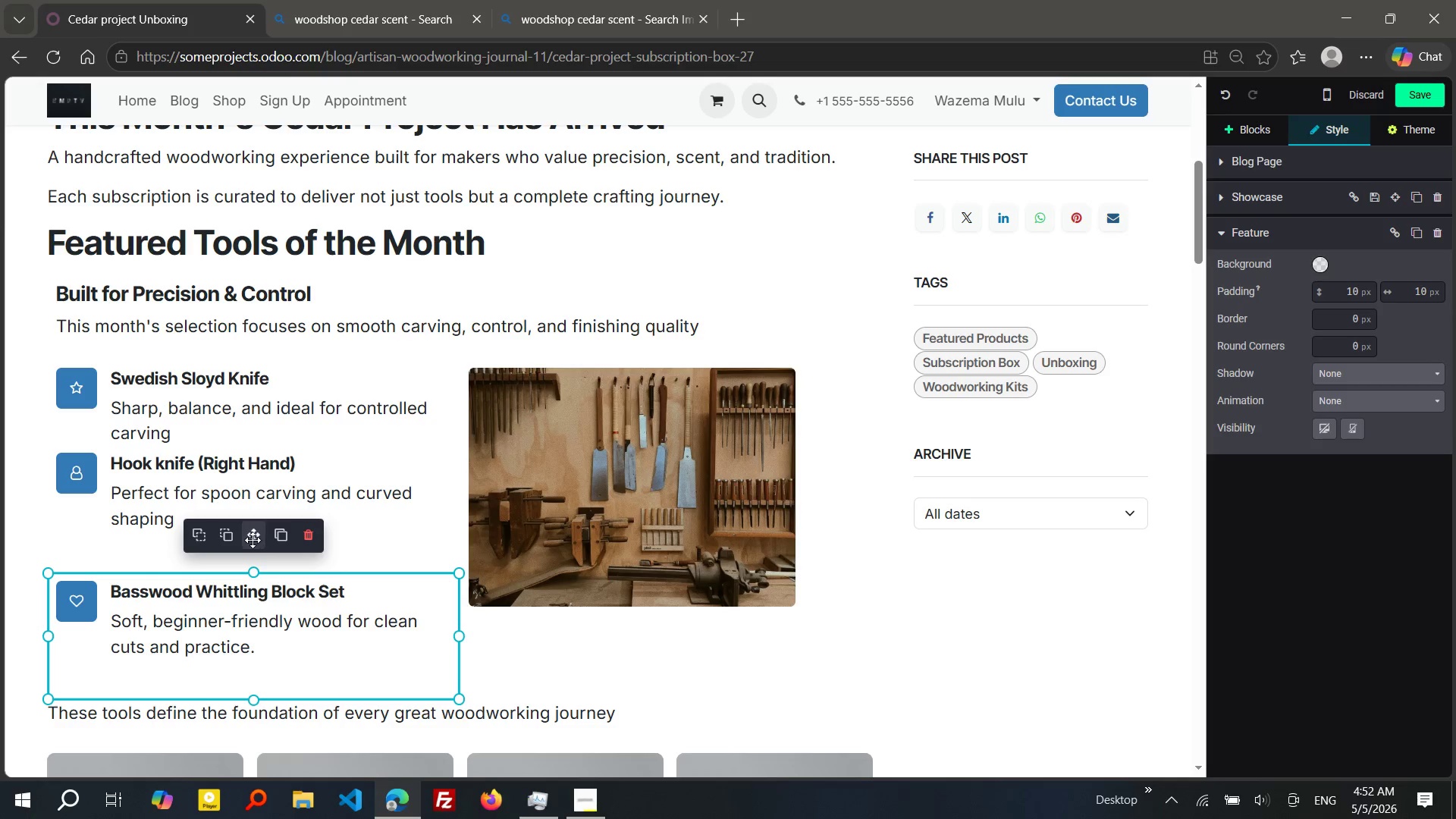 
left_click_drag(start_coordinate=[253, 540], to_coordinate=[249, 596])
 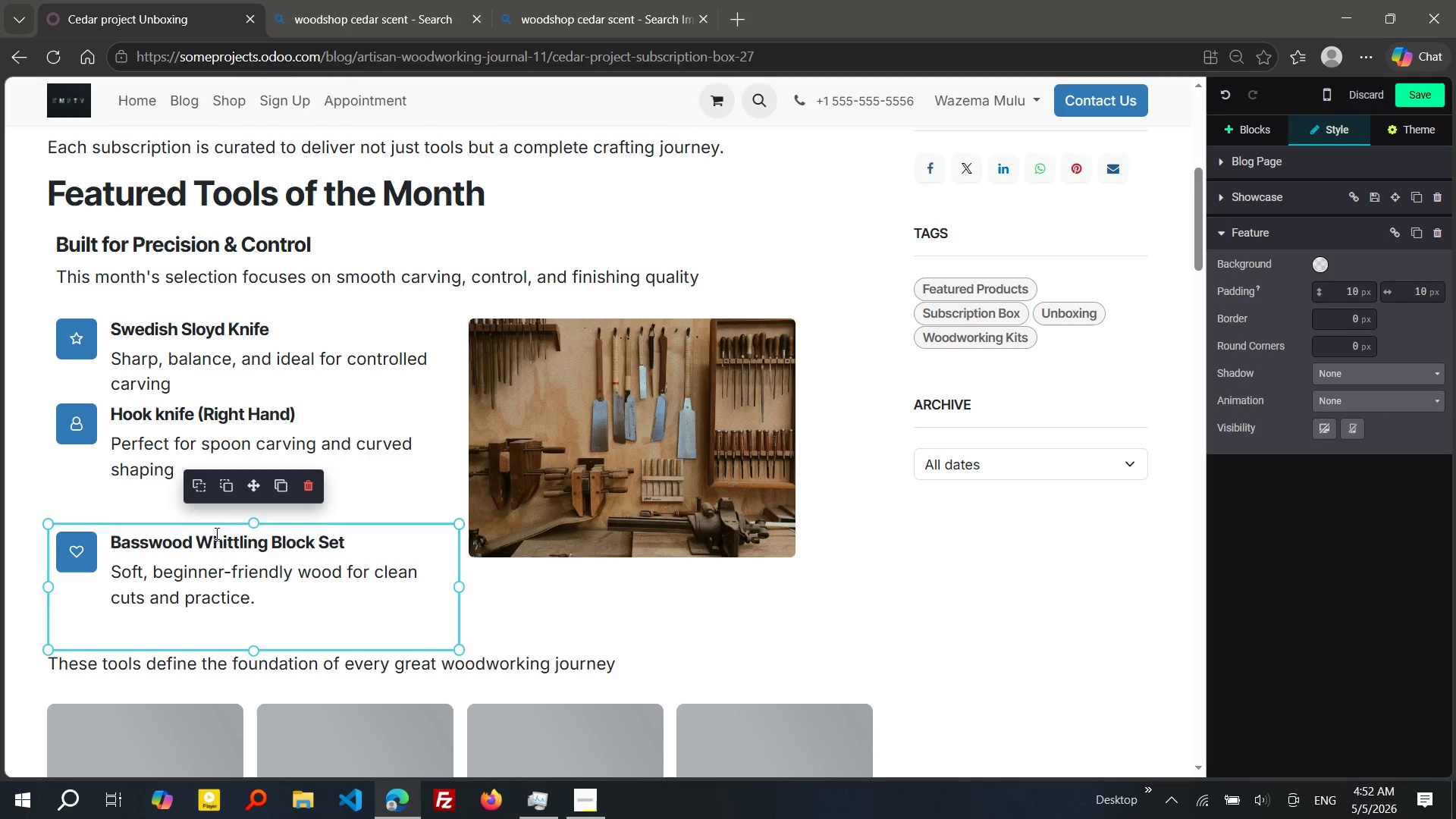 
left_click_drag(start_coordinate=[250, 487], to_coordinate=[246, 565])
 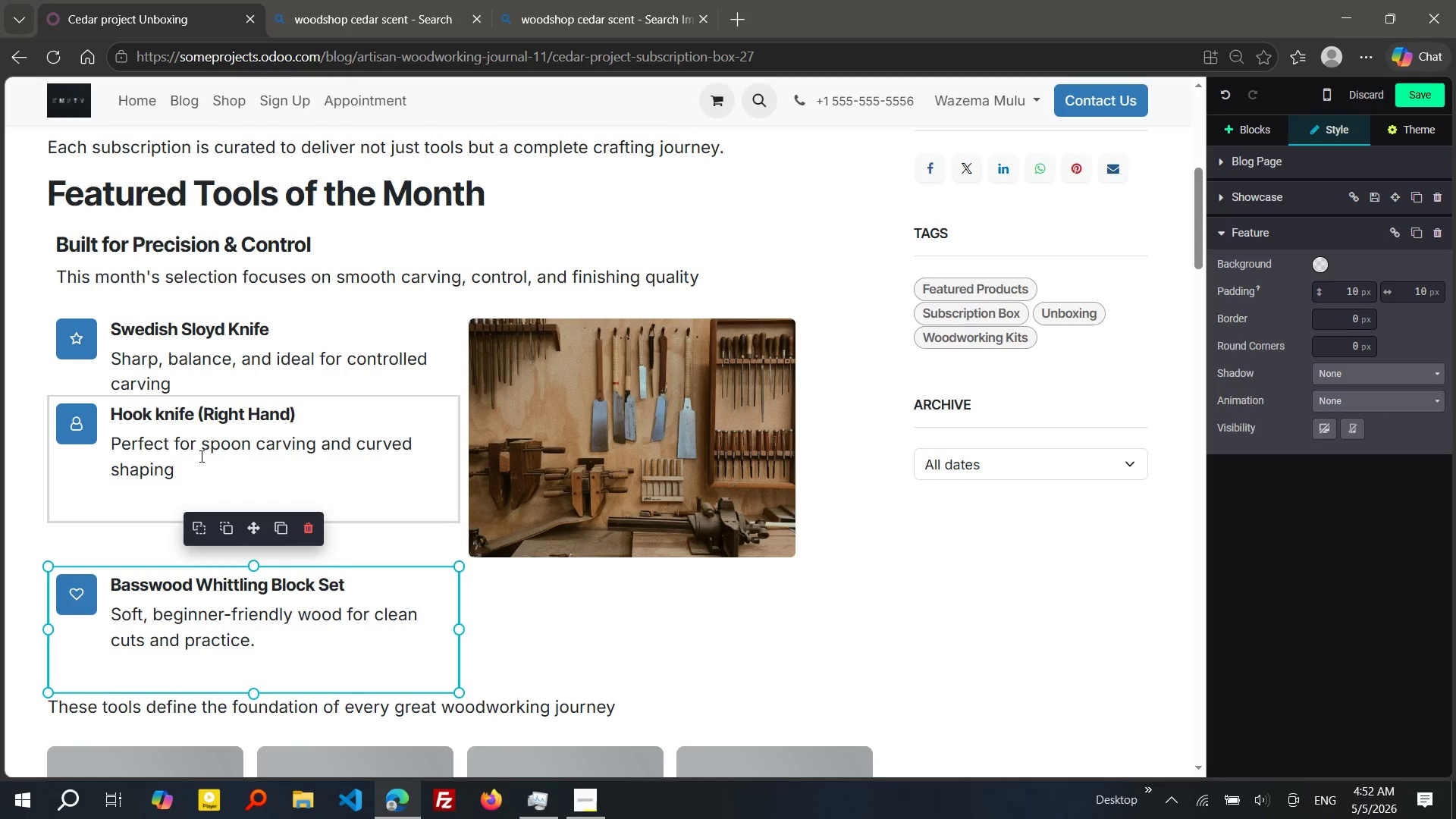 
left_click([200, 456])
 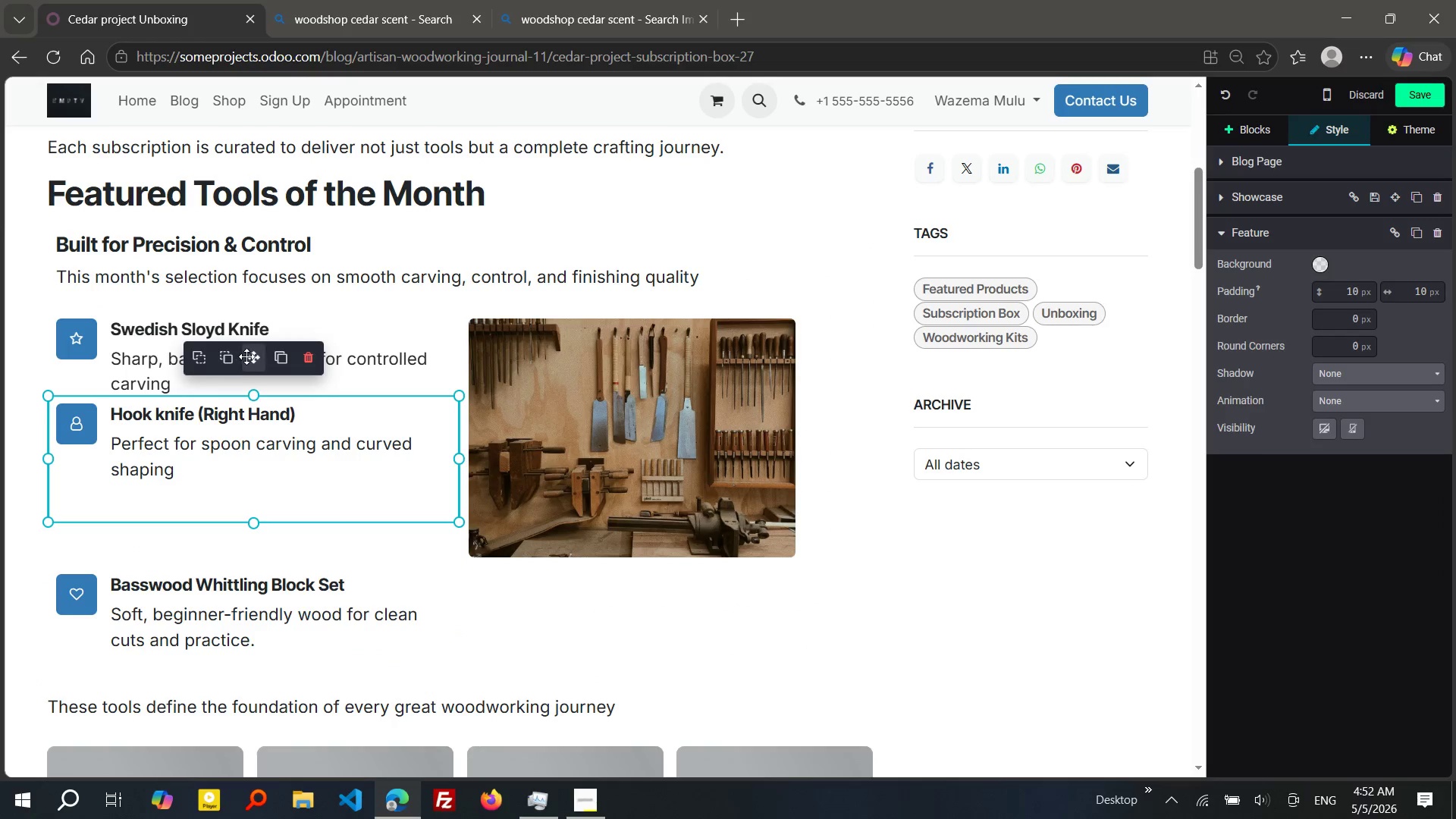 
left_click_drag(start_coordinate=[246, 356], to_coordinate=[246, 428])
 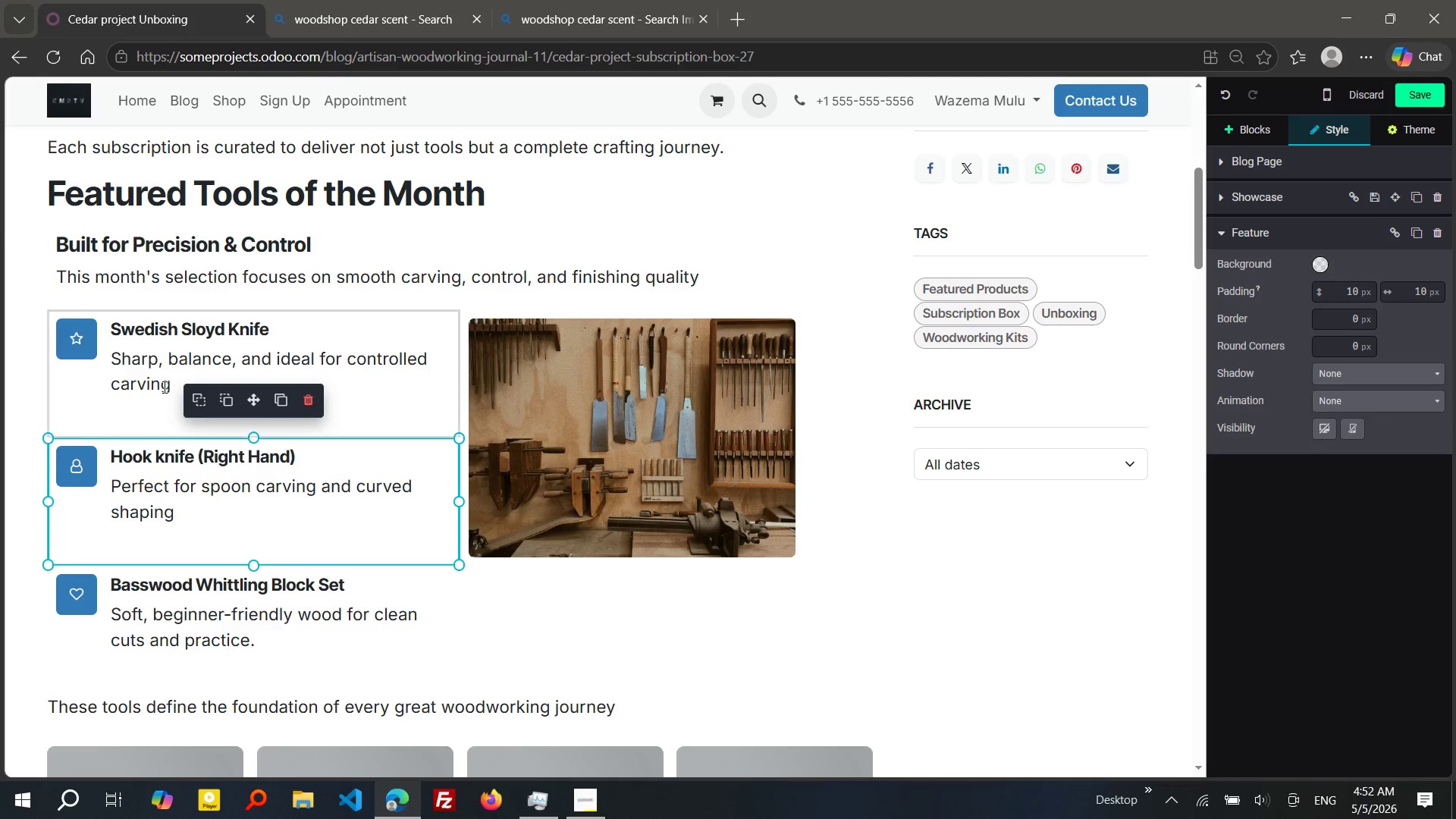 
left_click([163, 387])
 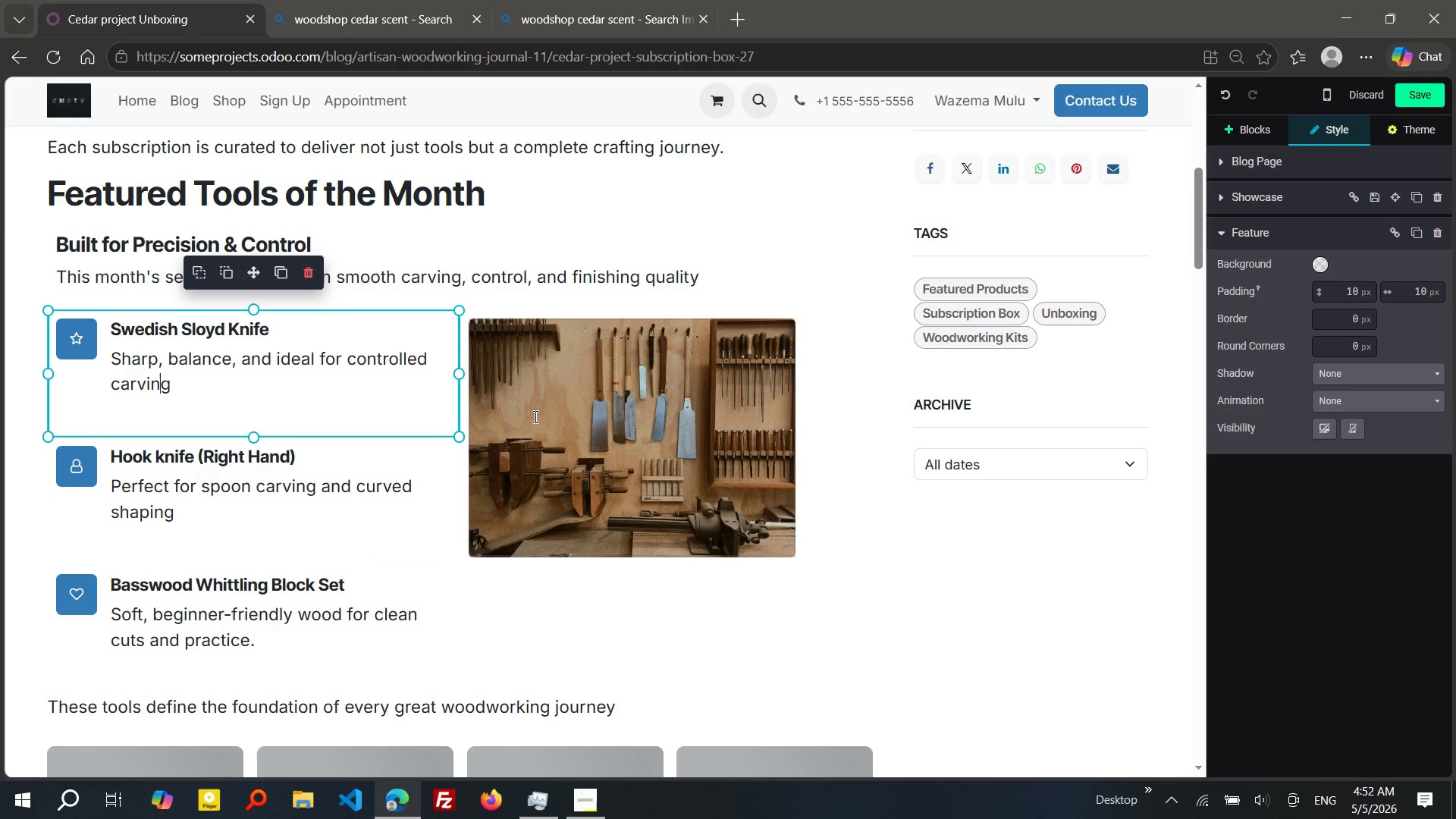 
left_click([534, 416])
 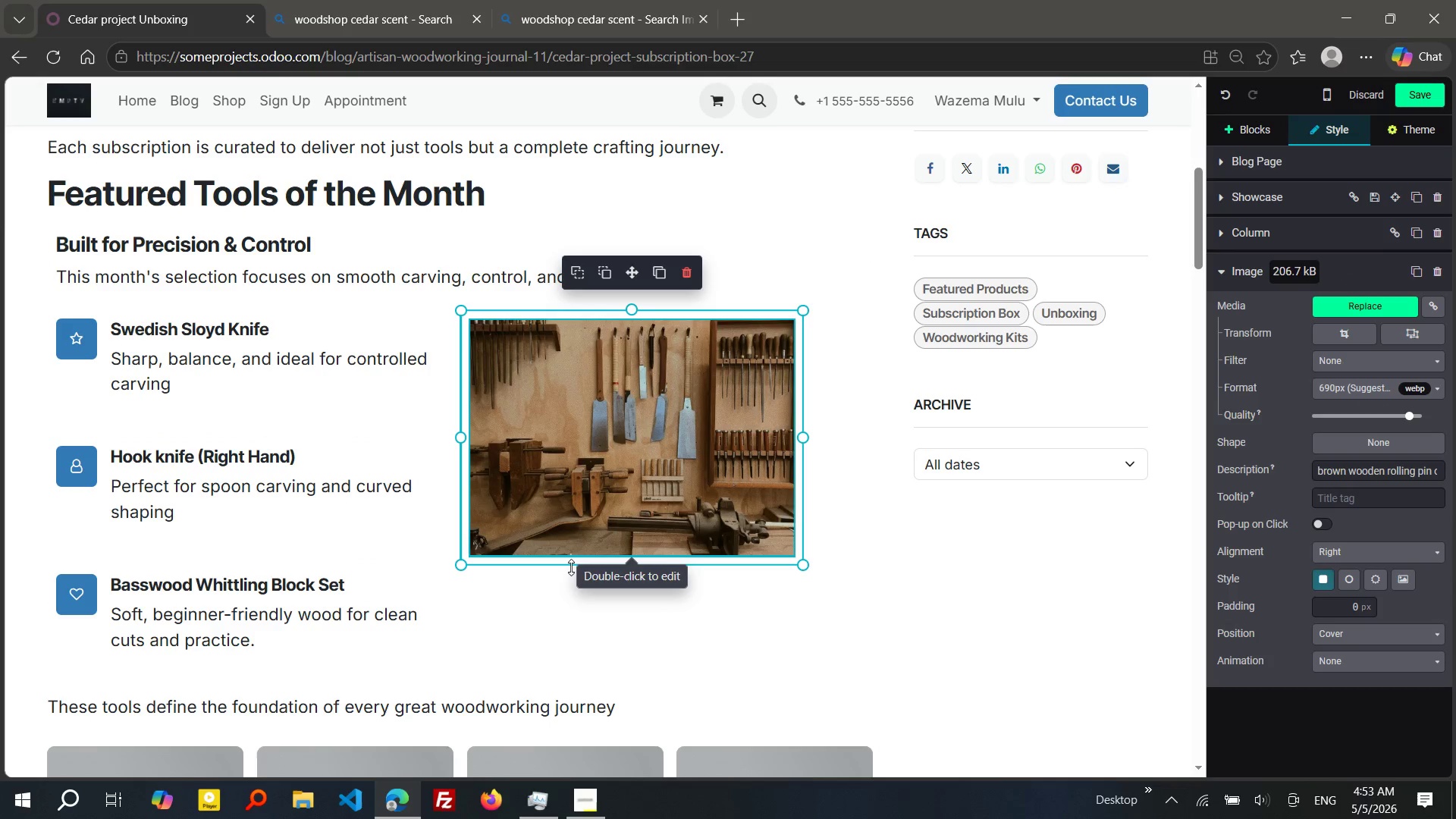 
left_click_drag(start_coordinate=[570, 566], to_coordinate=[572, 642])
 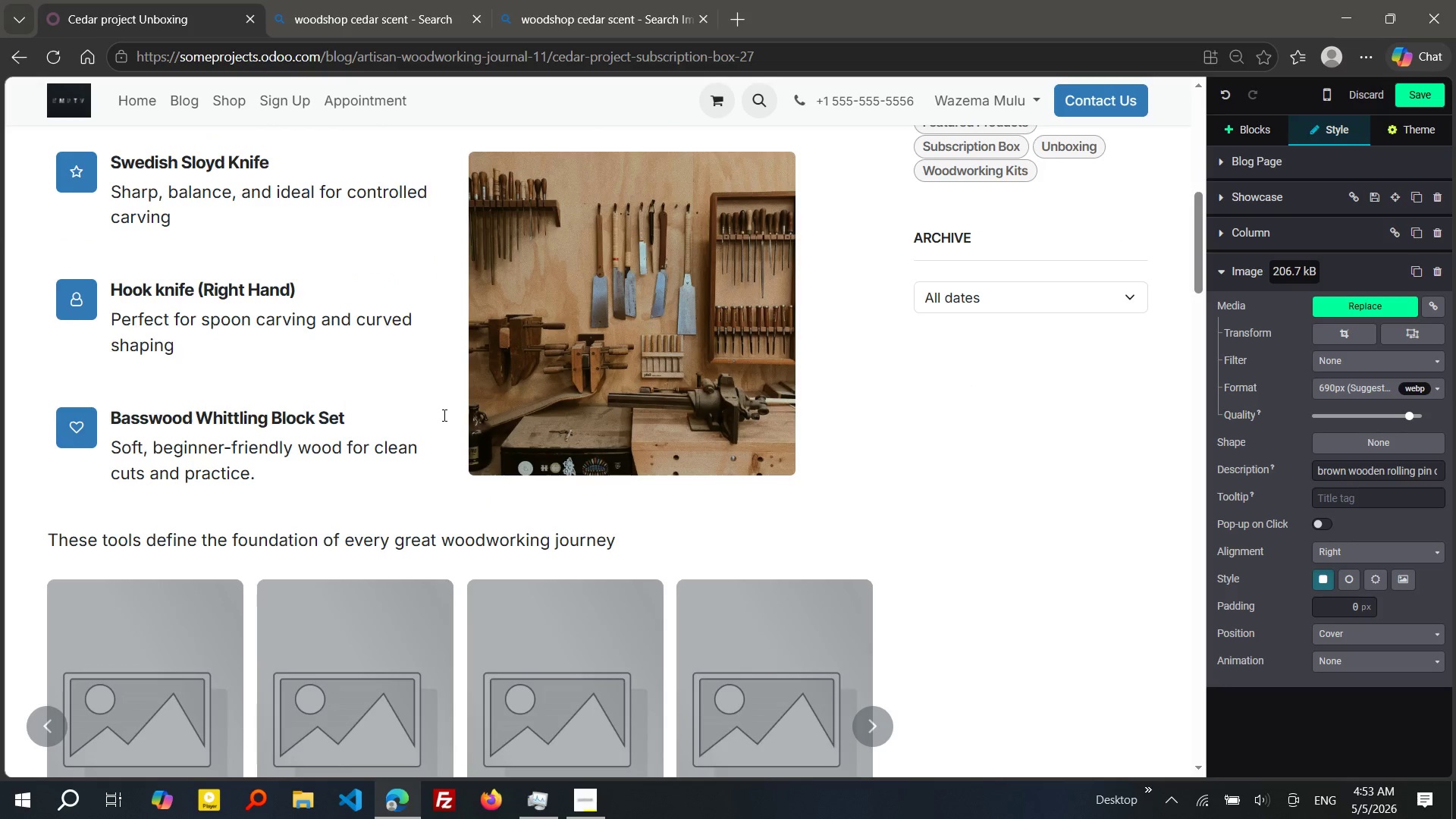 
mouse_move([506, 472])
 